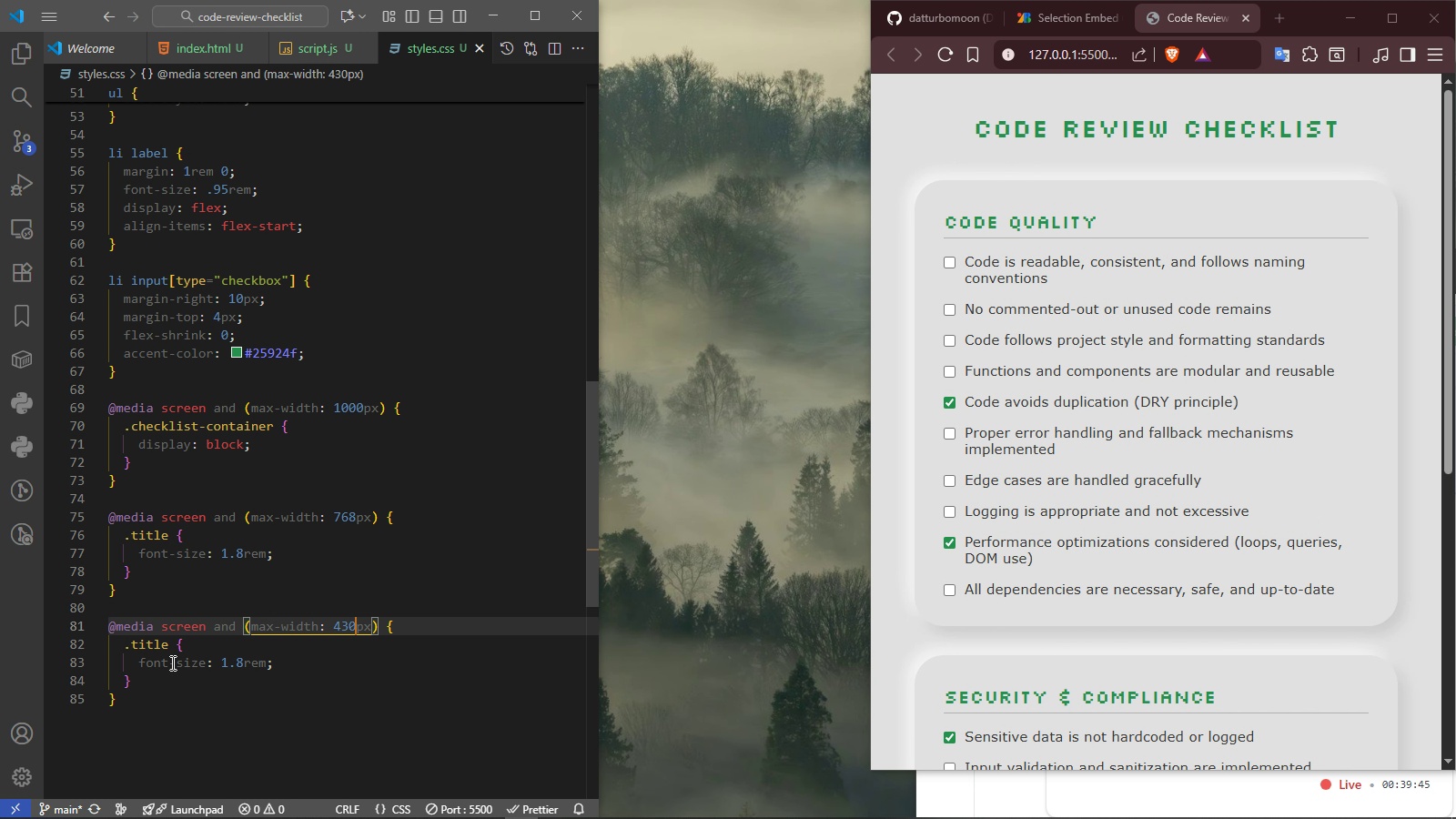 
wait(5.56)
 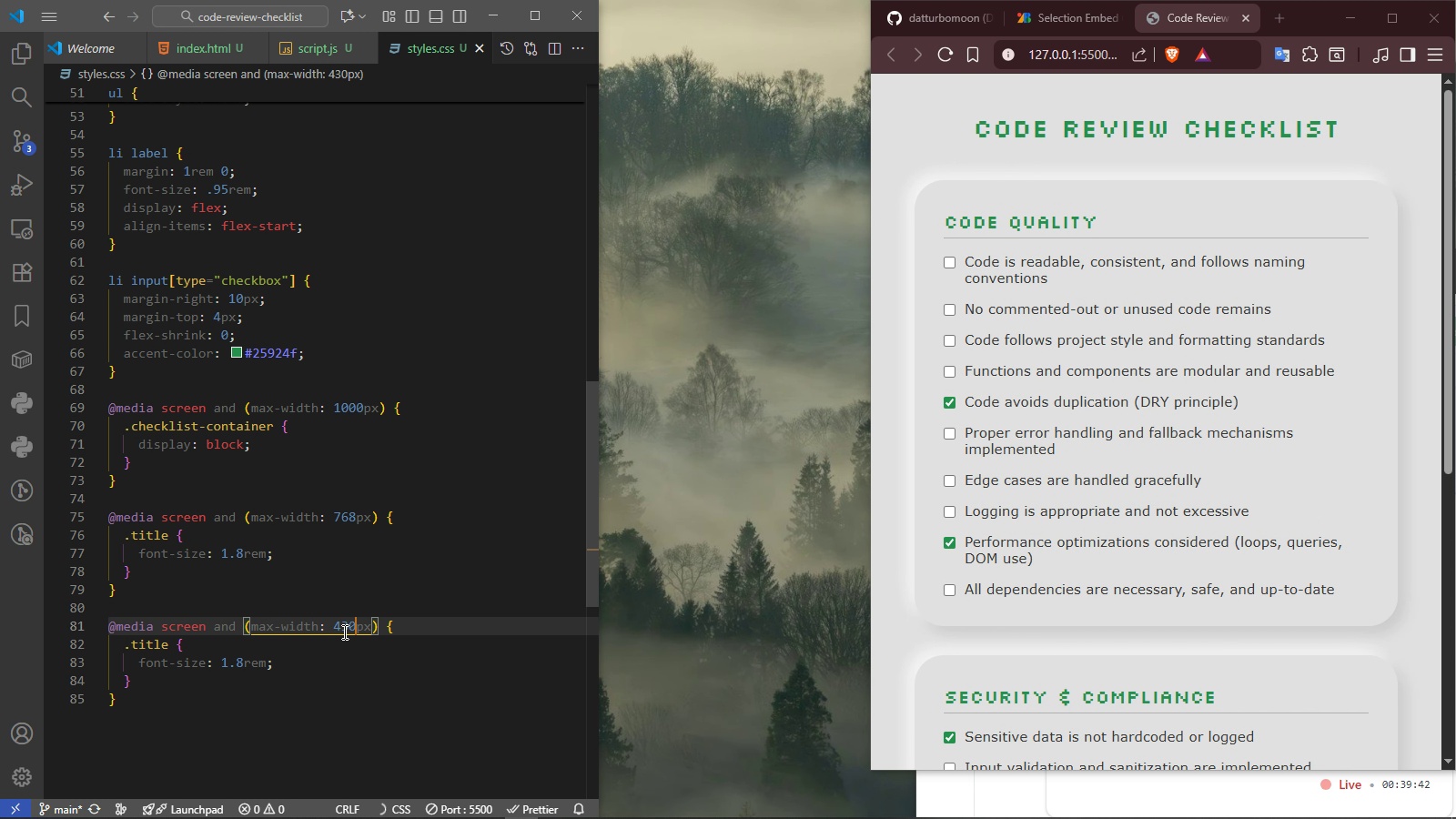 
left_click([151, 645])
 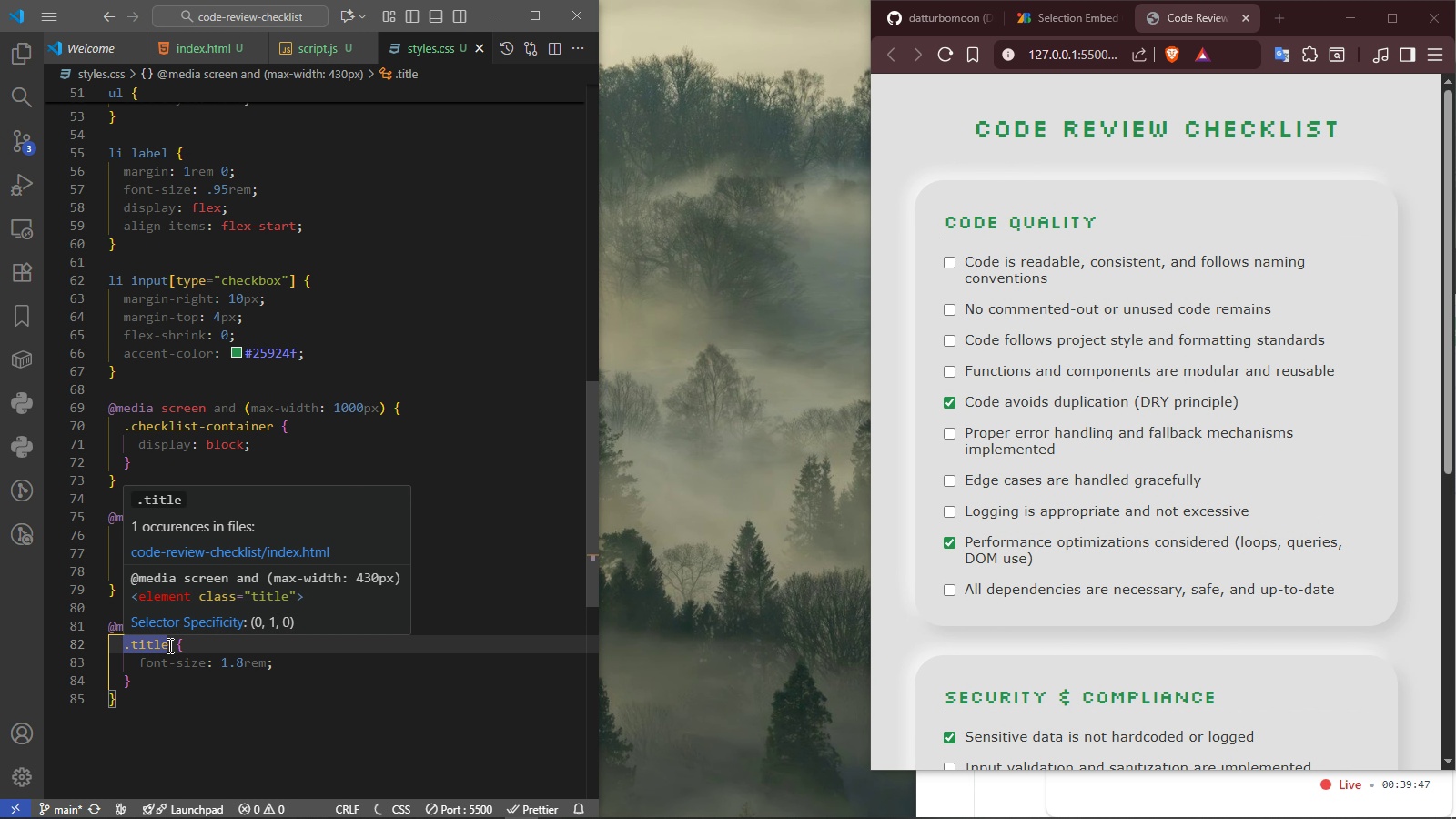 
left_click_drag(start_coordinate=[168, 645], to_coordinate=[122, 638])
 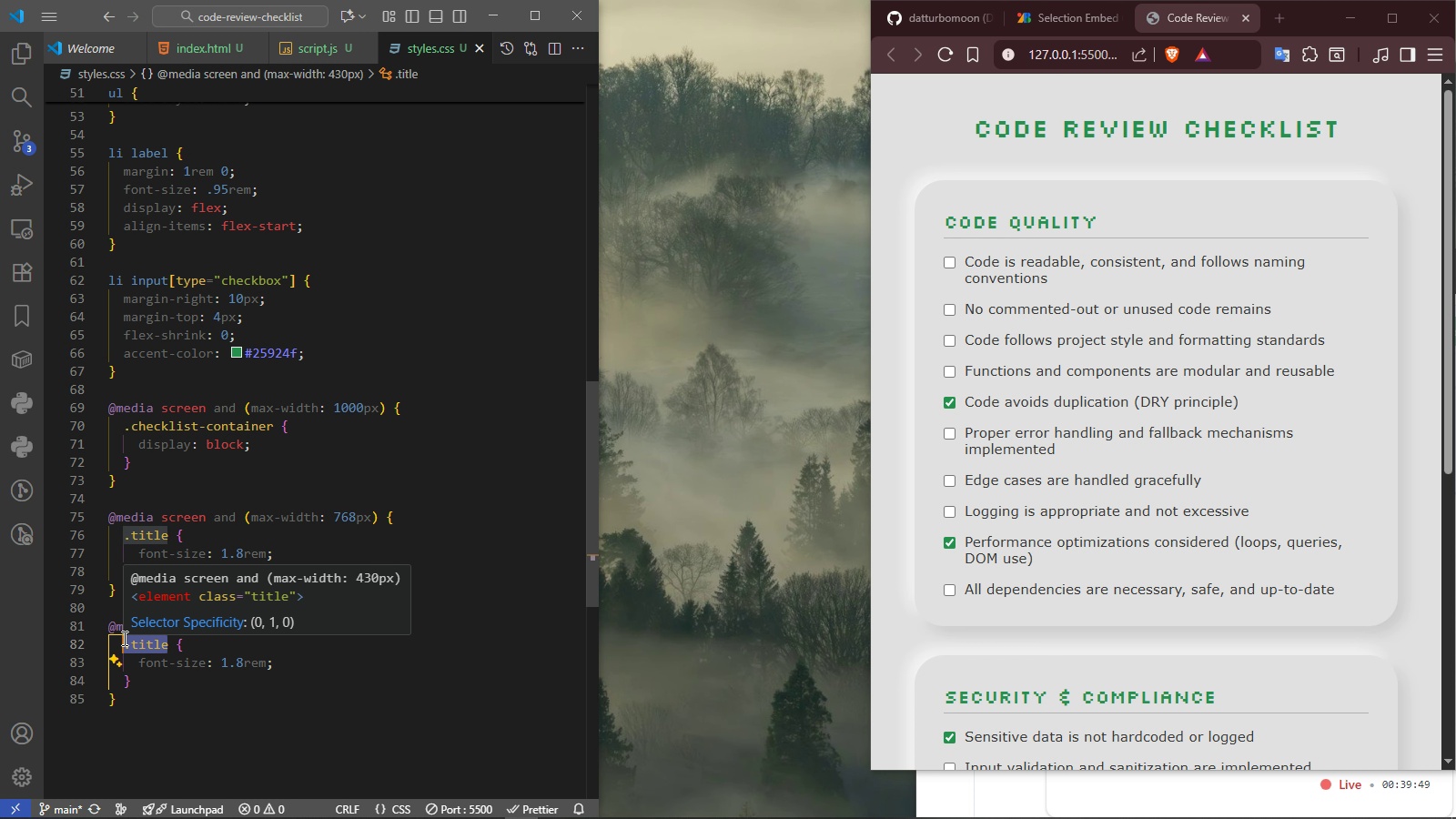 
type(body)
 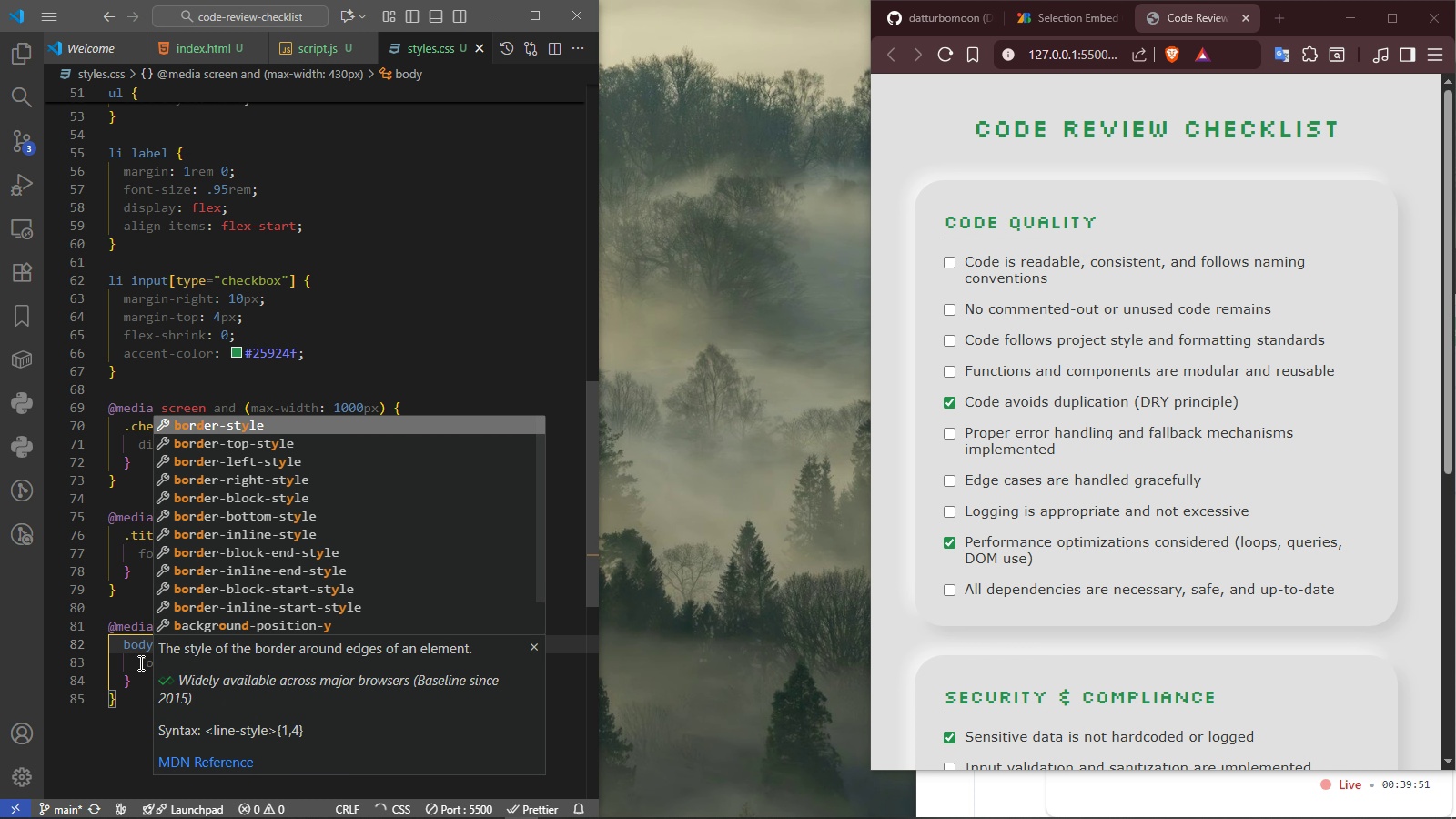 
left_click([139, 662])
 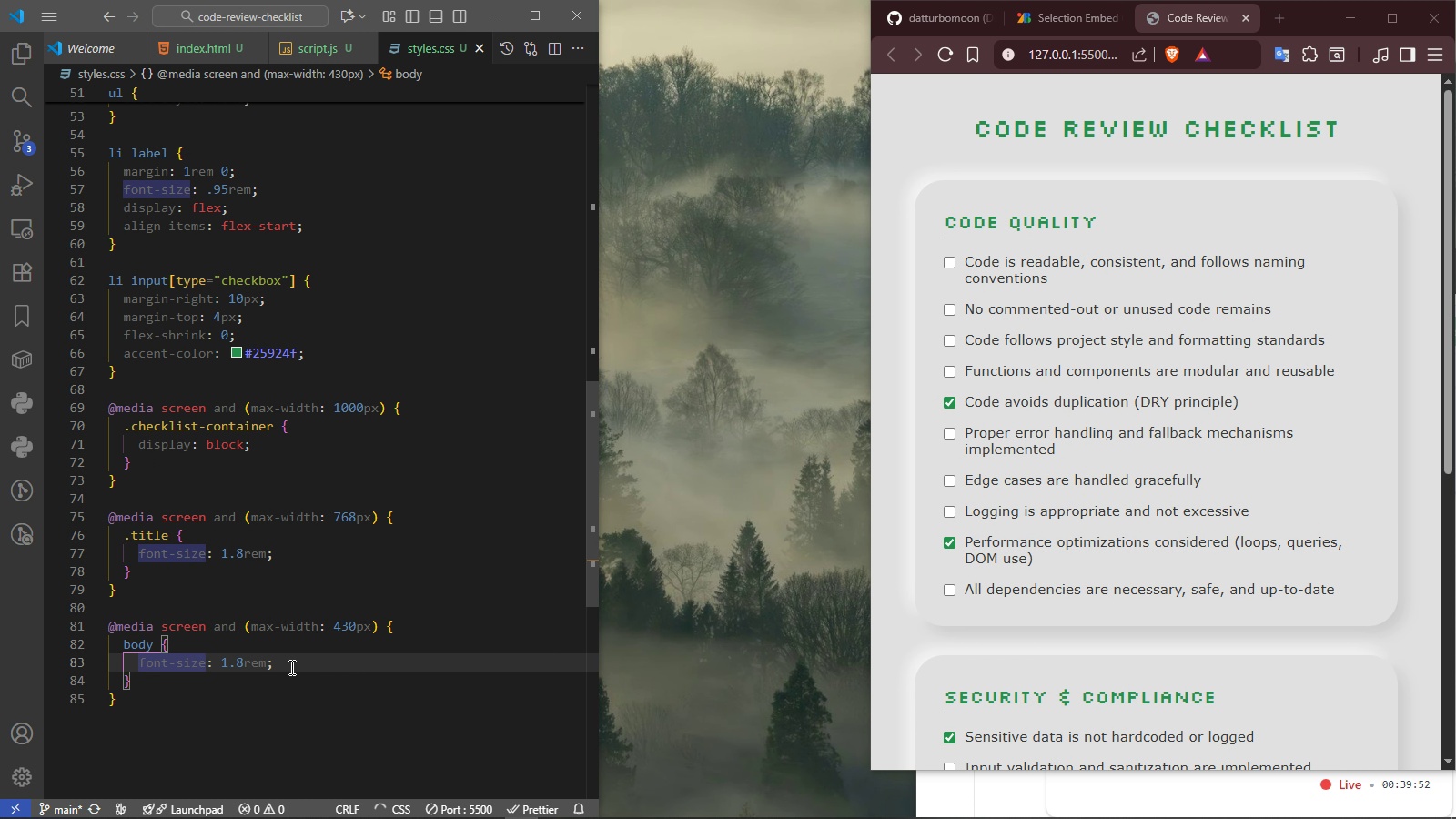 
left_click_drag(start_coordinate=[288, 665], to_coordinate=[140, 653])
 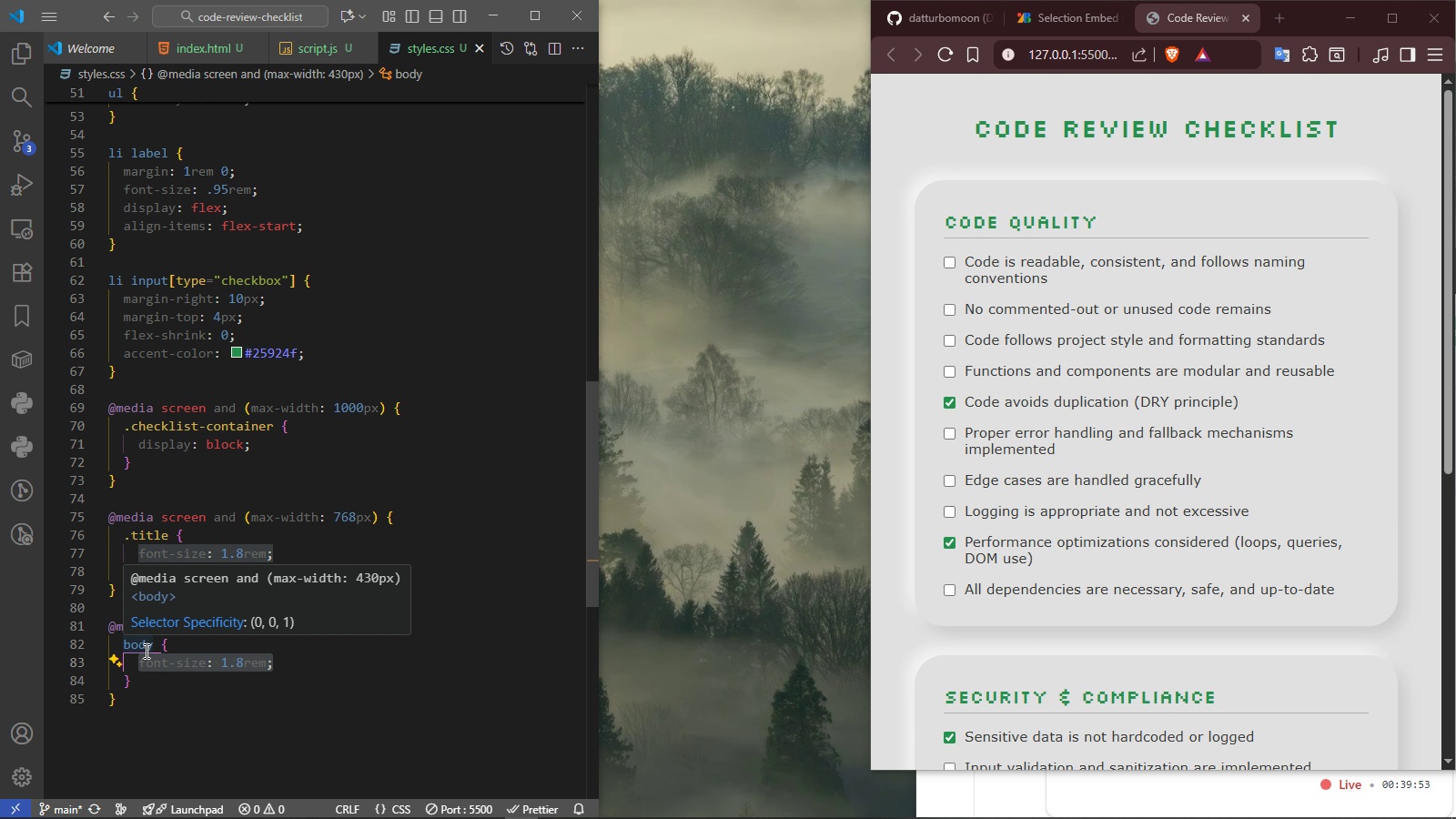 
type(padding)
 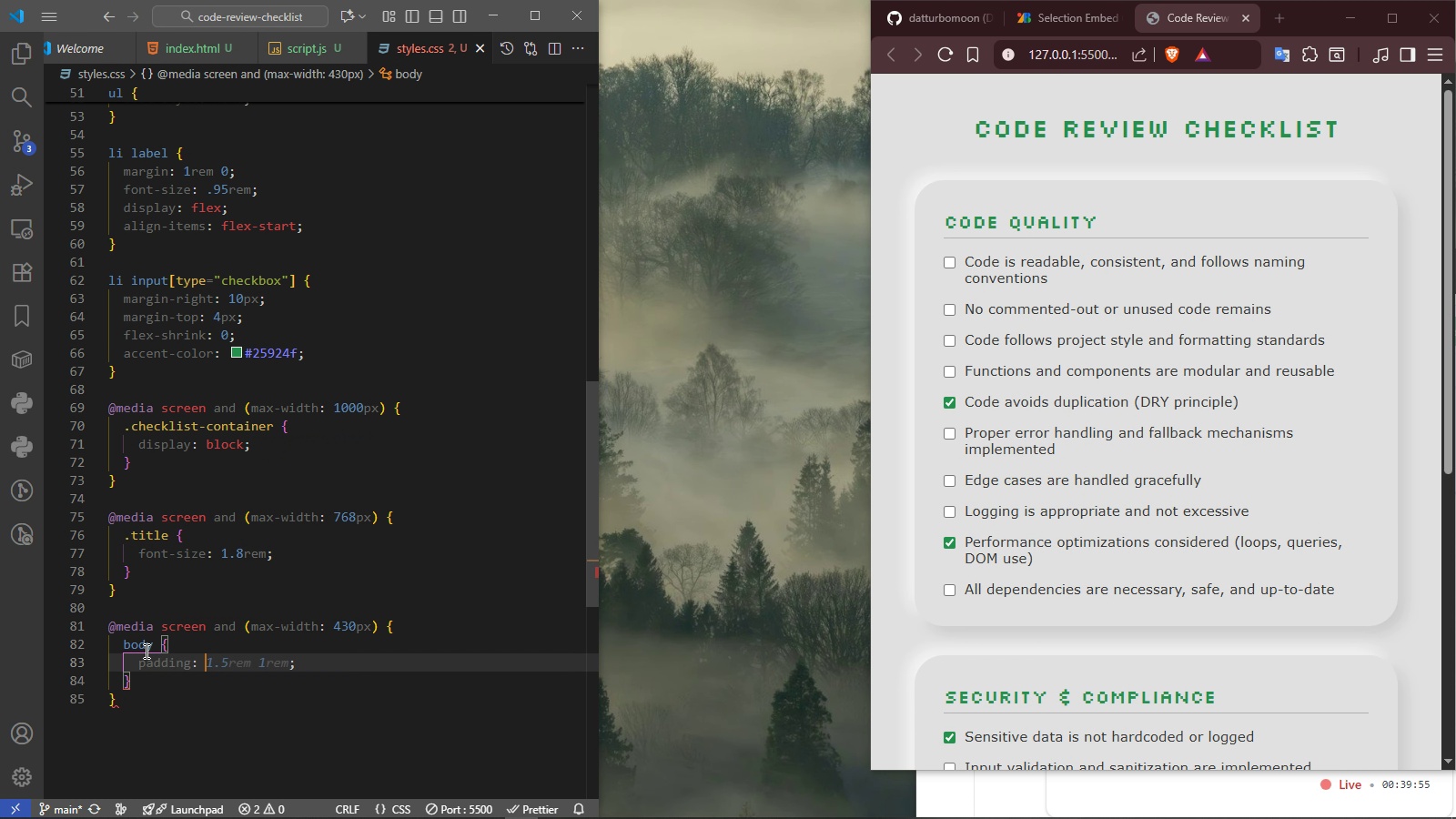 
key(Enter)
 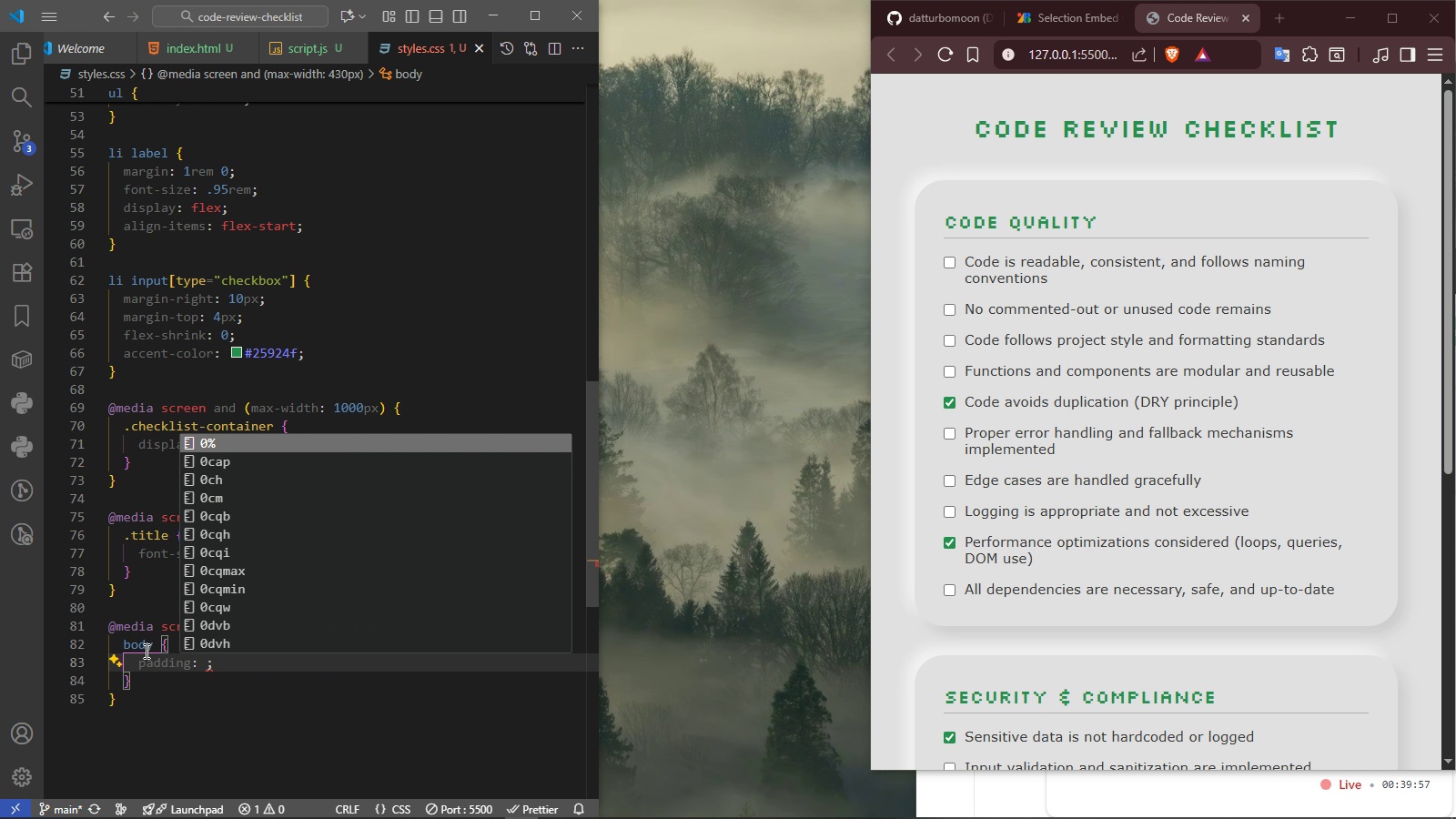 
type(1.5rem)
 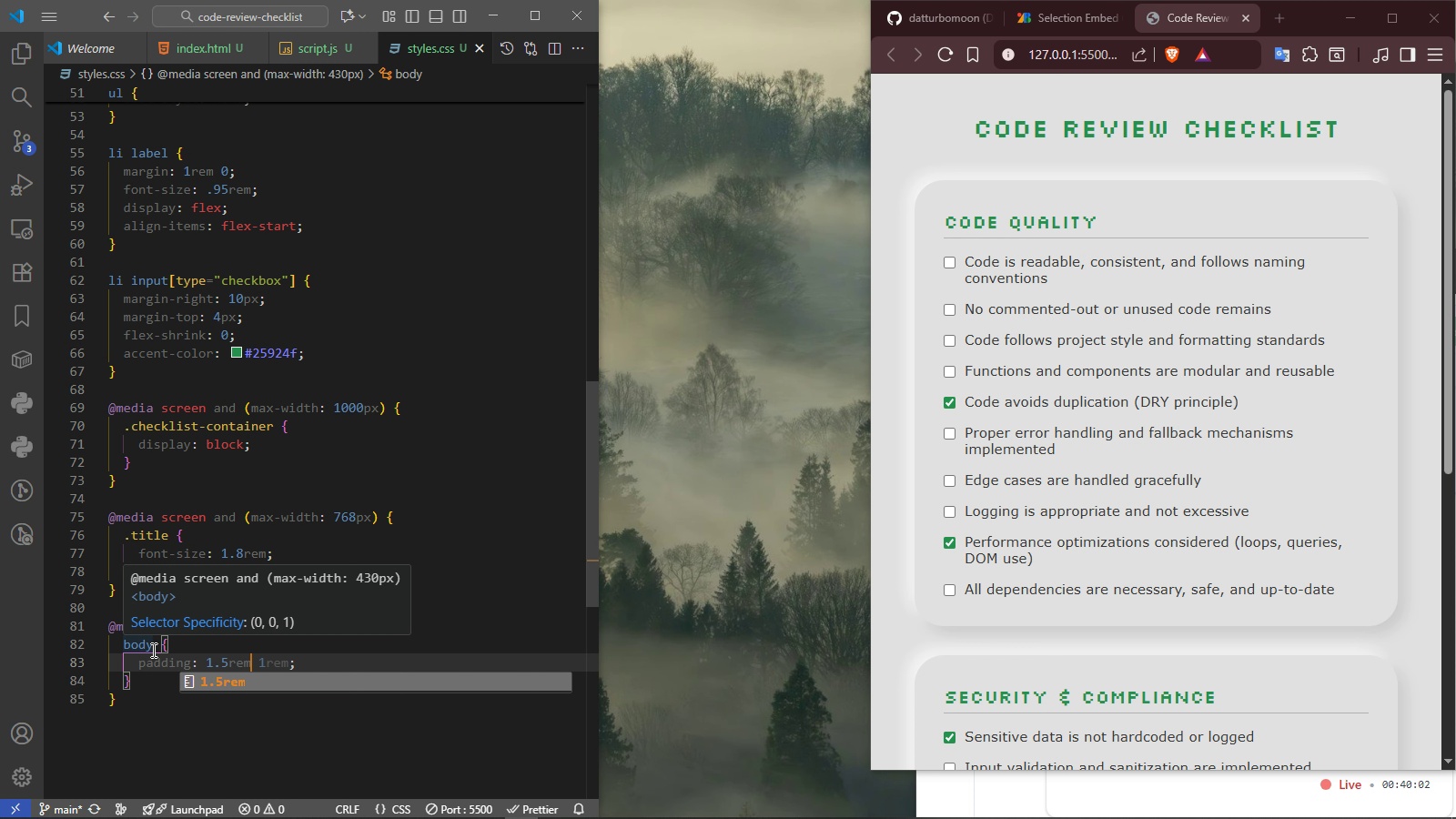 
type( 2rem)
 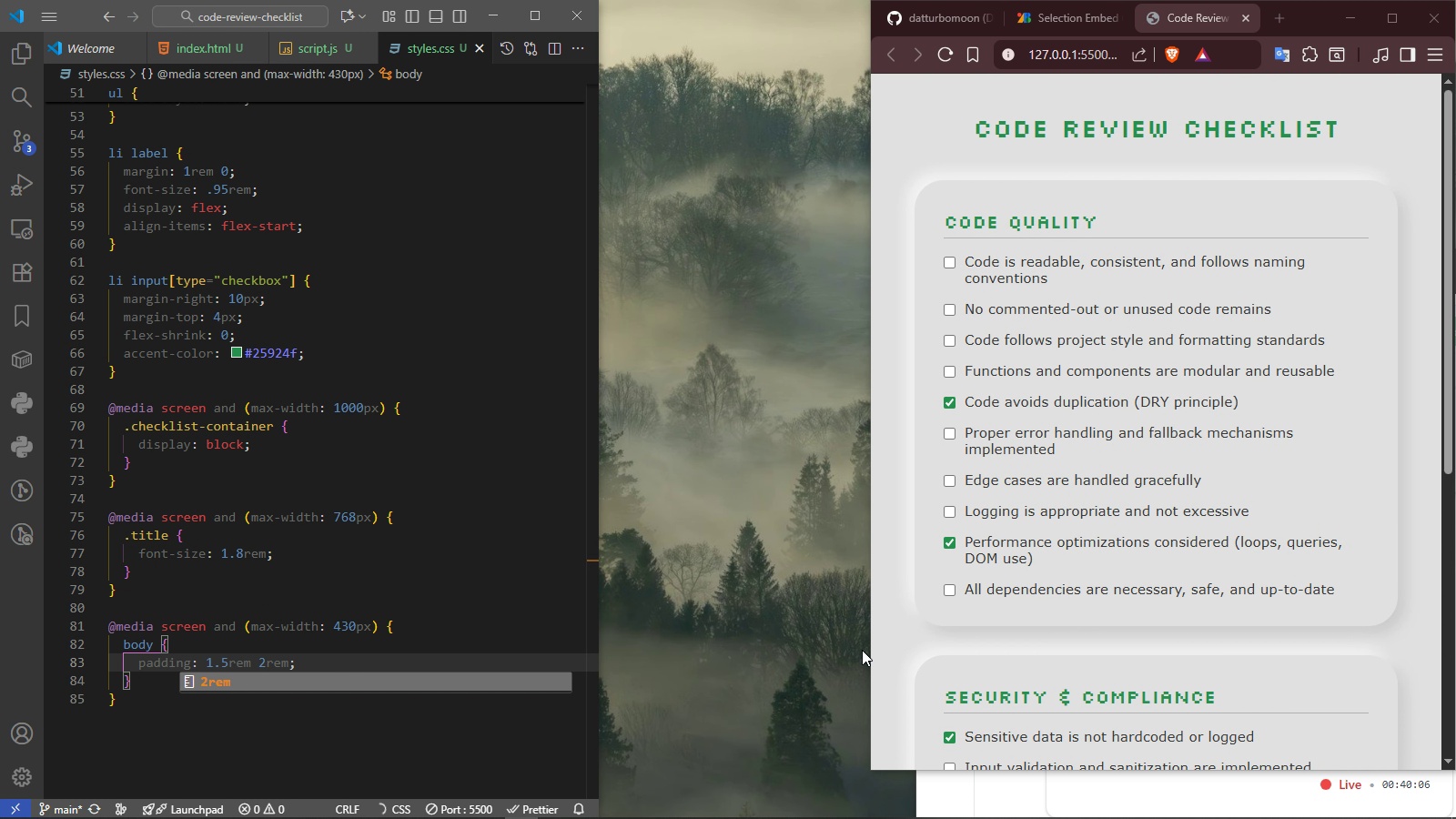 
left_click_drag(start_coordinate=[871, 653], to_coordinate=[833, 642])
 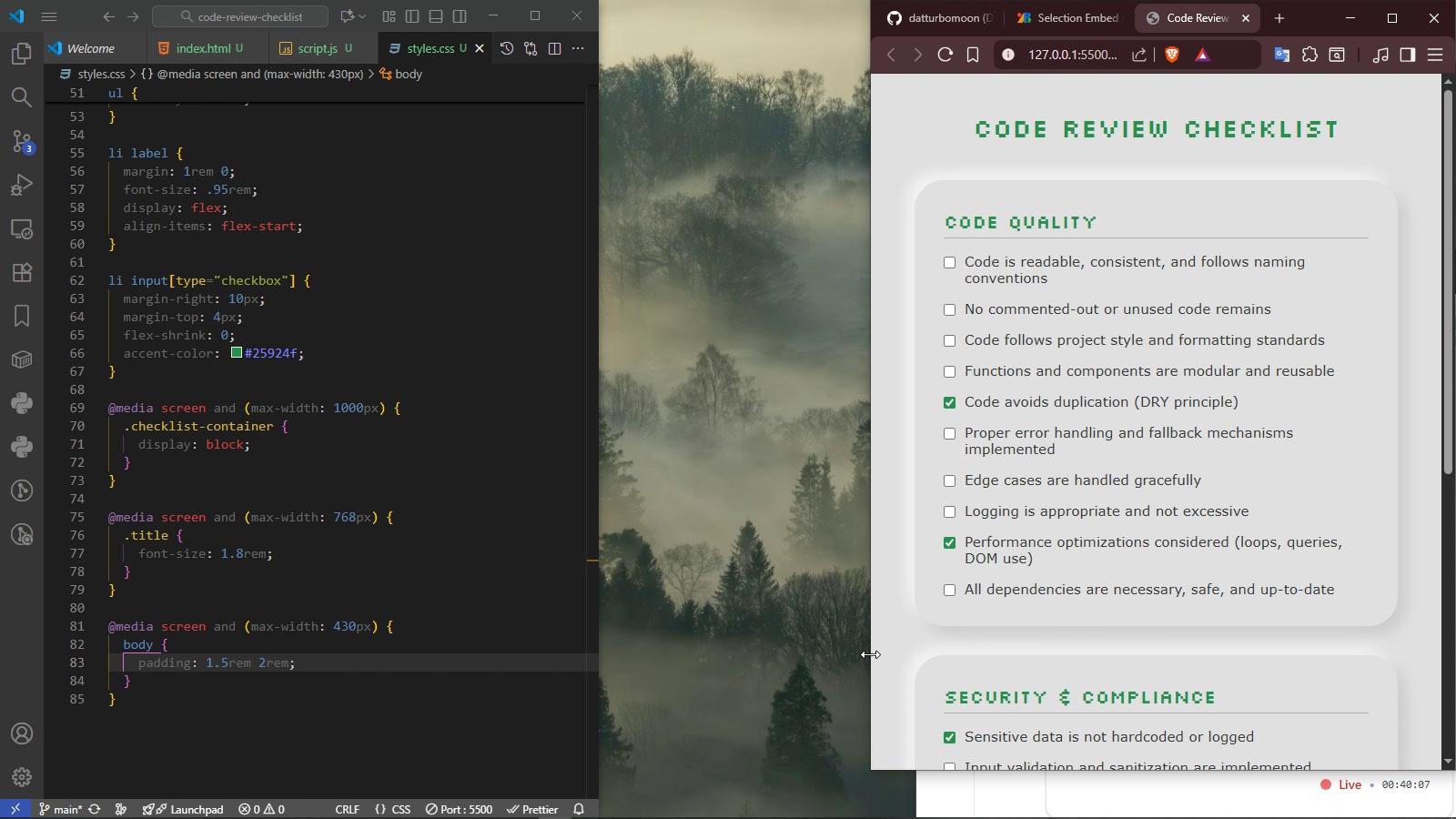 
left_click_drag(start_coordinate=[870, 654], to_coordinate=[646, 539])
 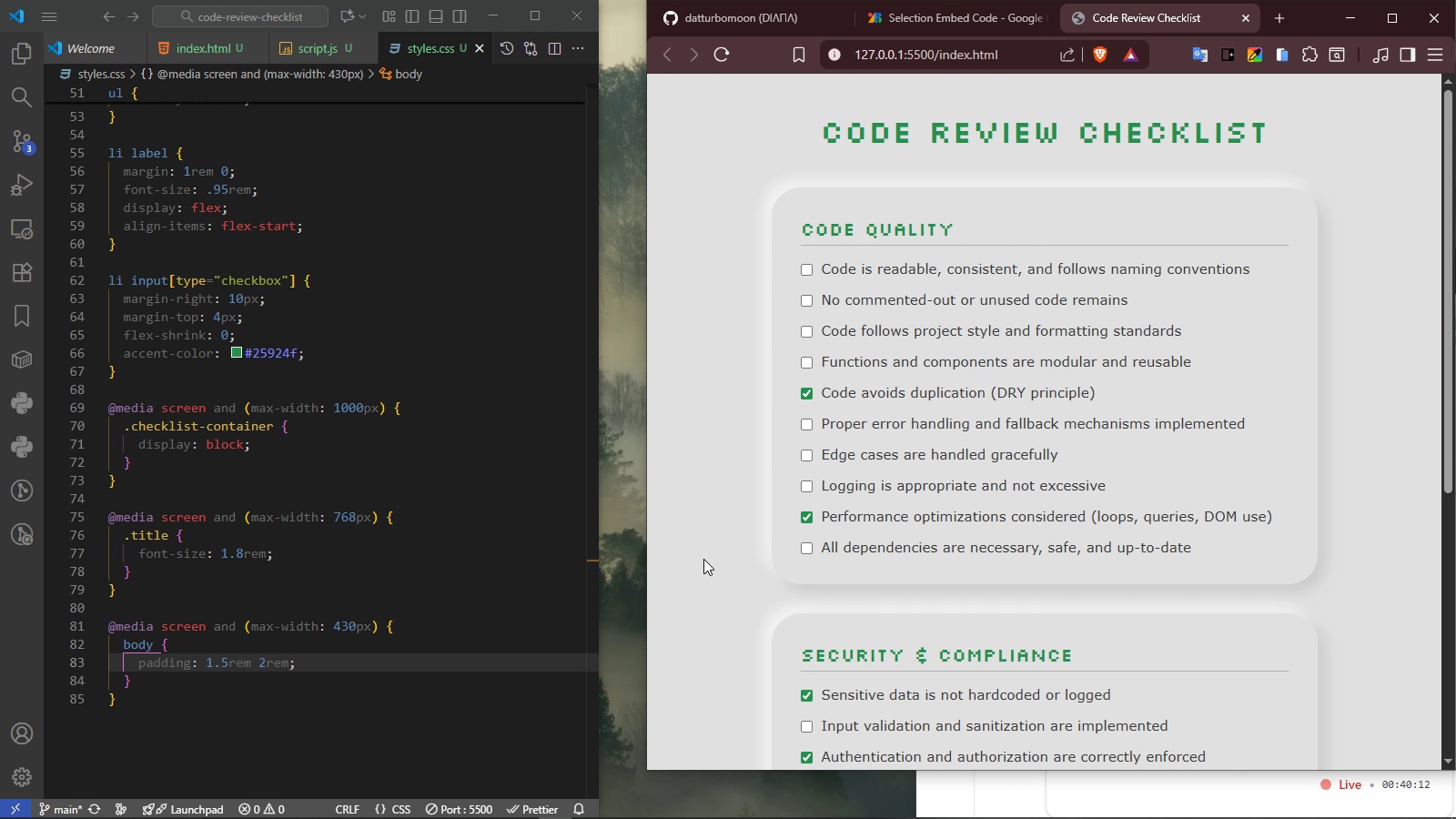 
key(F12)
 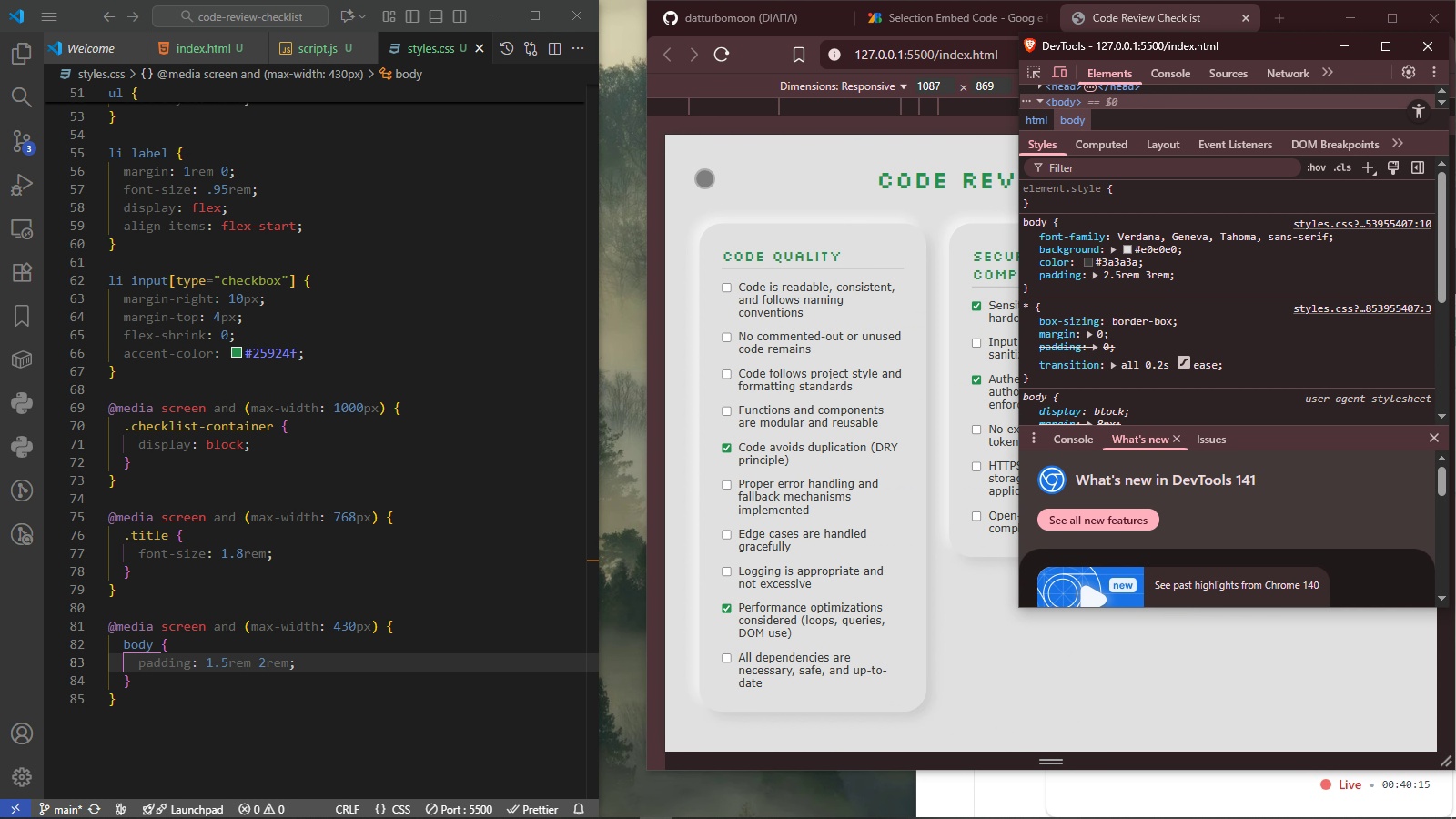 
left_click_drag(start_coordinate=[641, 188], to_coordinate=[700, 209])
 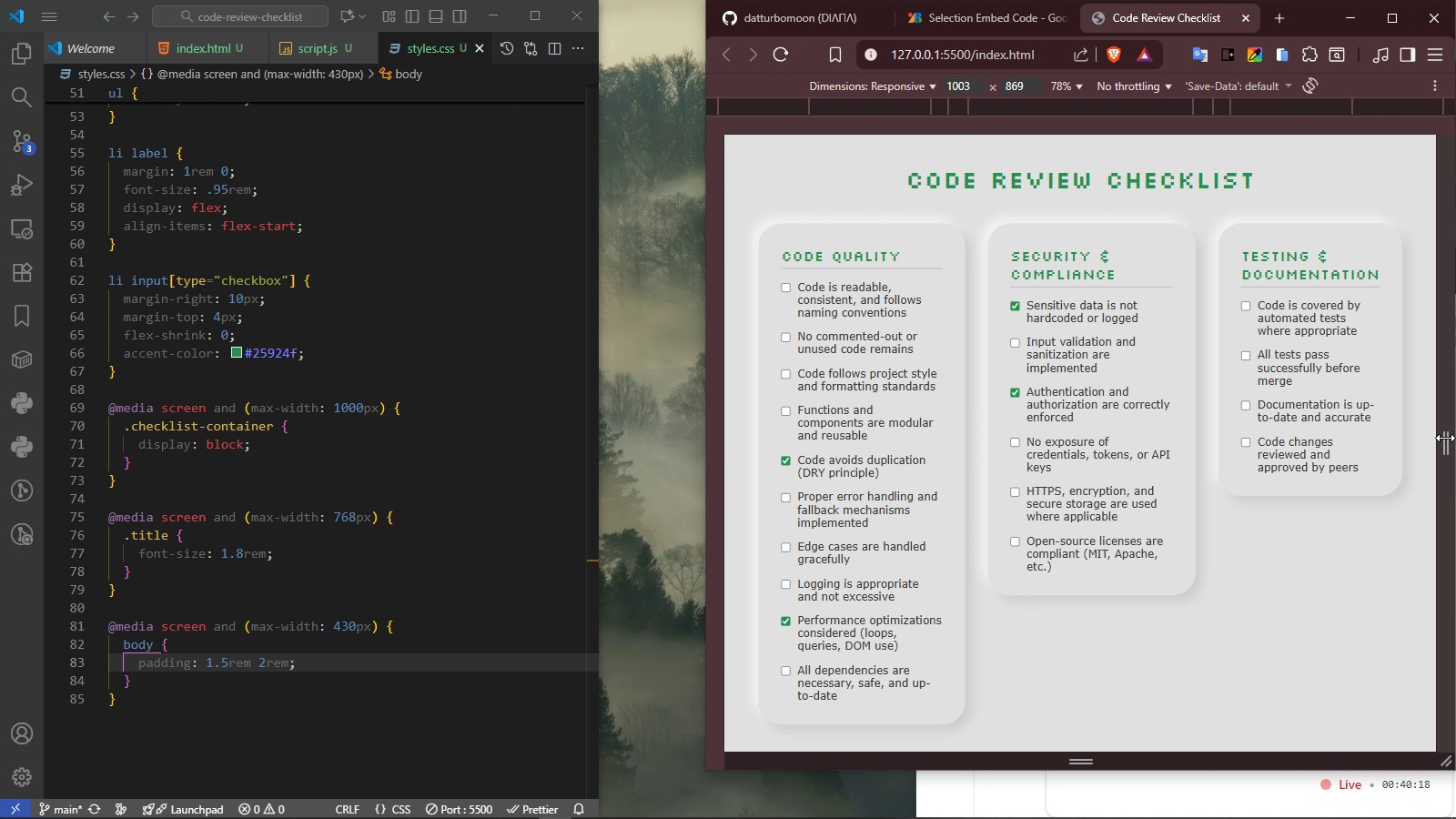 
left_click_drag(start_coordinate=[1445, 438], to_coordinate=[1414, 443])
 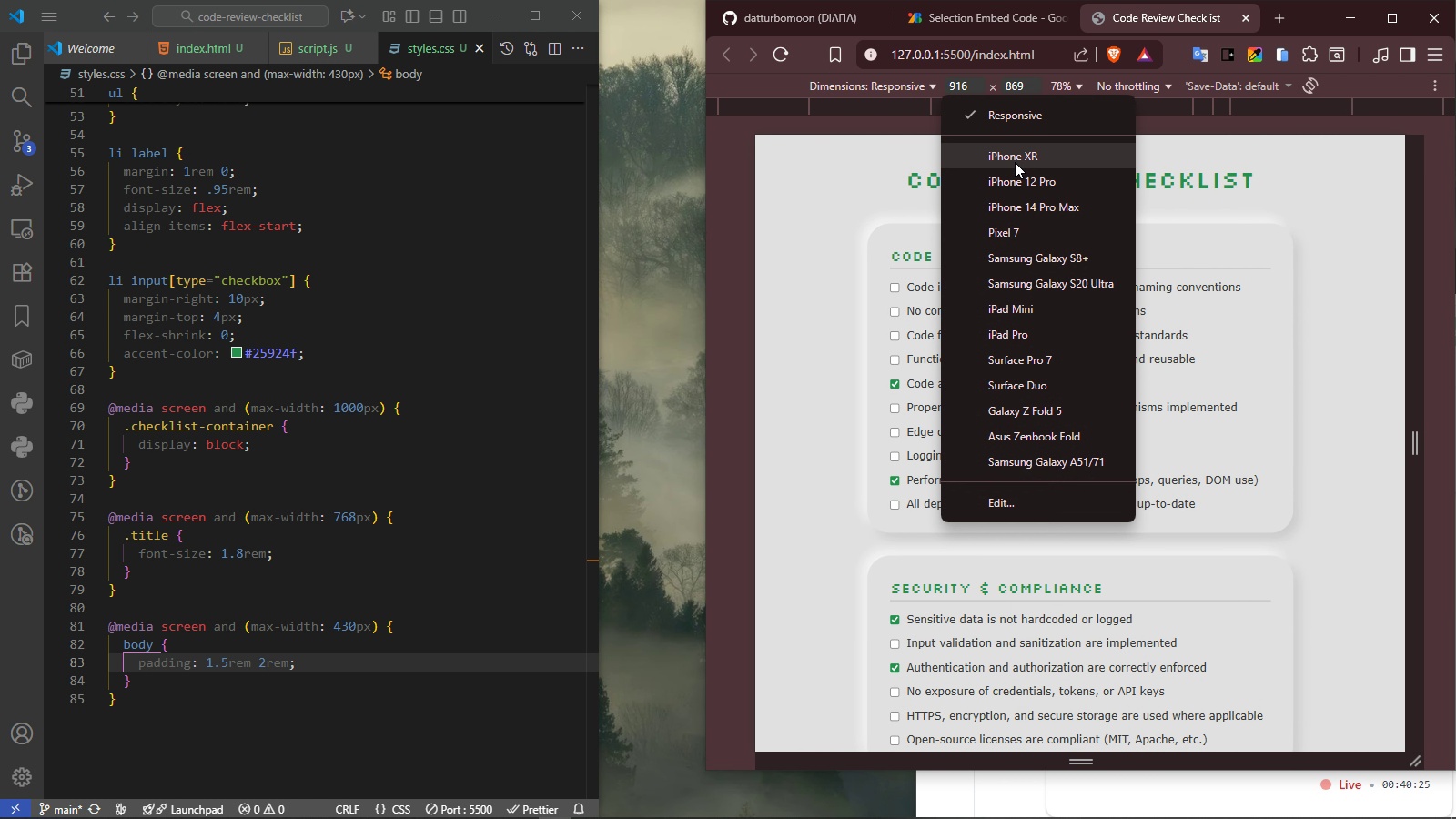 
left_click([1016, 156])
 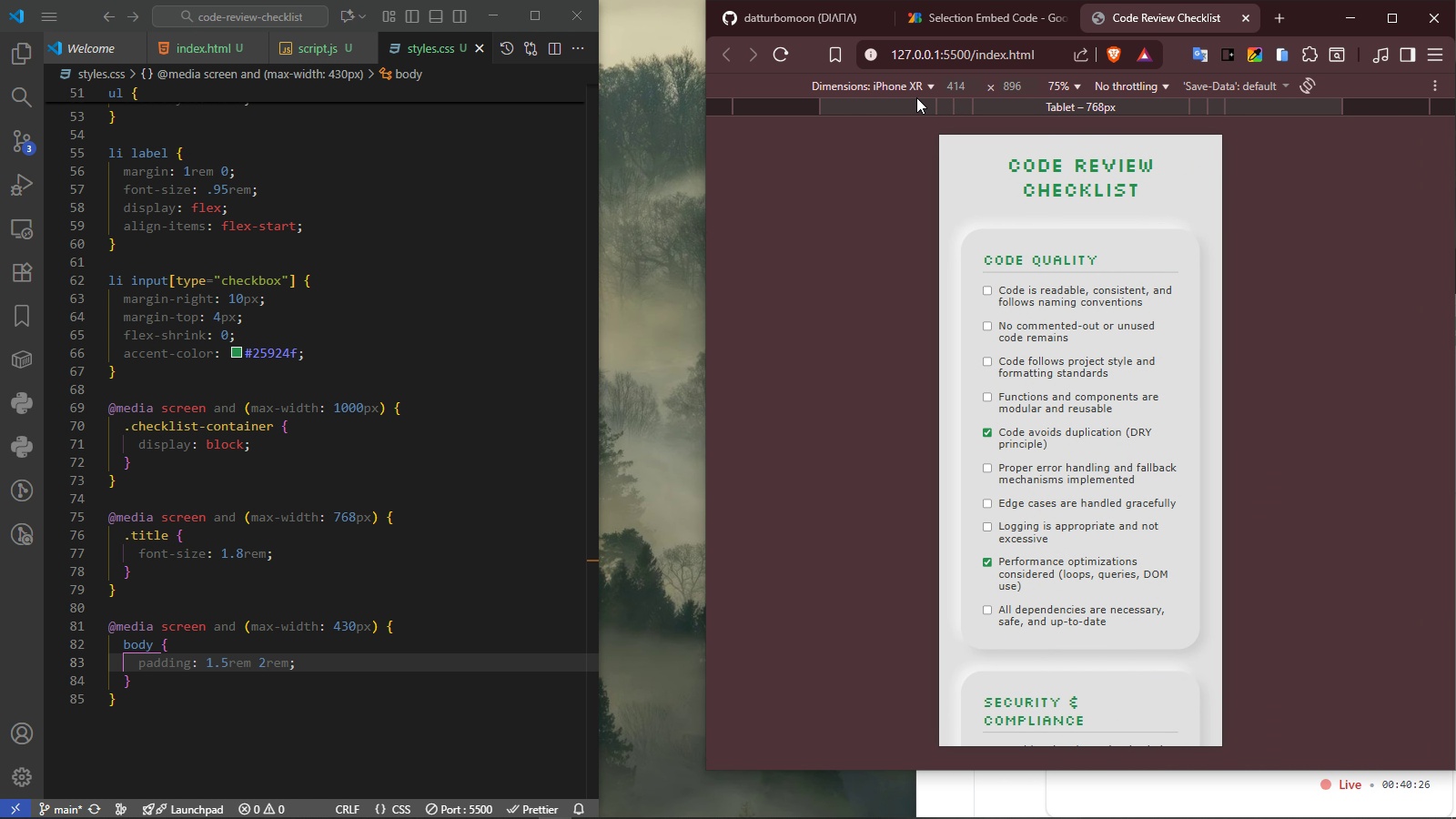 
left_click([912, 88])
 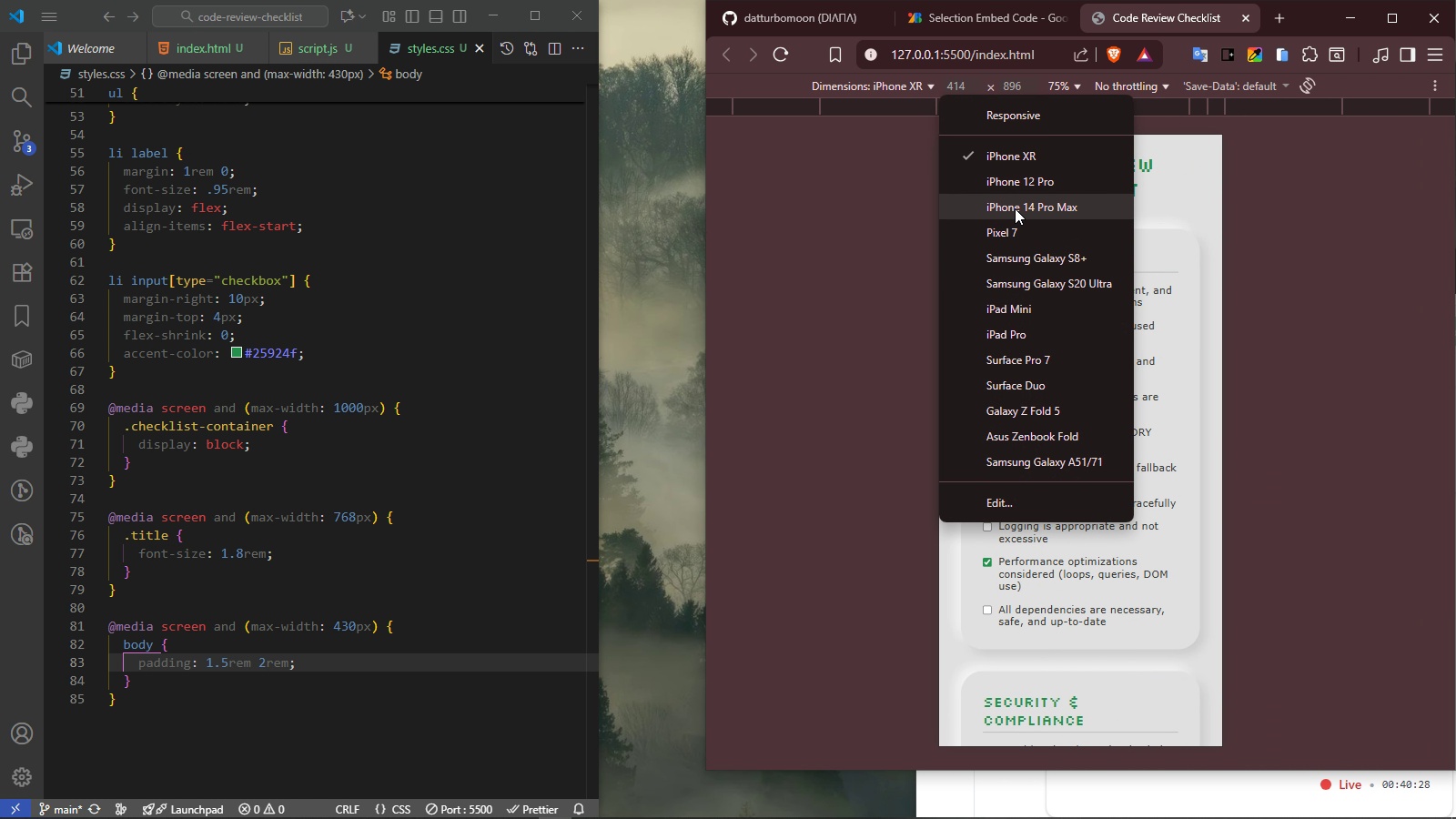 
left_click([1015, 208])
 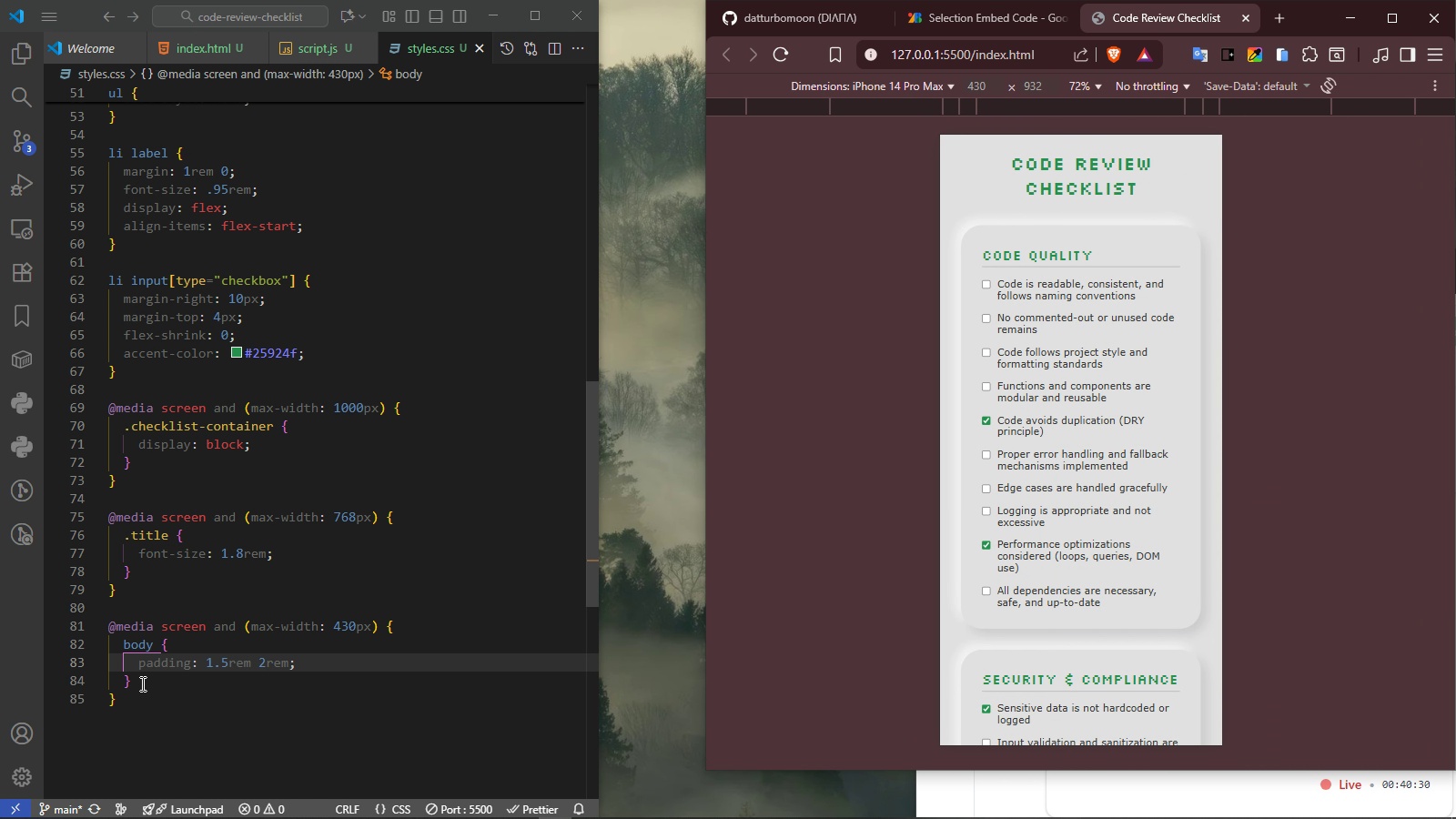 
left_click([151, 684])
 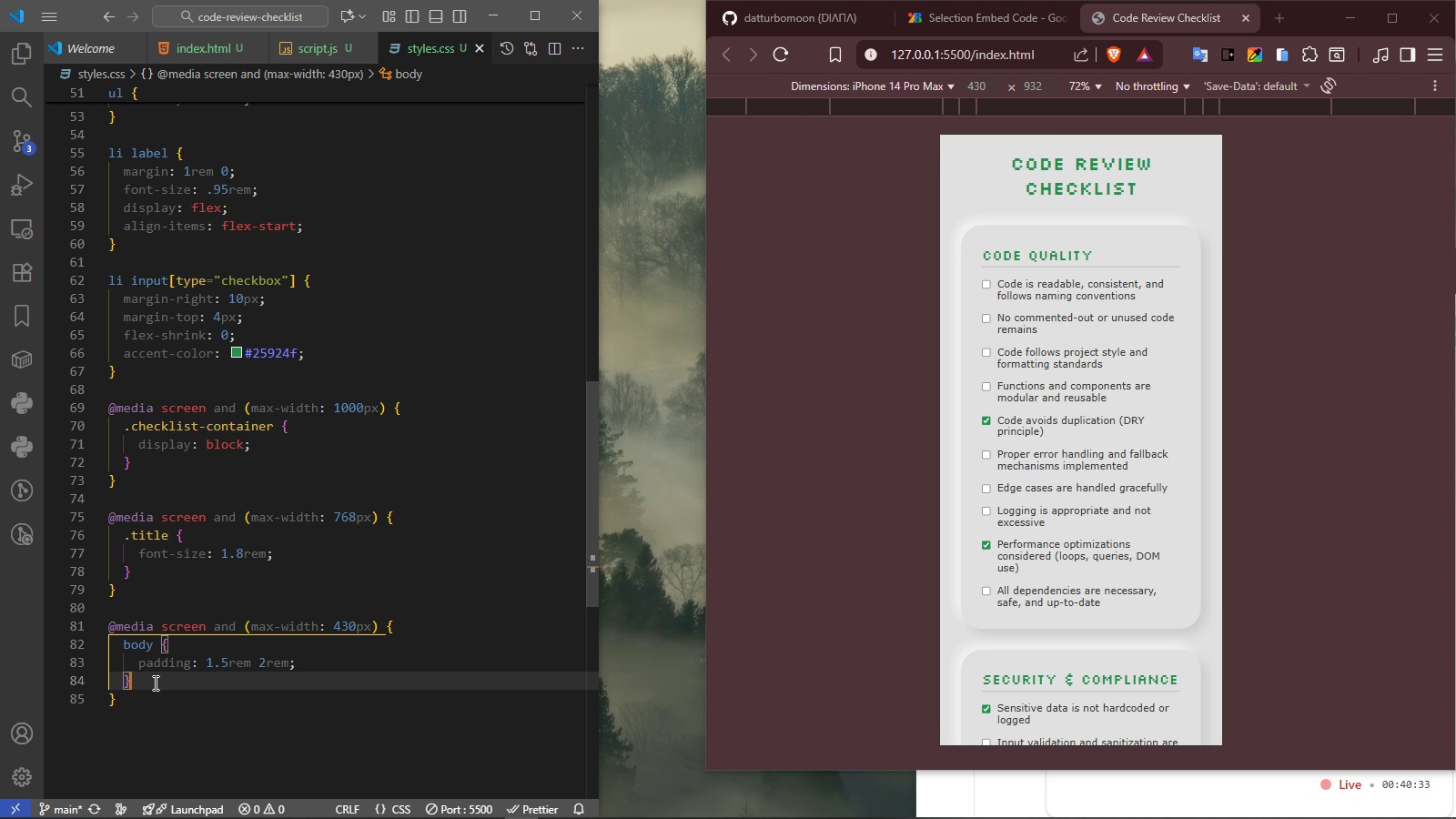 
key(Enter)
 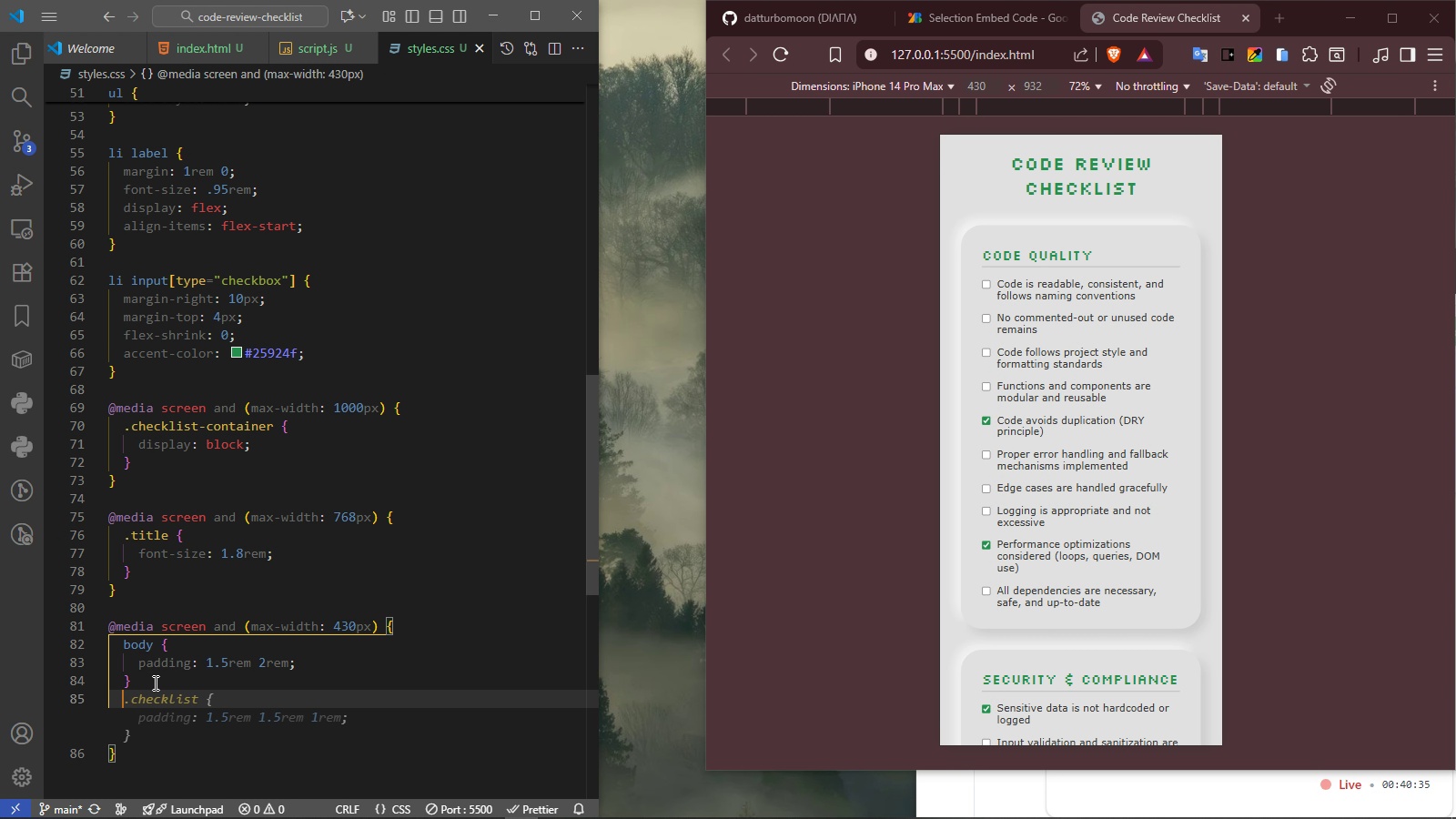 
key(Enter)
 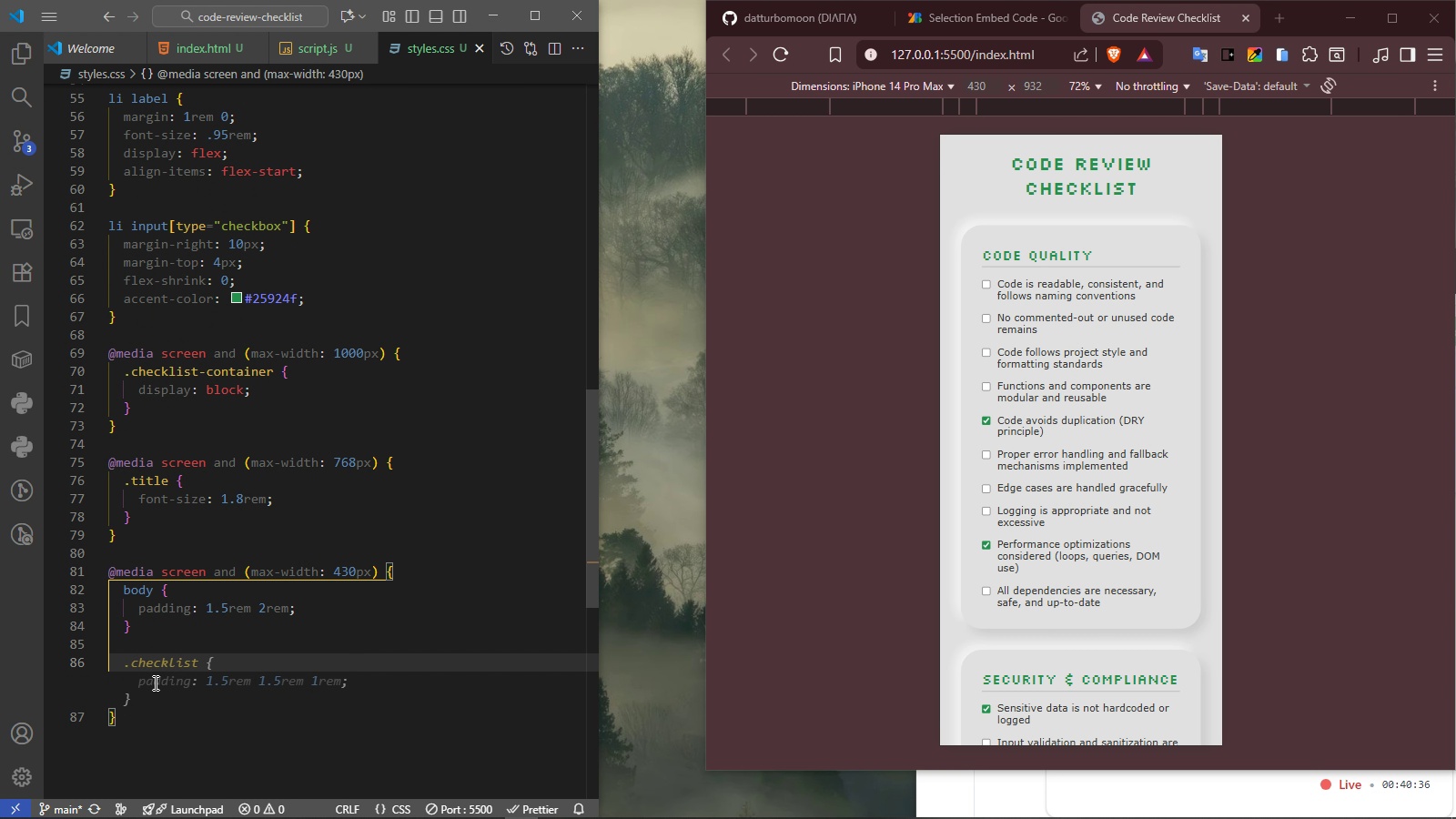 
type(.checklist-con)
key(Tab)
key(Tab)
 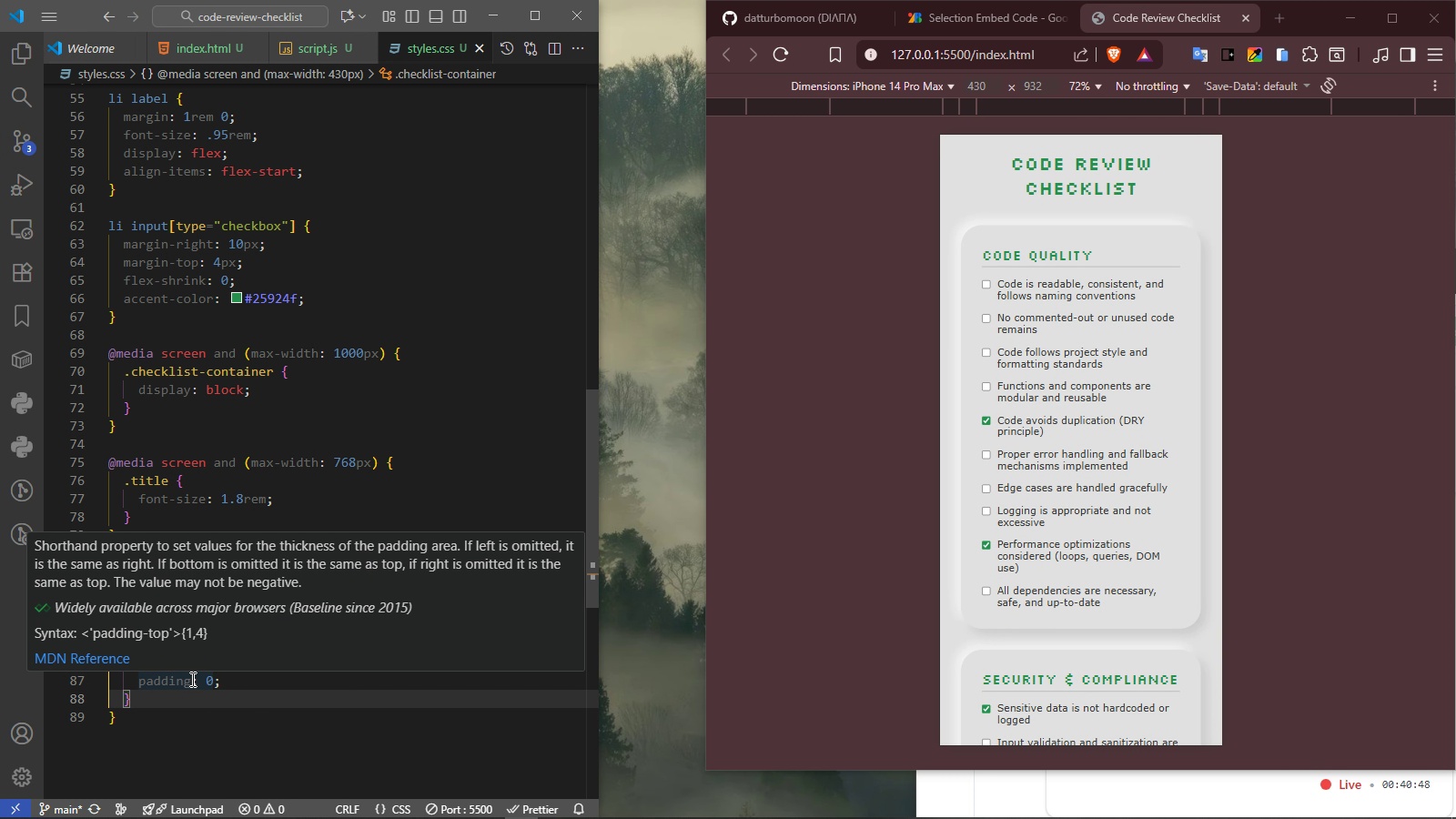 
left_click_drag(start_coordinate=[228, 682], to_coordinate=[139, 682])
 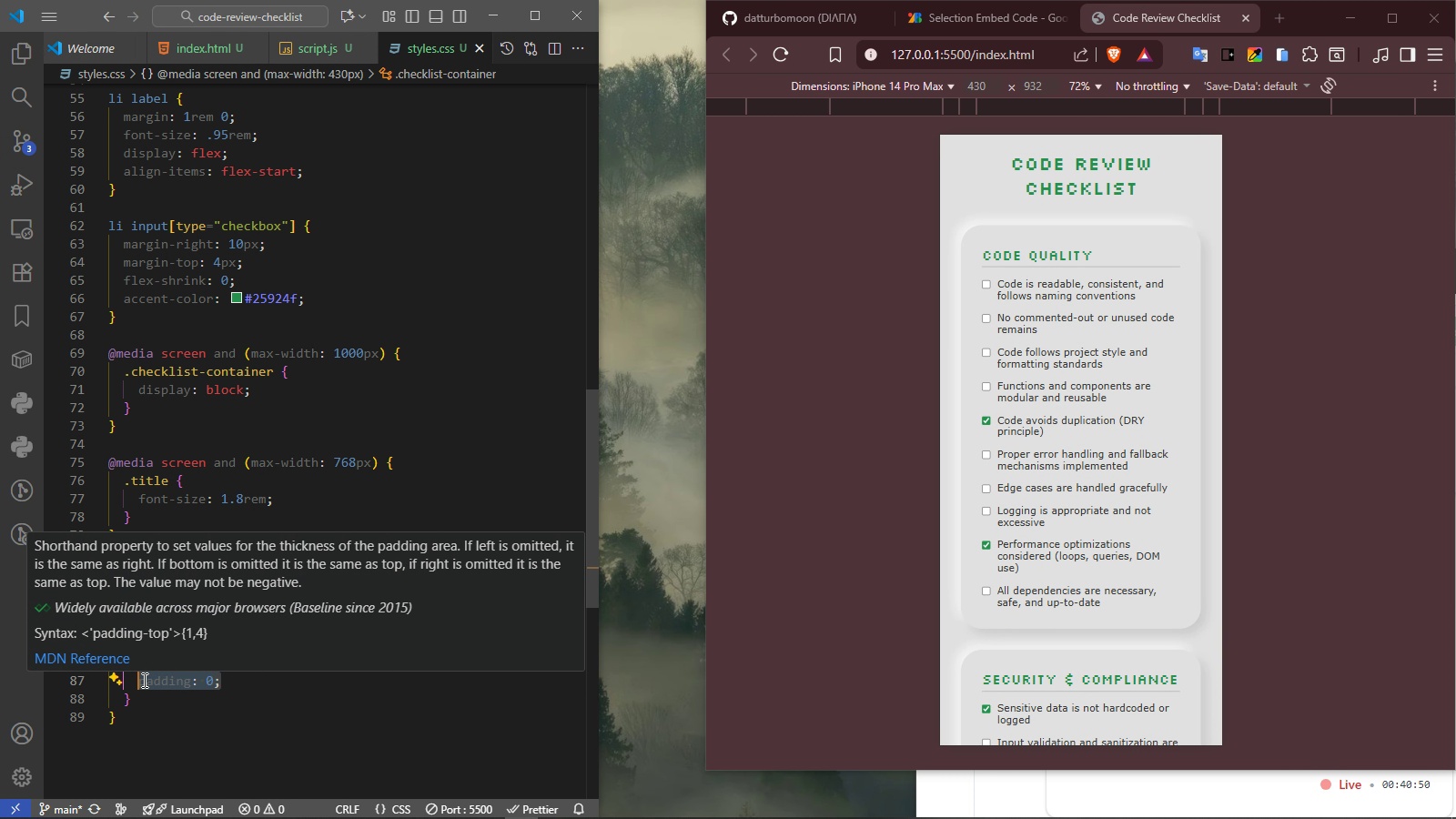 
type(margin)
 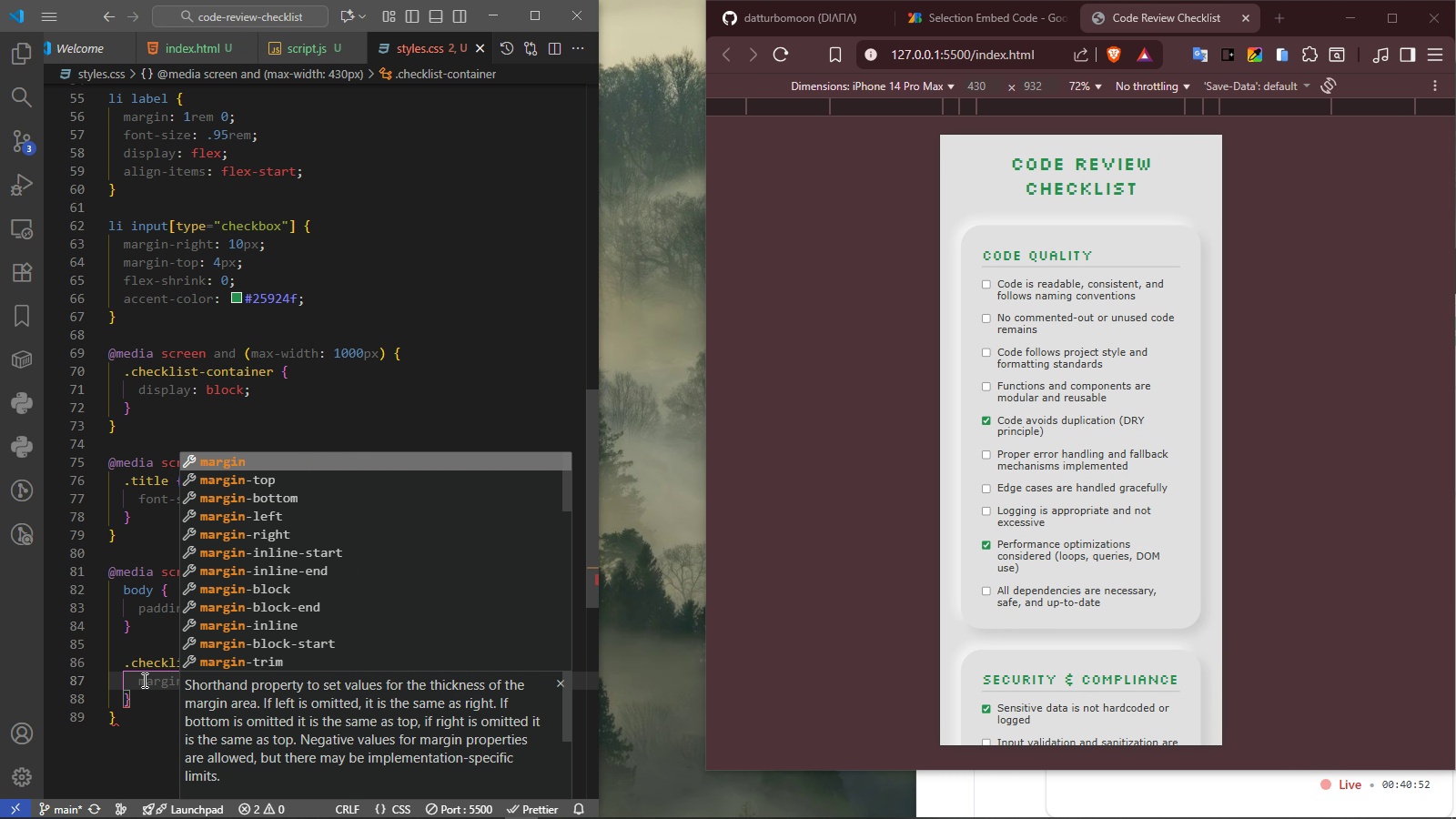 
key(Enter)
 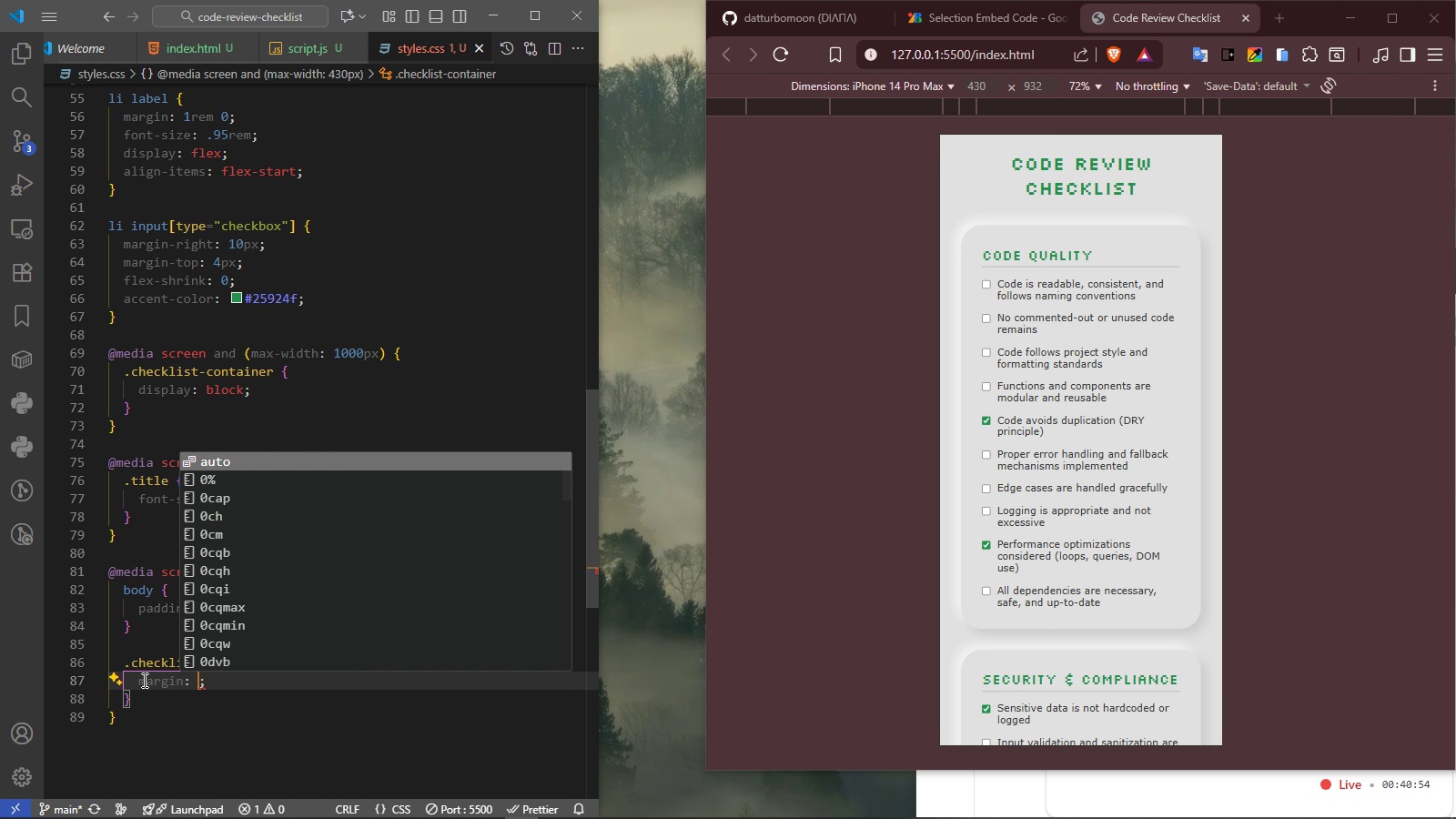 
type(1.5rem auto)
 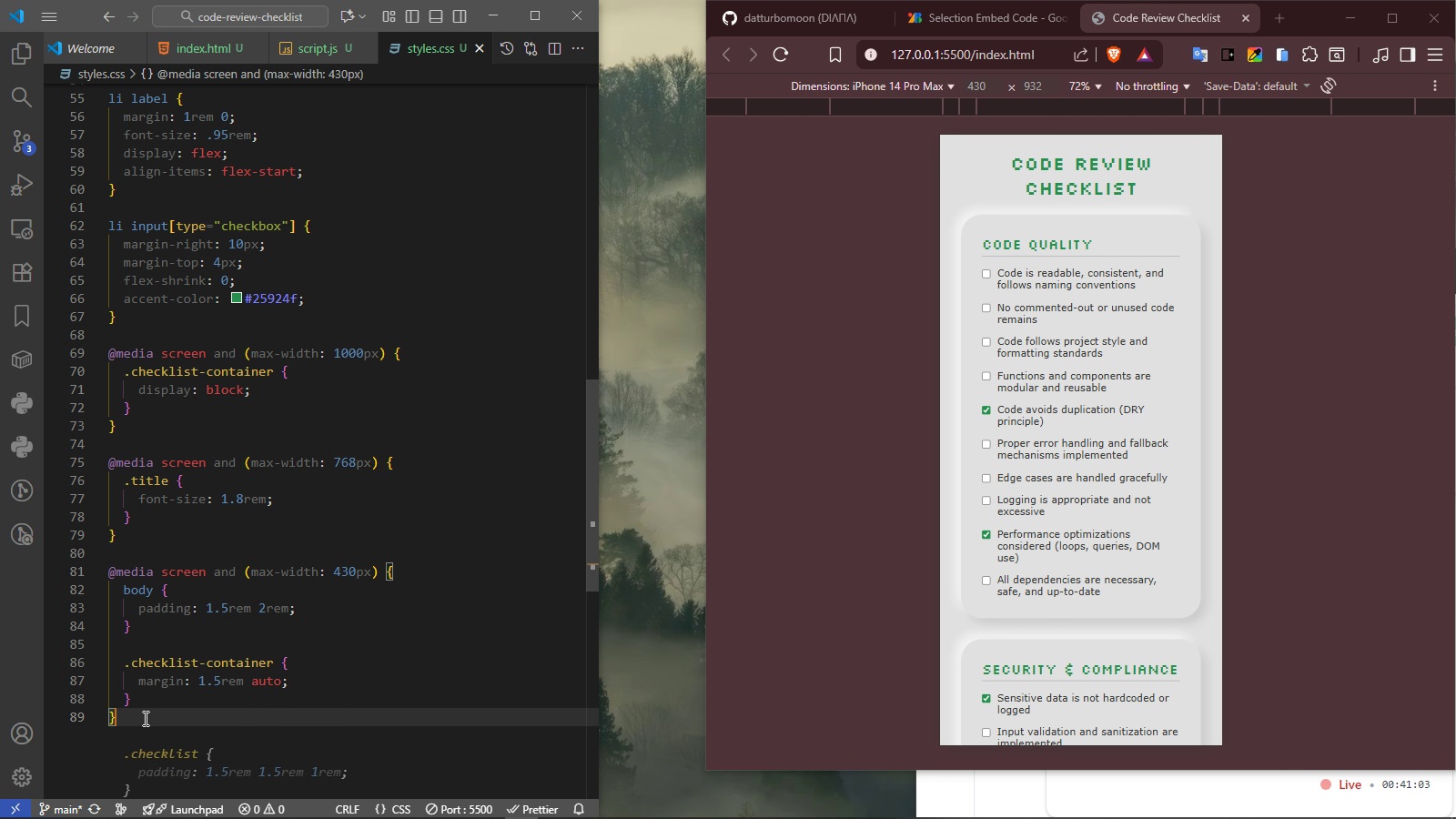 
wait(10.08)
 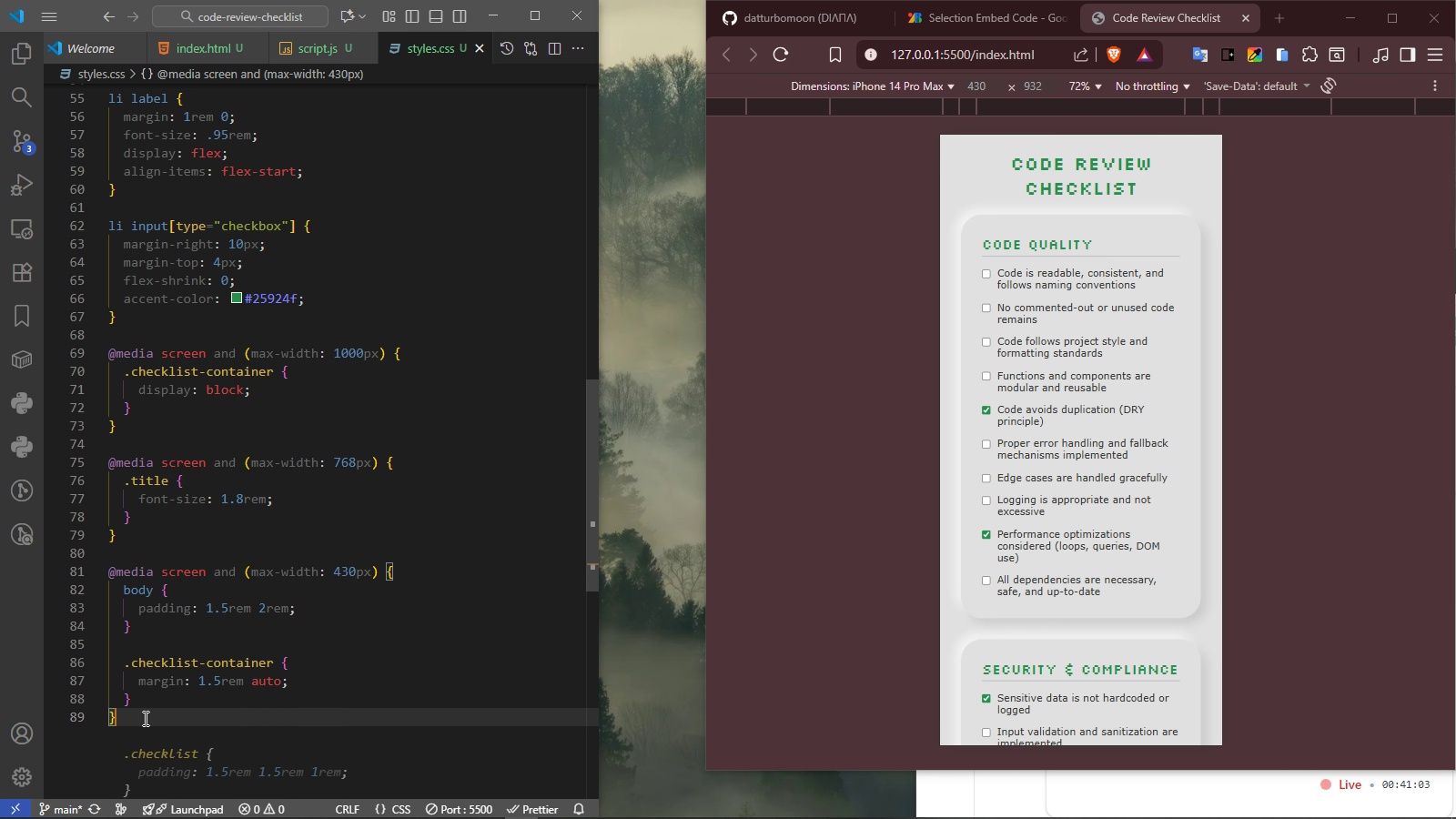 
scroll: coordinate [341, 642], scroll_direction: down, amount: 3.0
 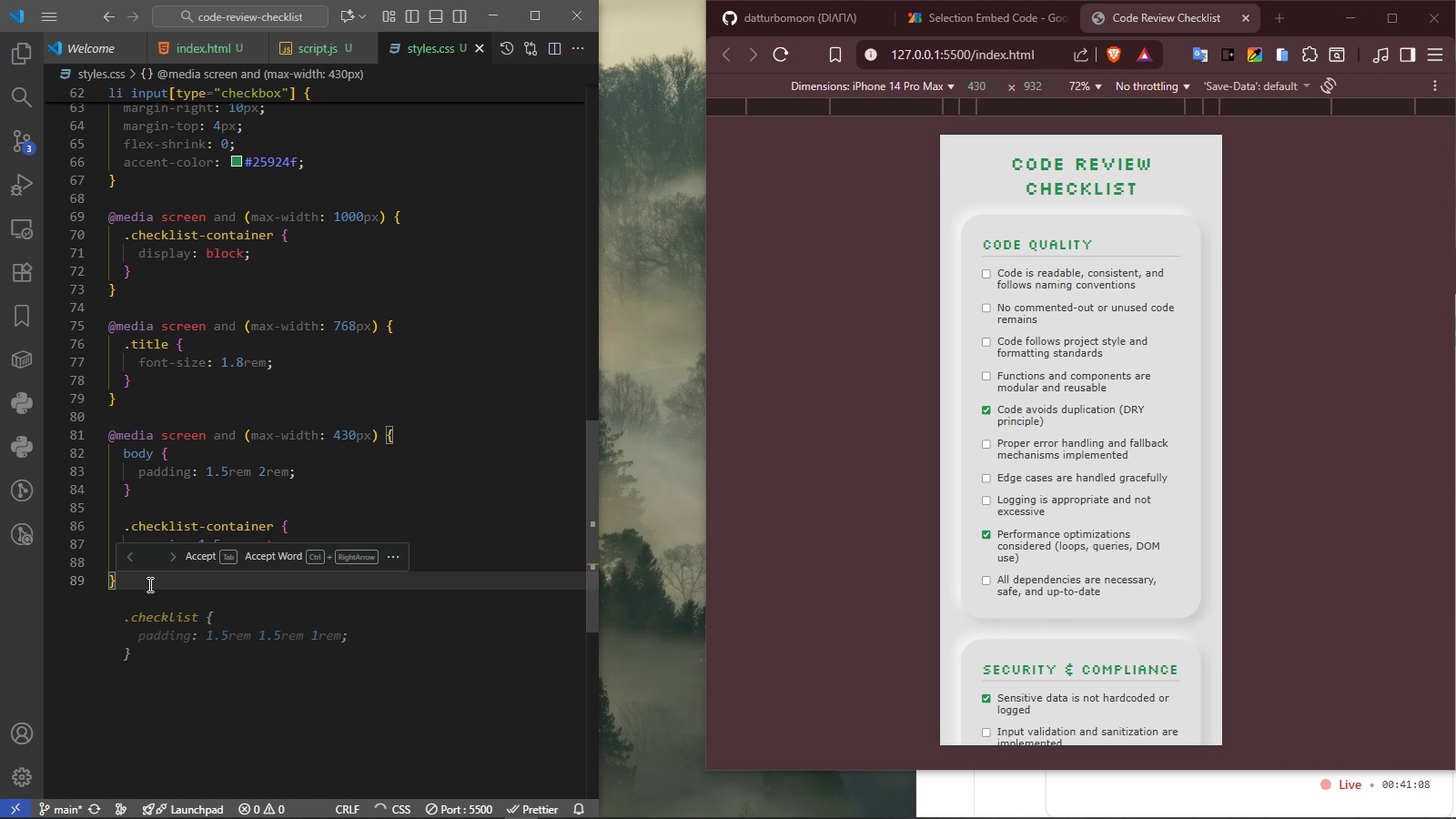 
left_click([148, 584])
 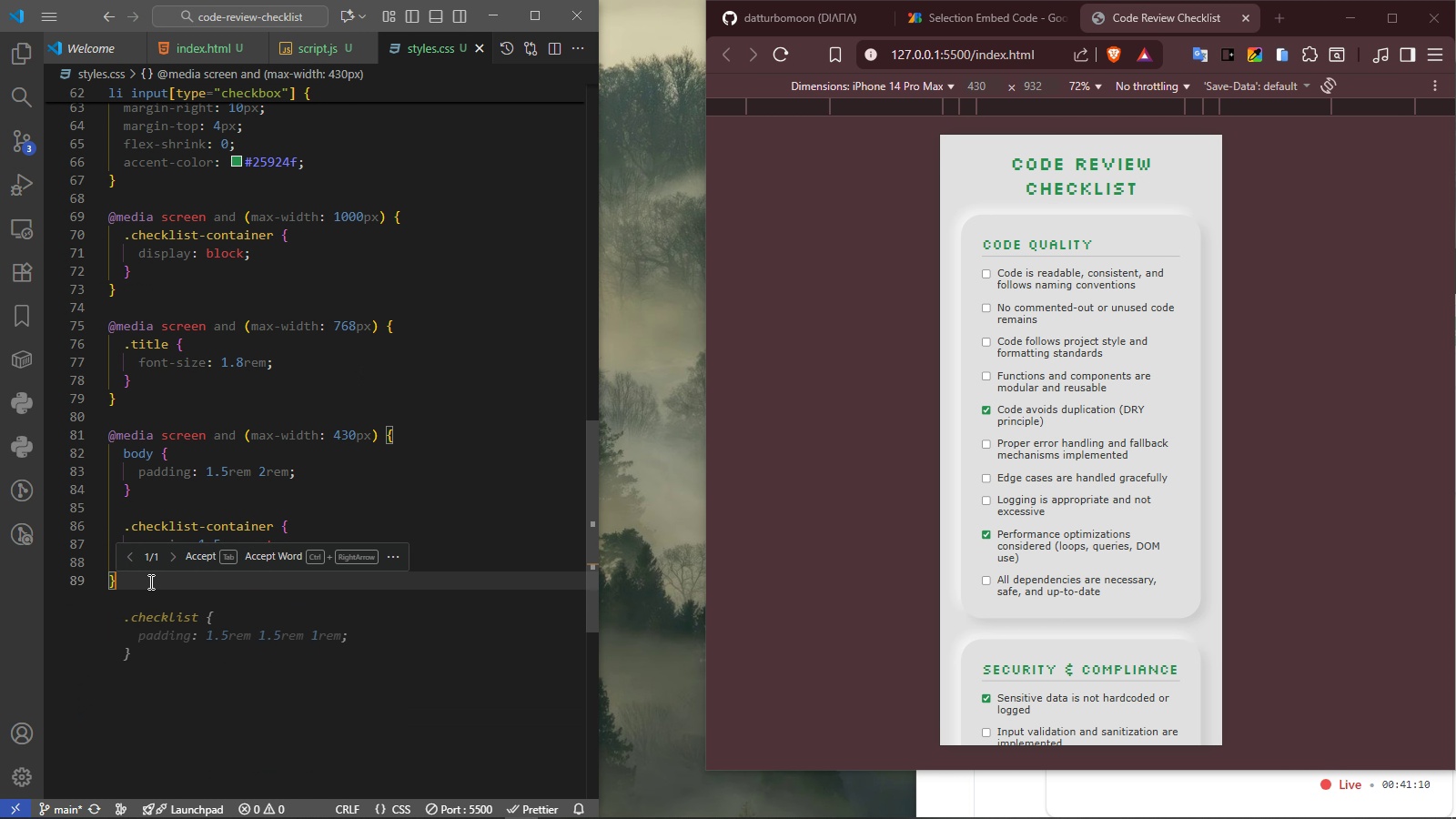 
key(Enter)
 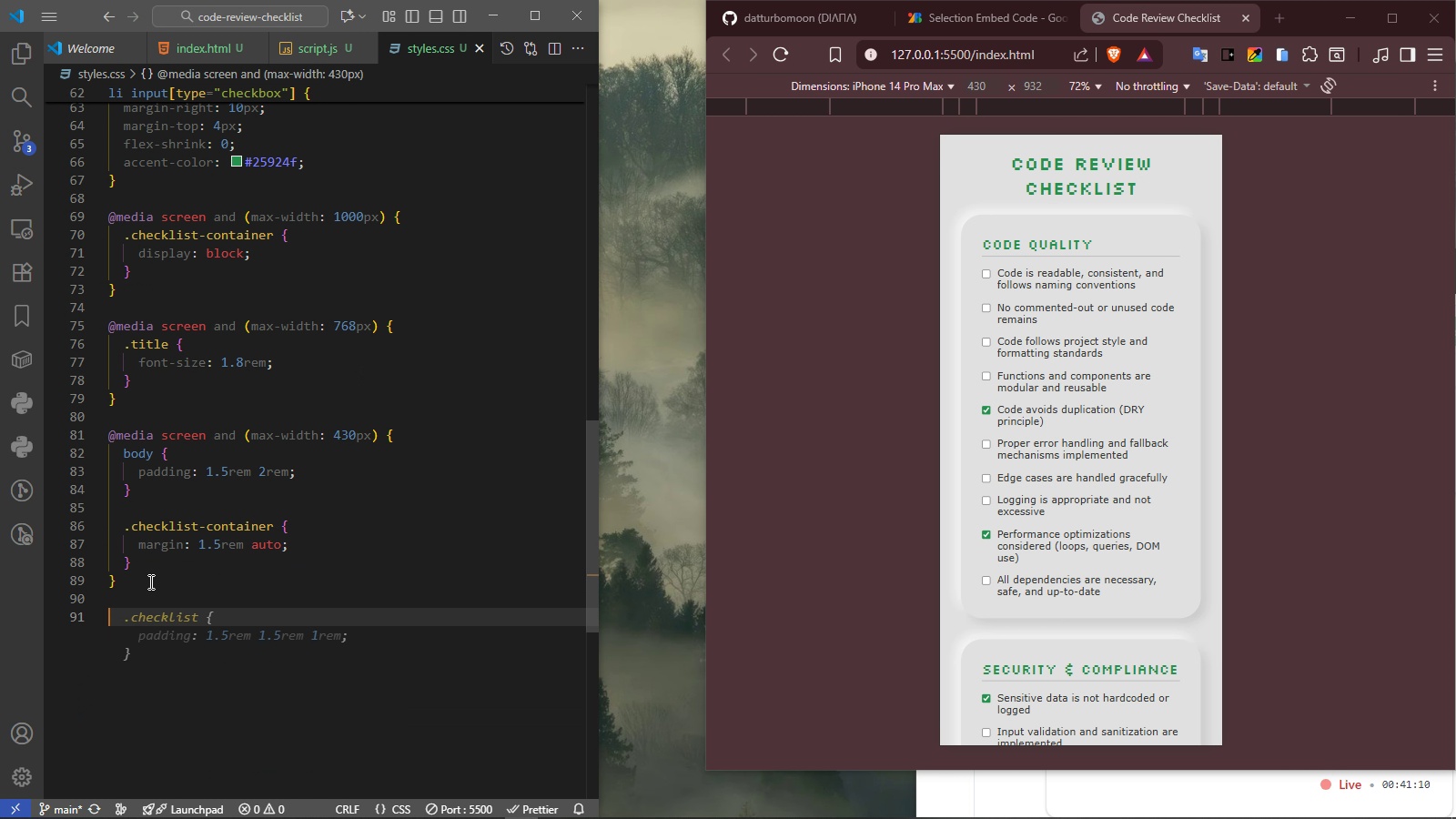 
key(Enter)
 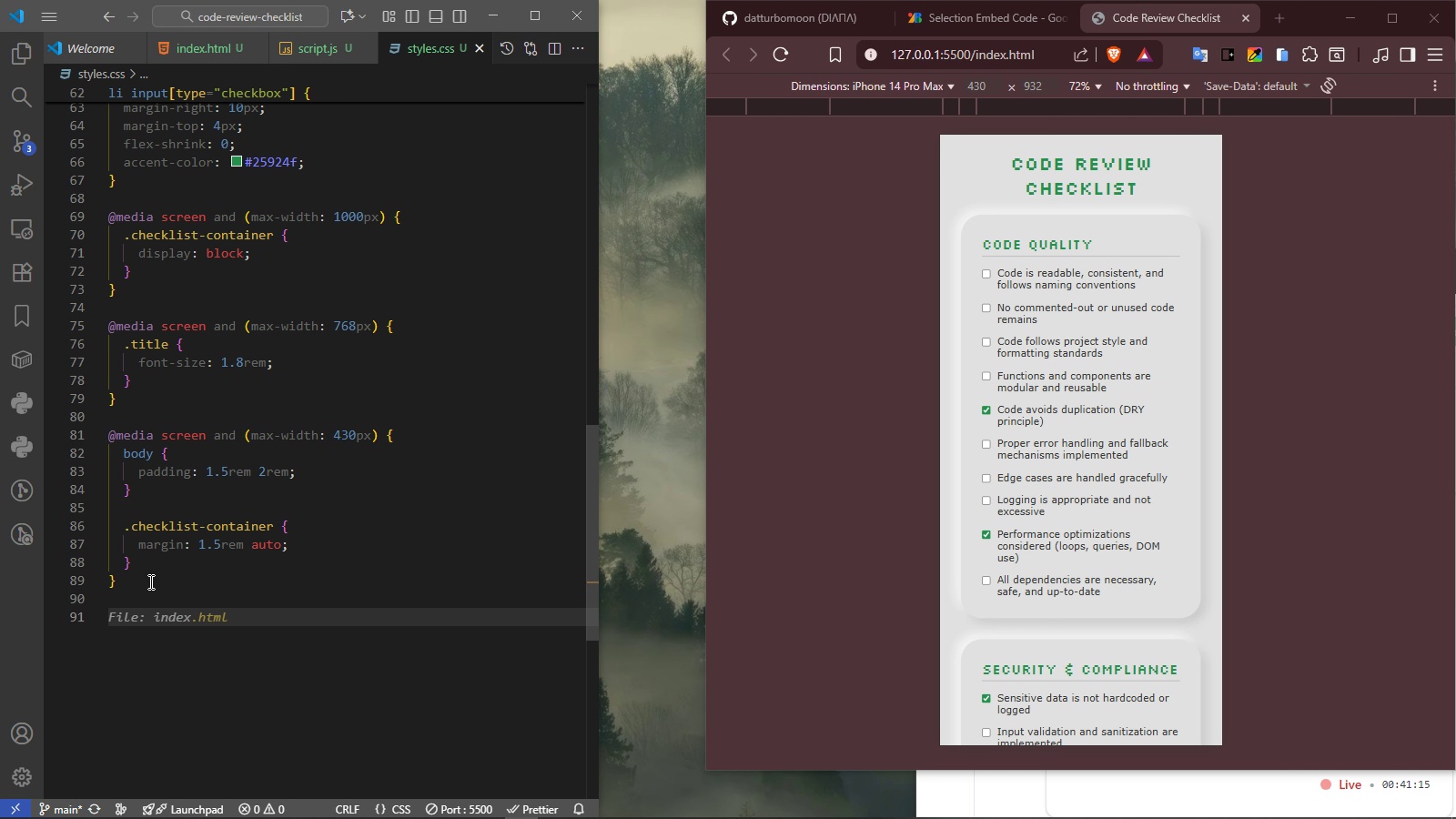 
wait(5.97)
 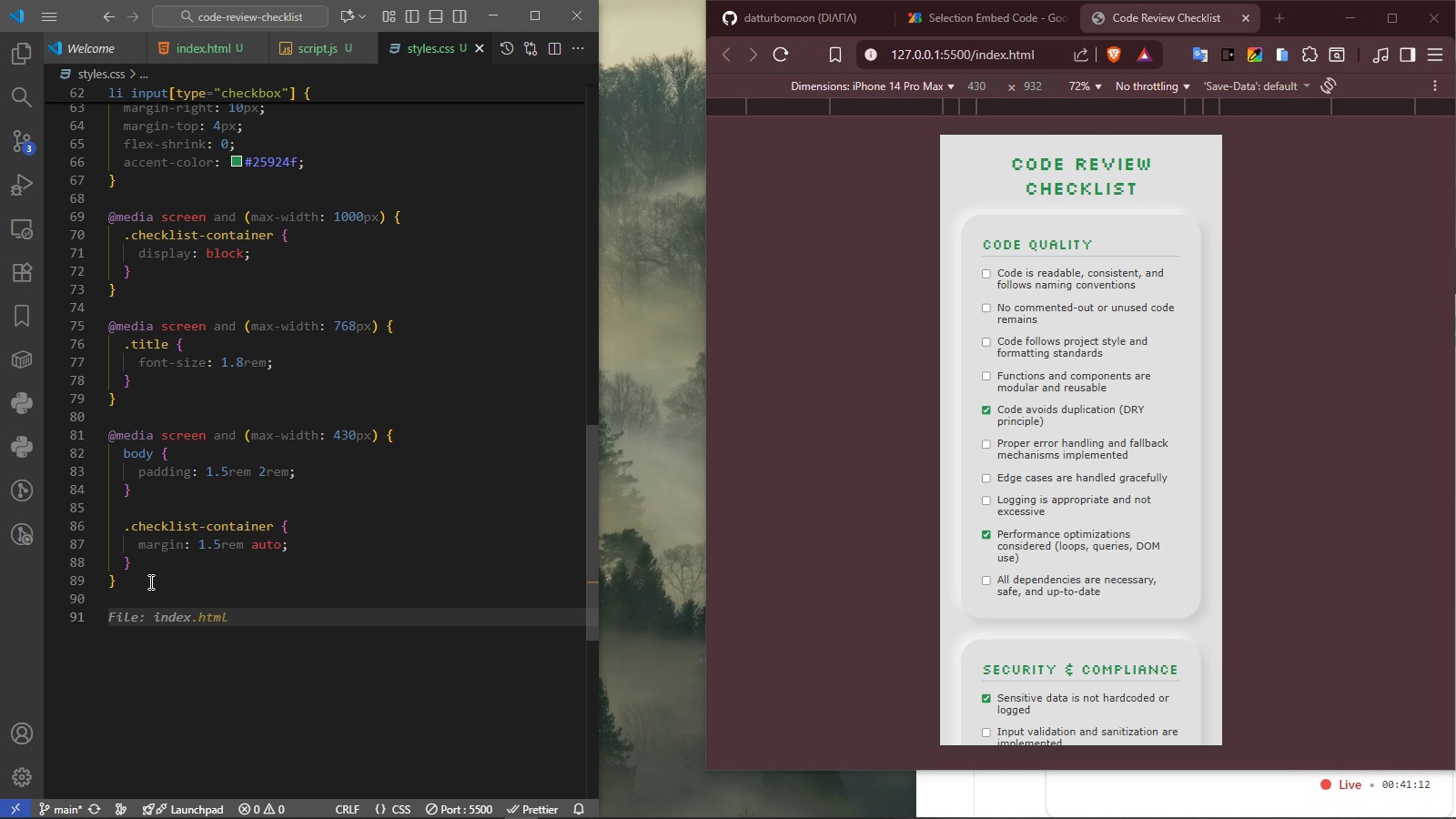 
type(li label:has()
 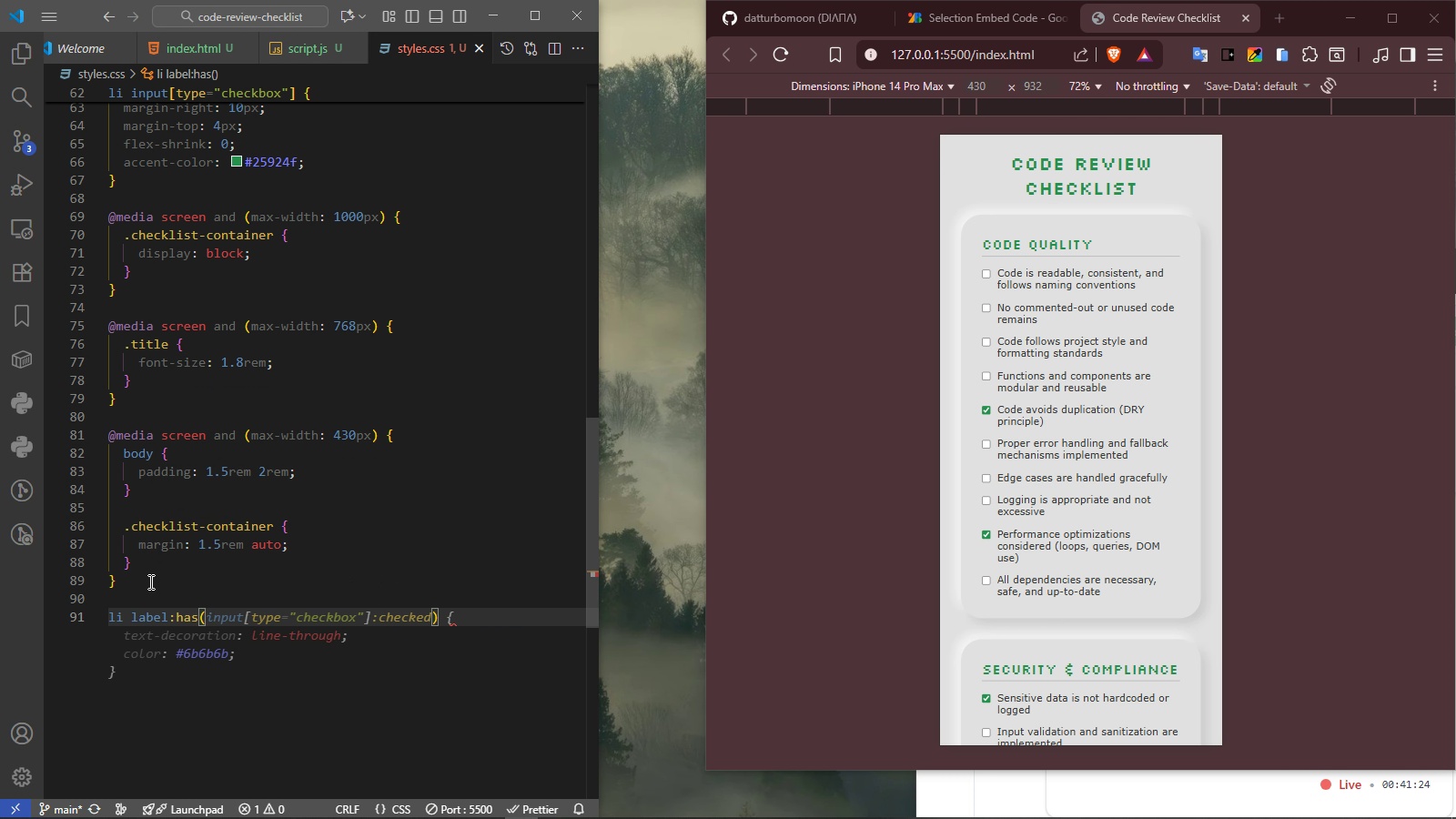 
wait(5.39)
 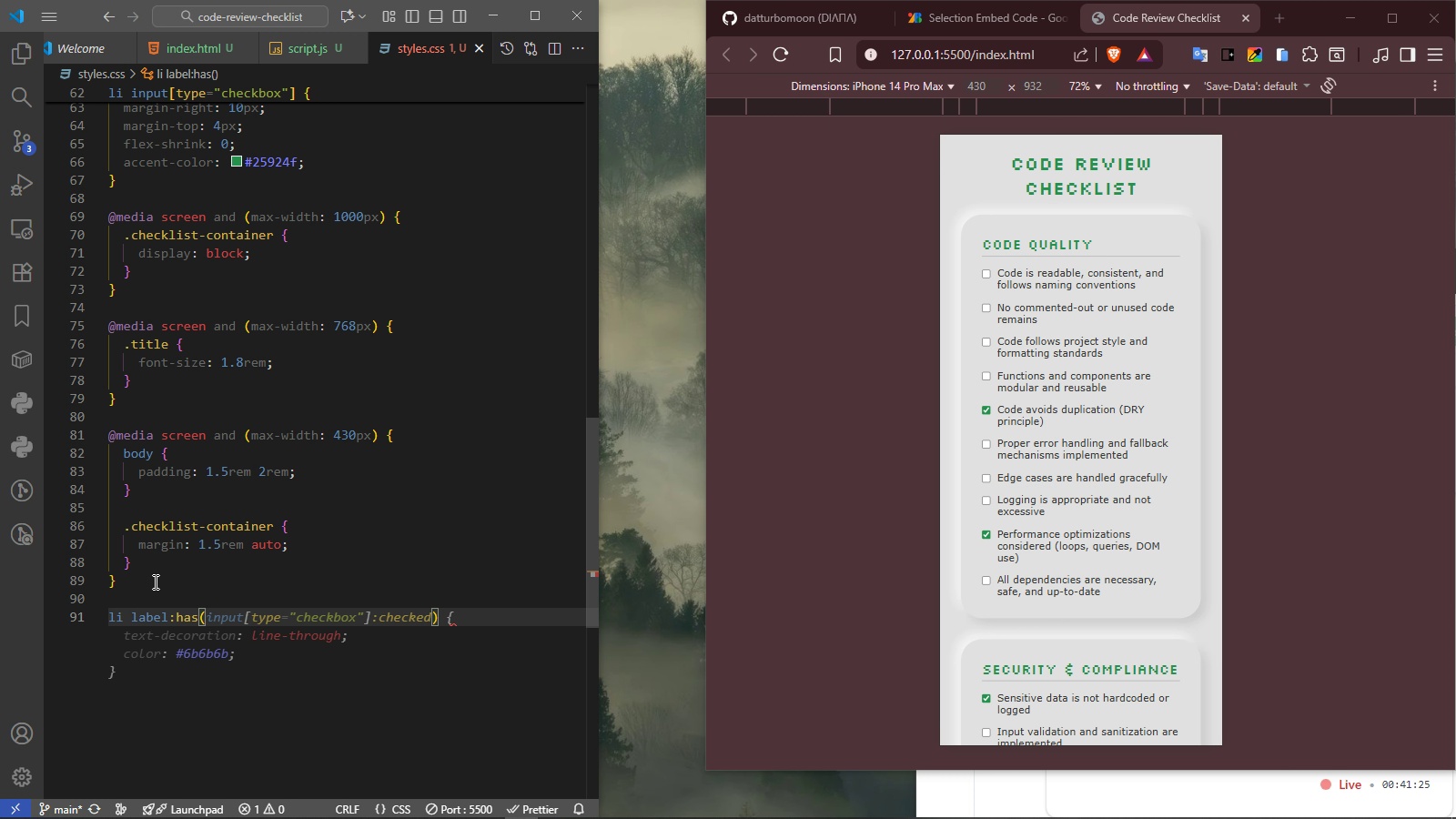 
key(Tab)
 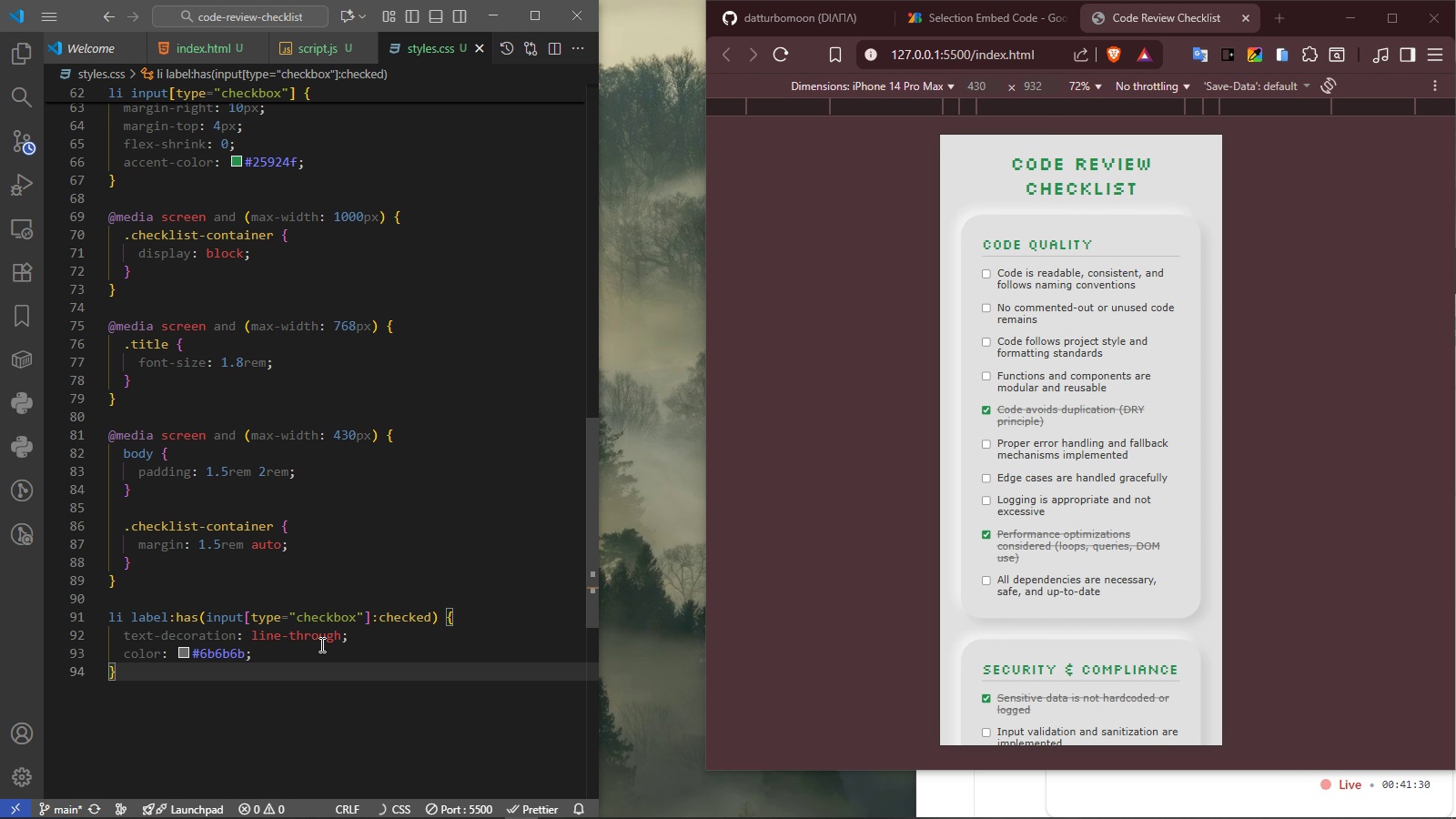 
left_click_drag(start_coordinate=[359, 634], to_coordinate=[471, 619])
 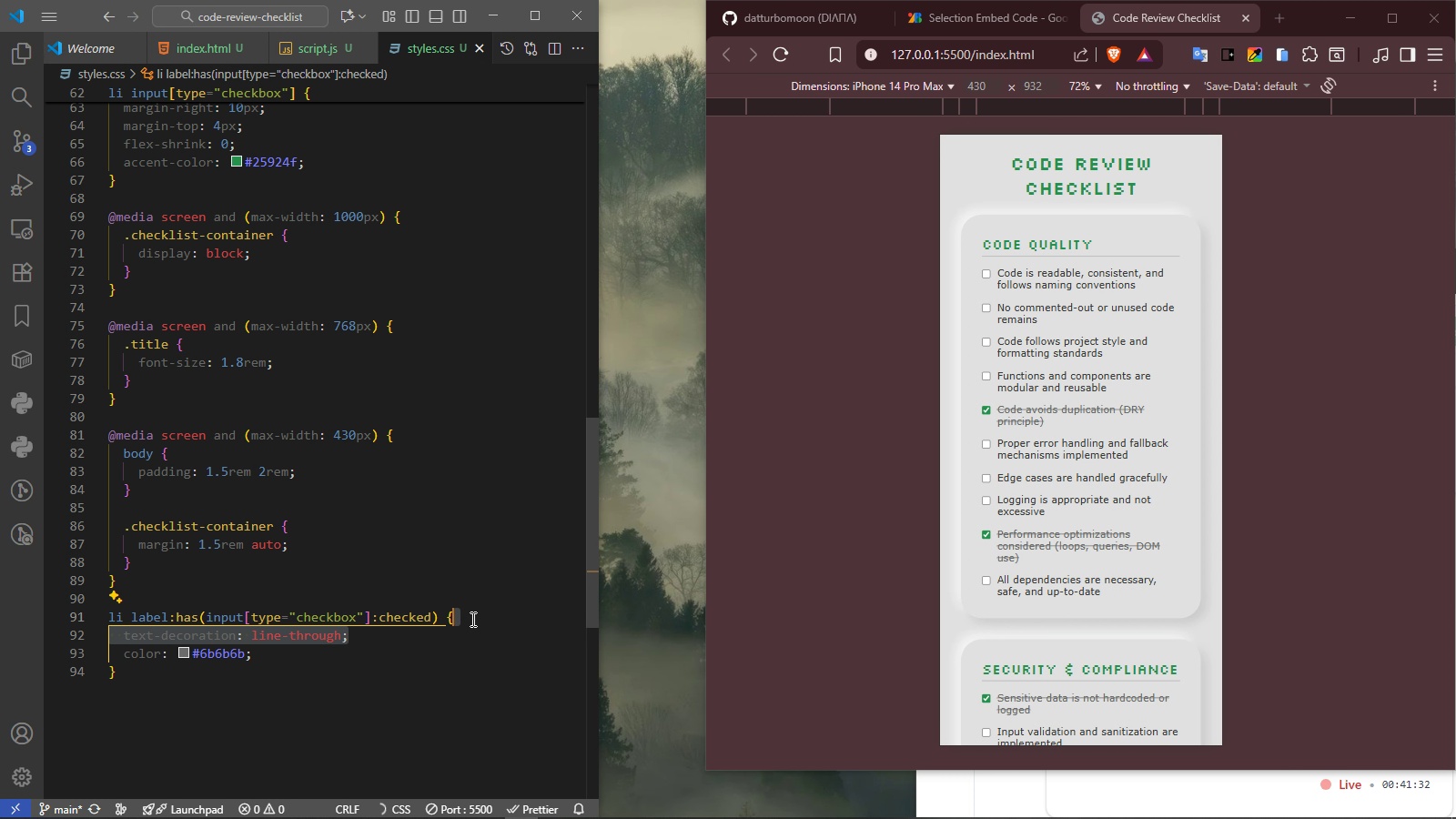 
key(Backspace)
 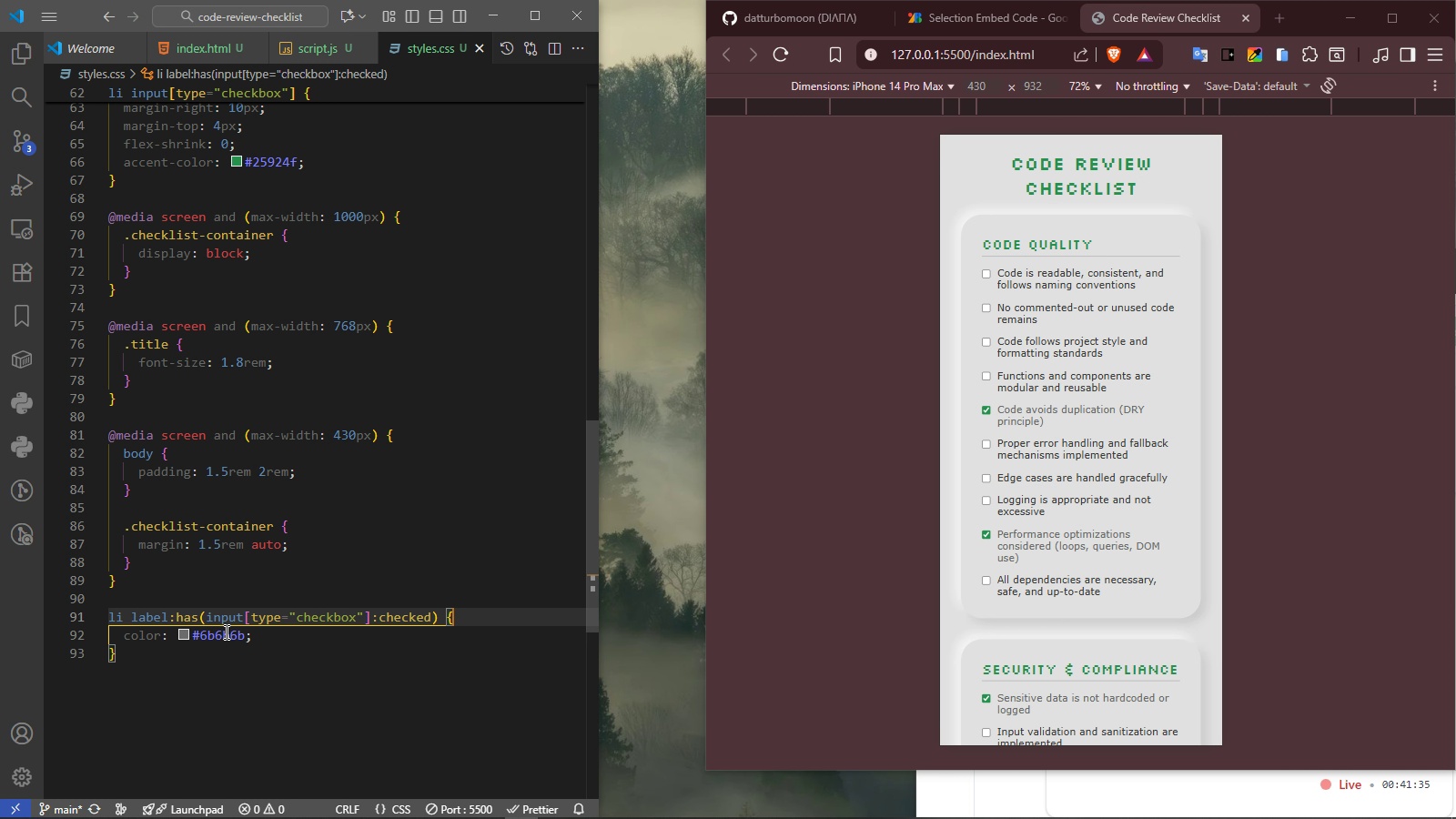 
double_click([230, 633])
 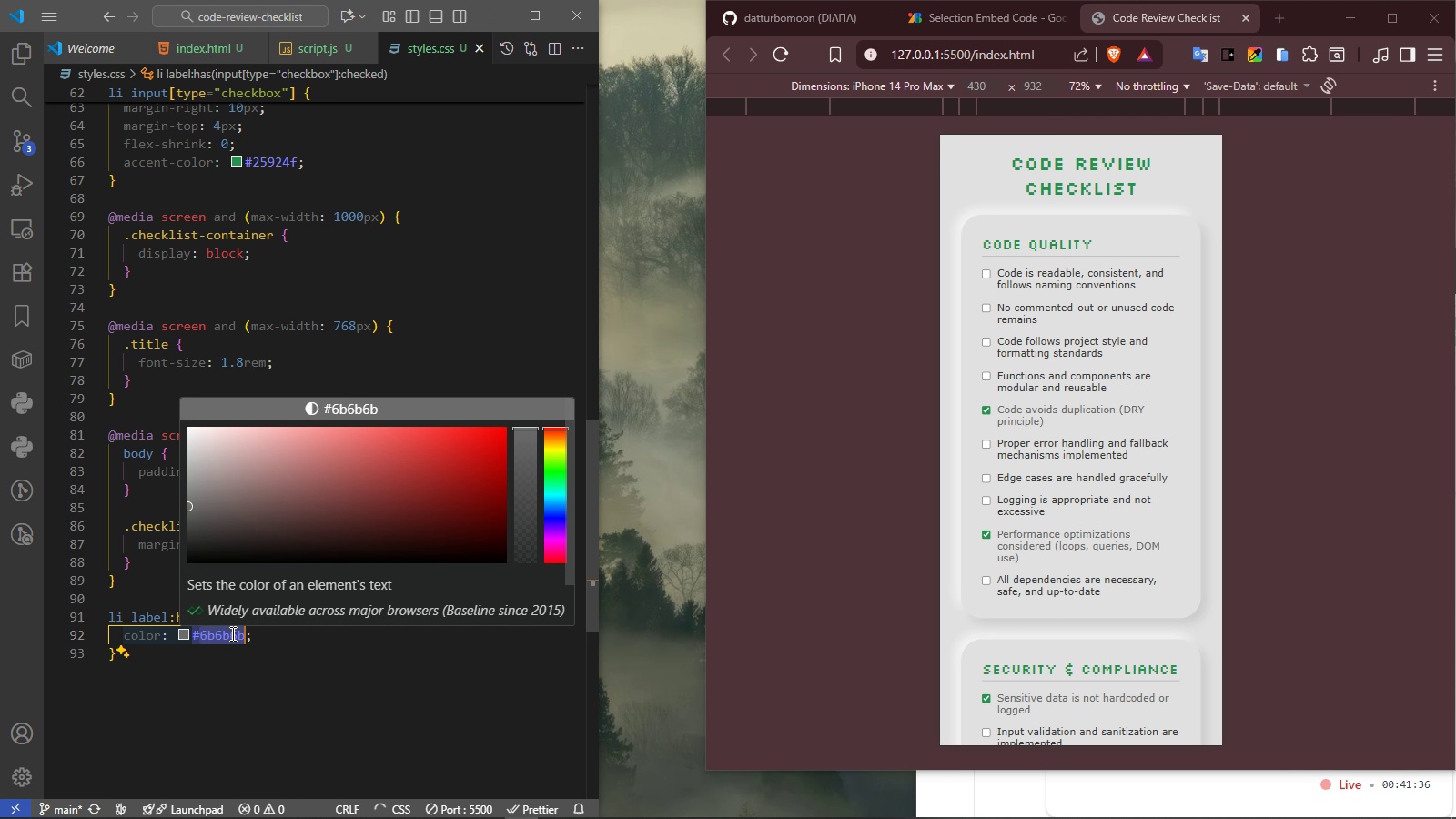 
type(888)
 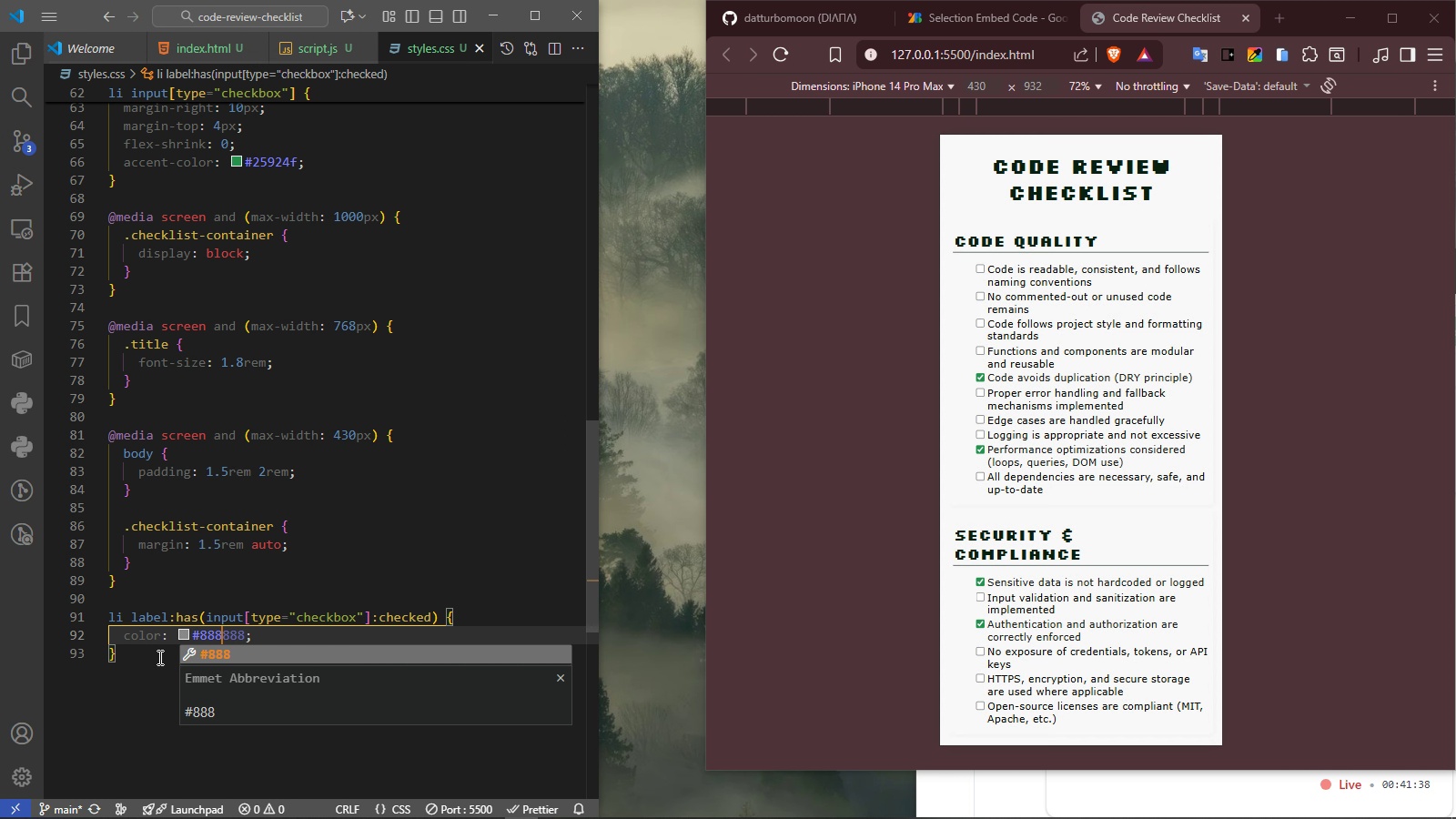 
left_click([158, 657])
 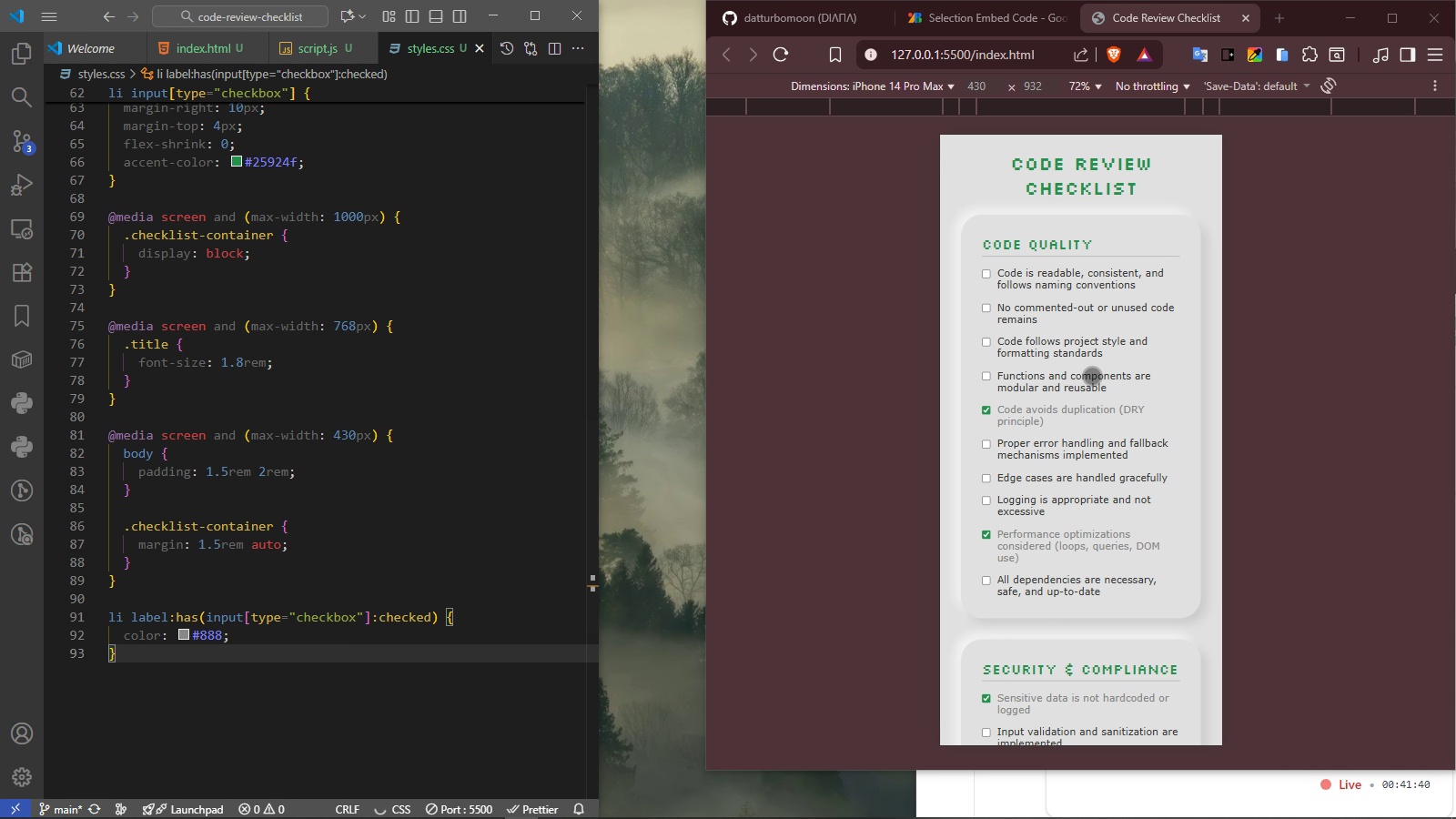 
left_click([1060, 379])
 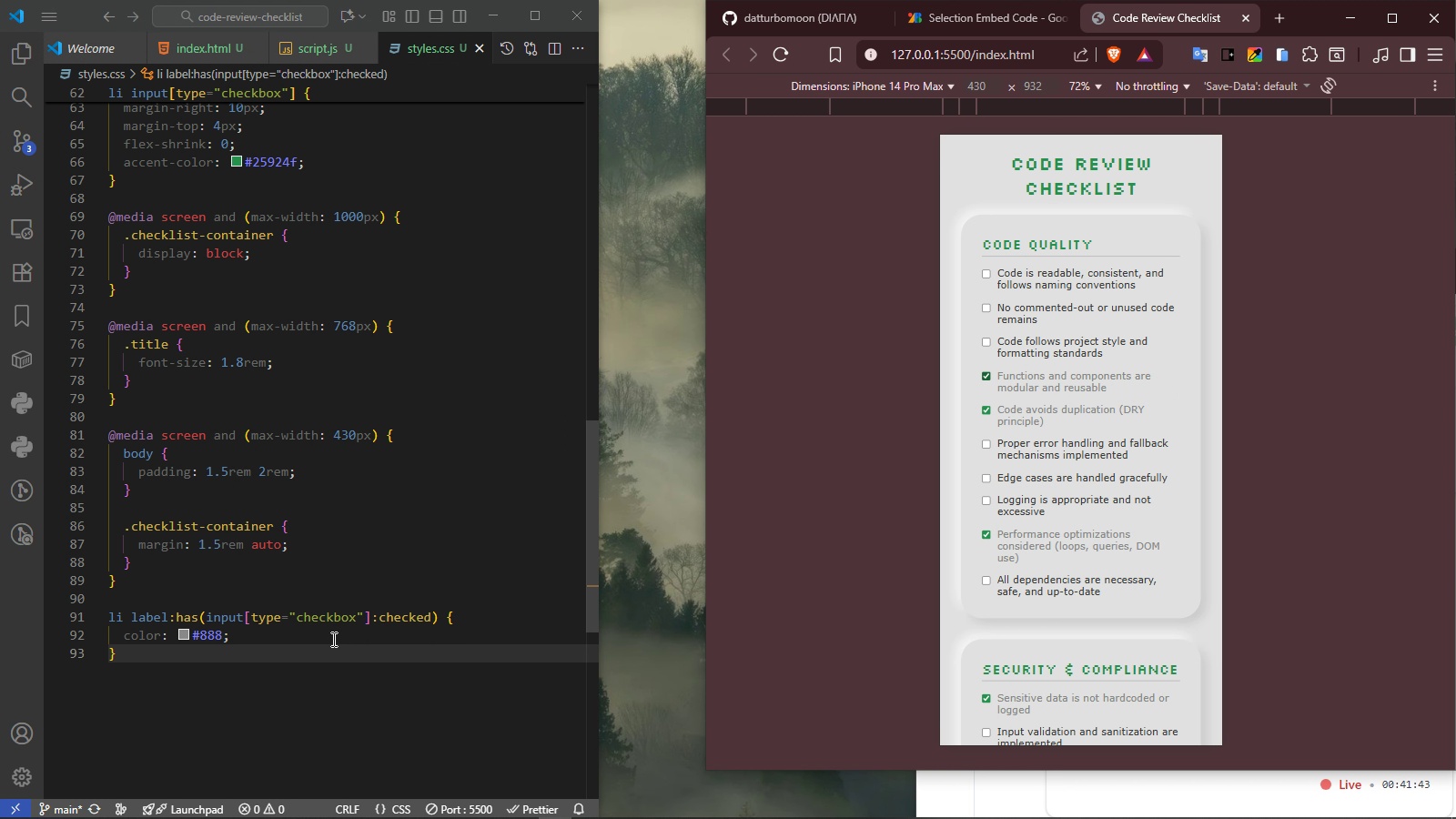 
left_click([187, 652])
 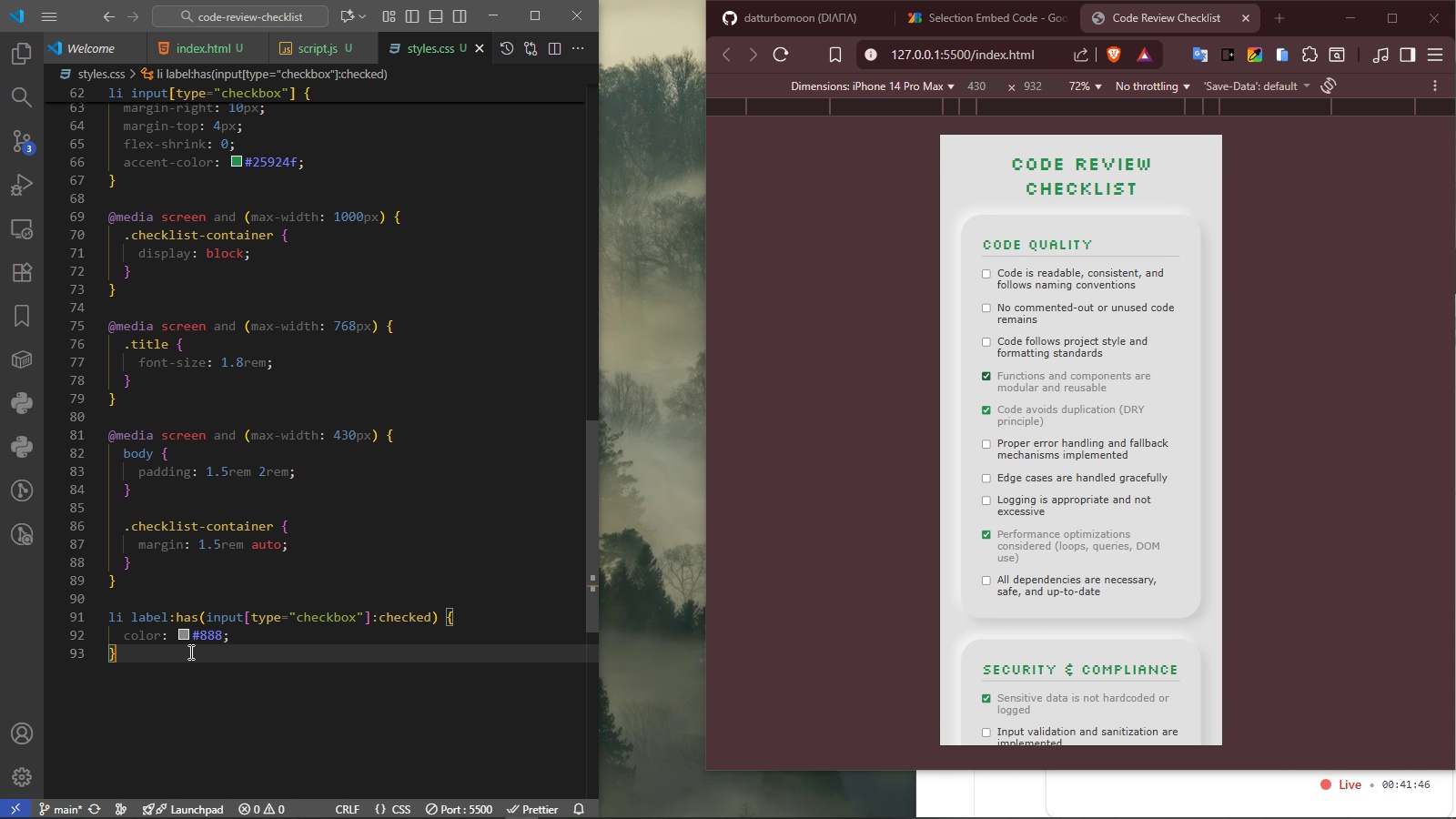 
key(Enter)
 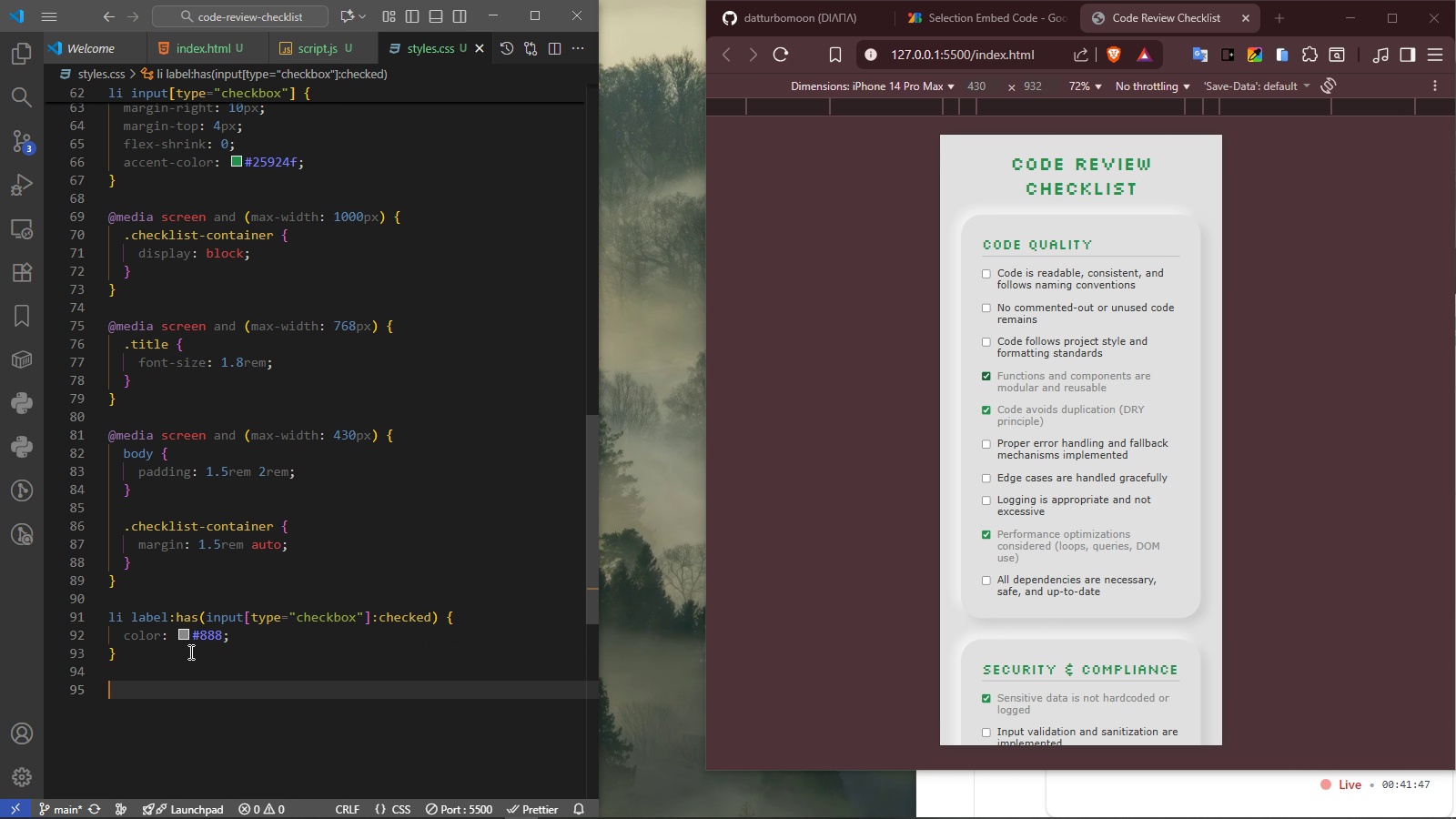 
key(Enter)
 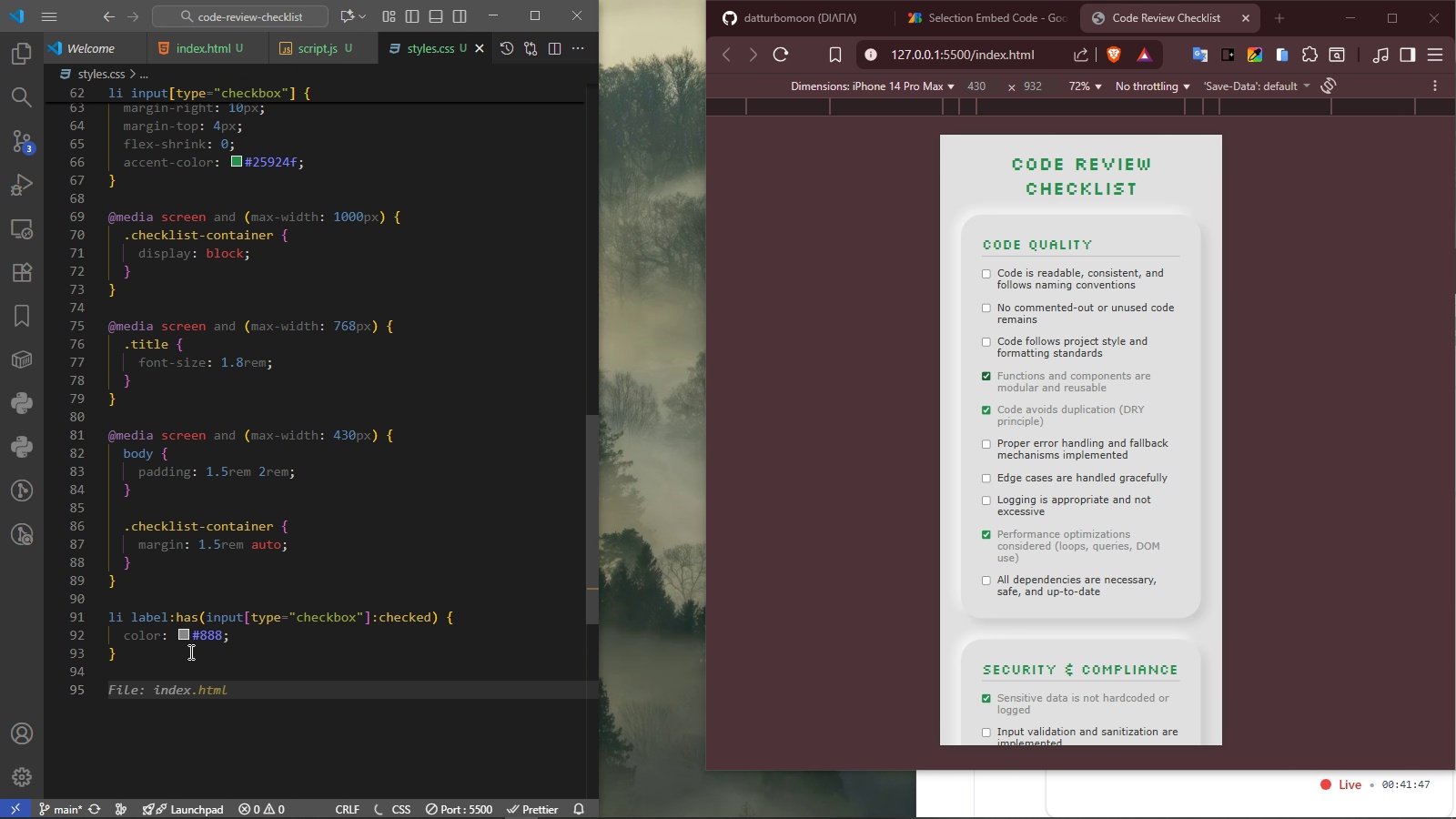 
type(#reset {)
 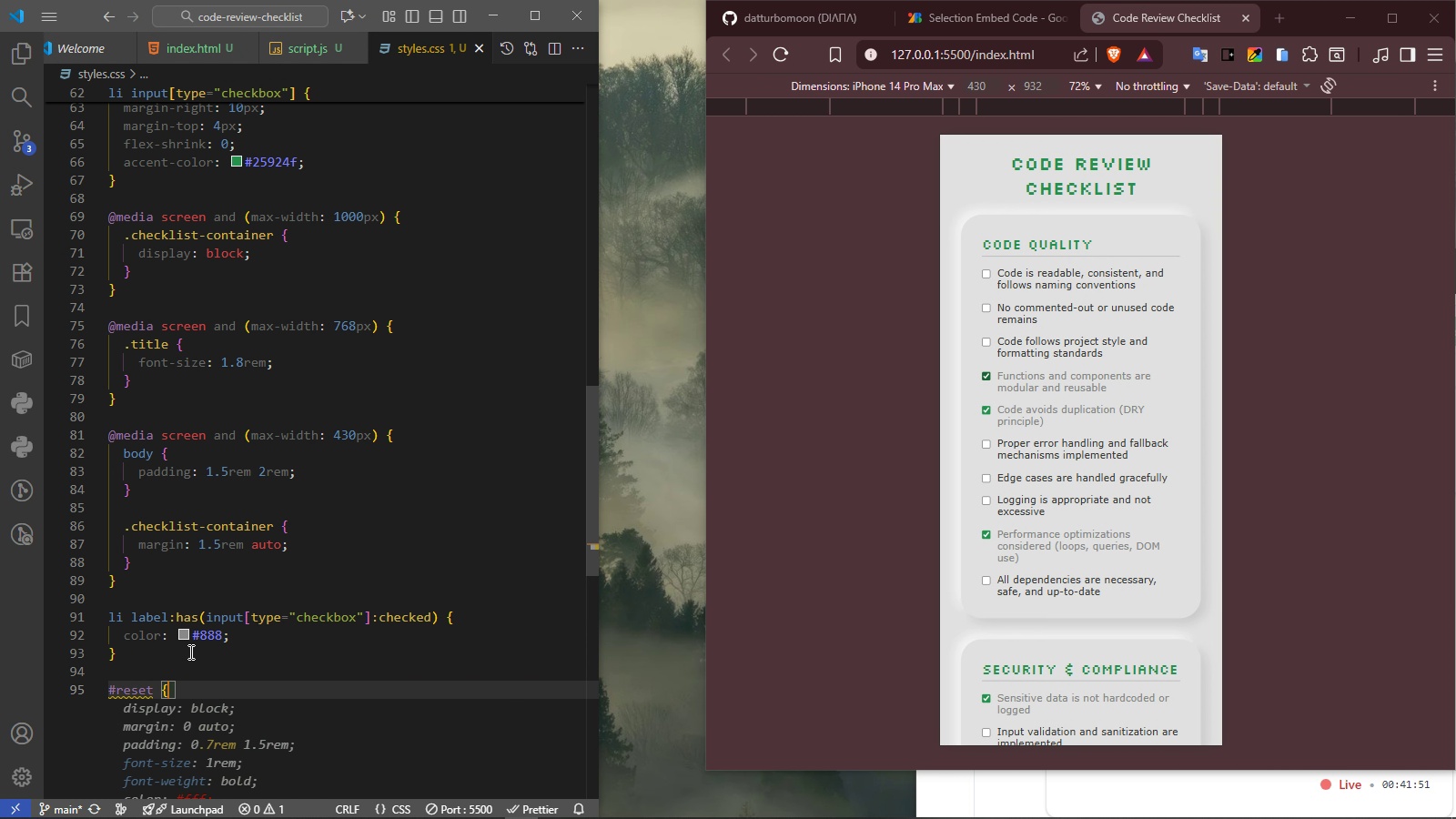 
key(Enter)
 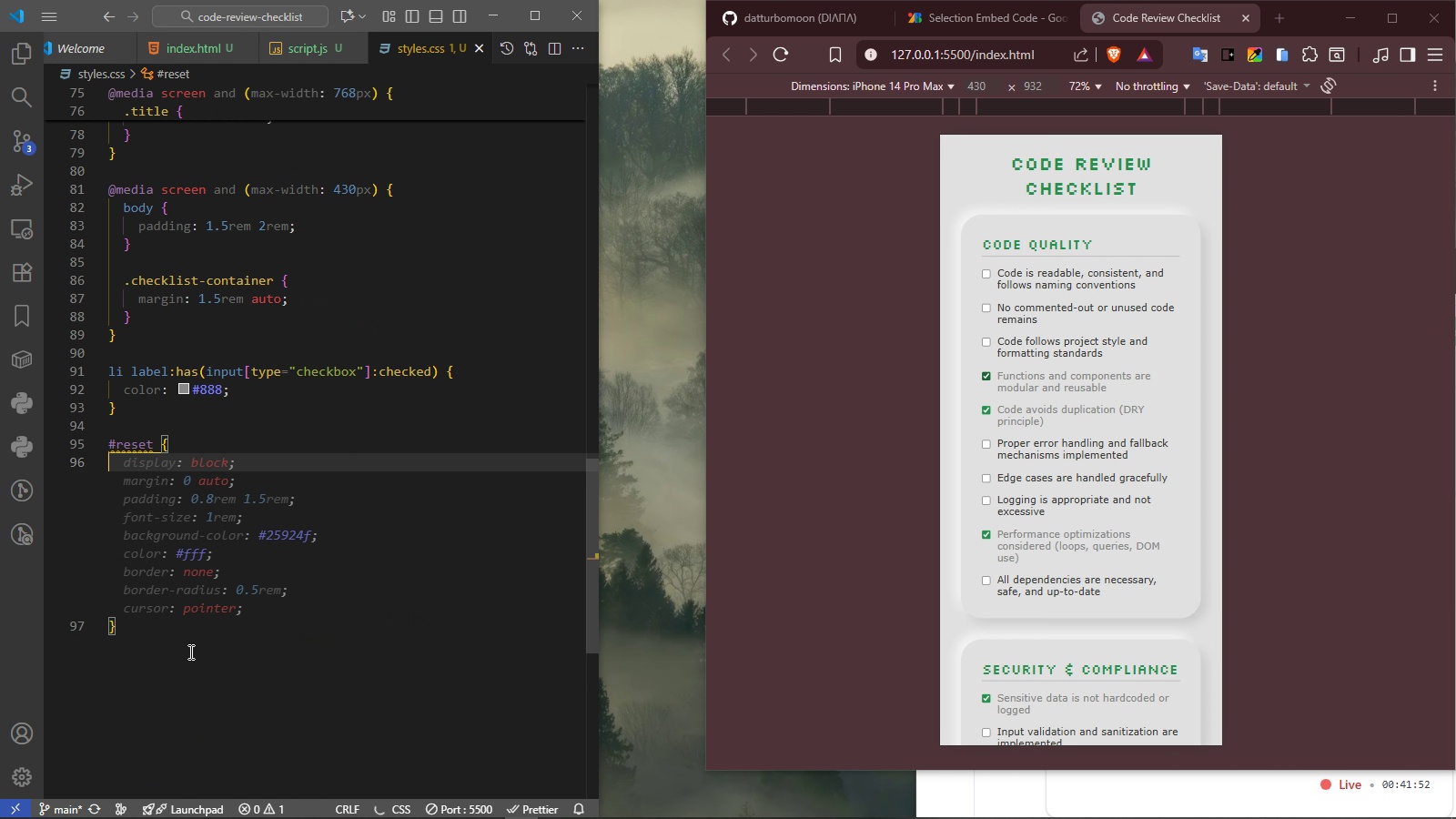 
type(fontfam)
 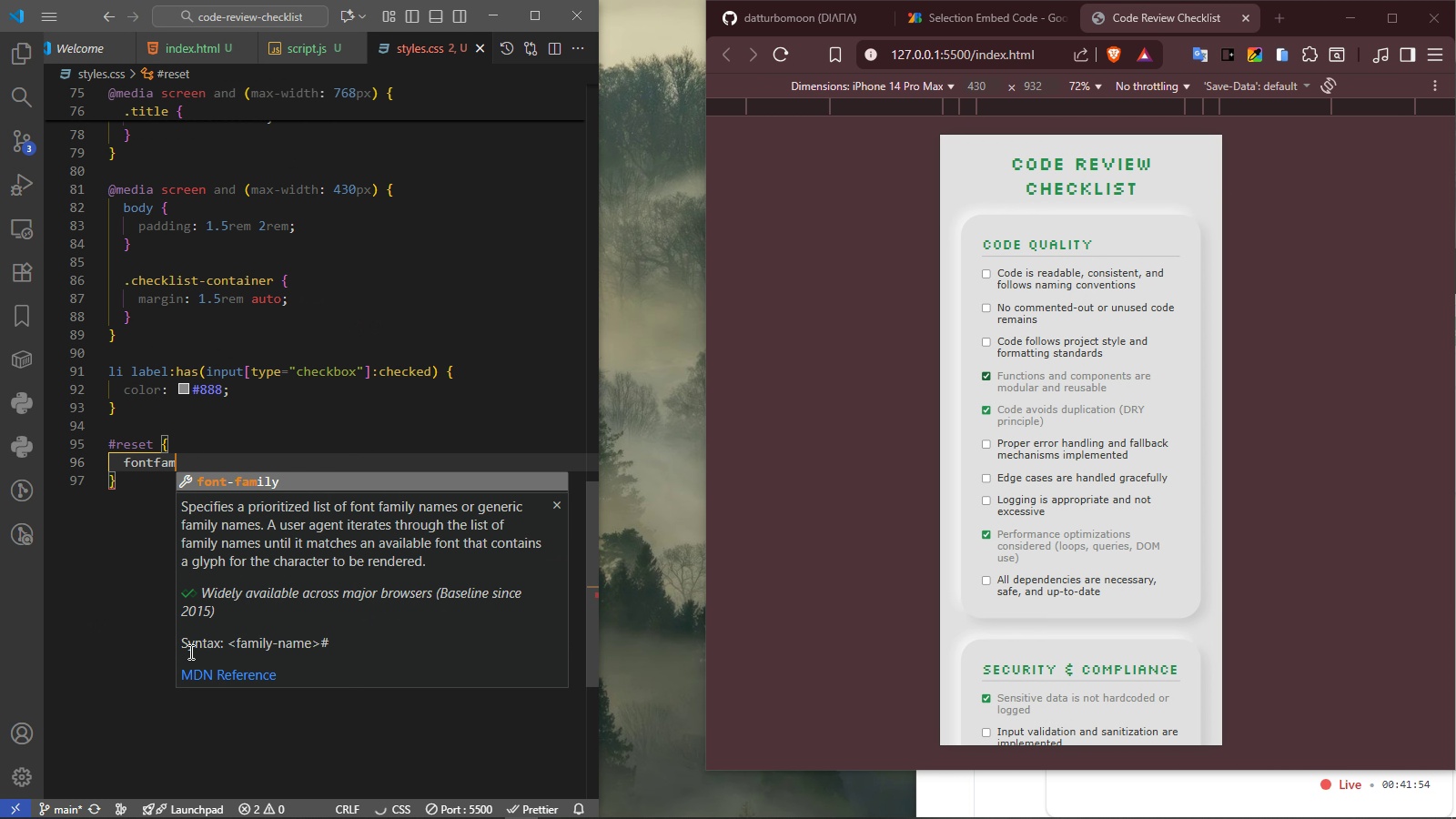 
key(Enter)
 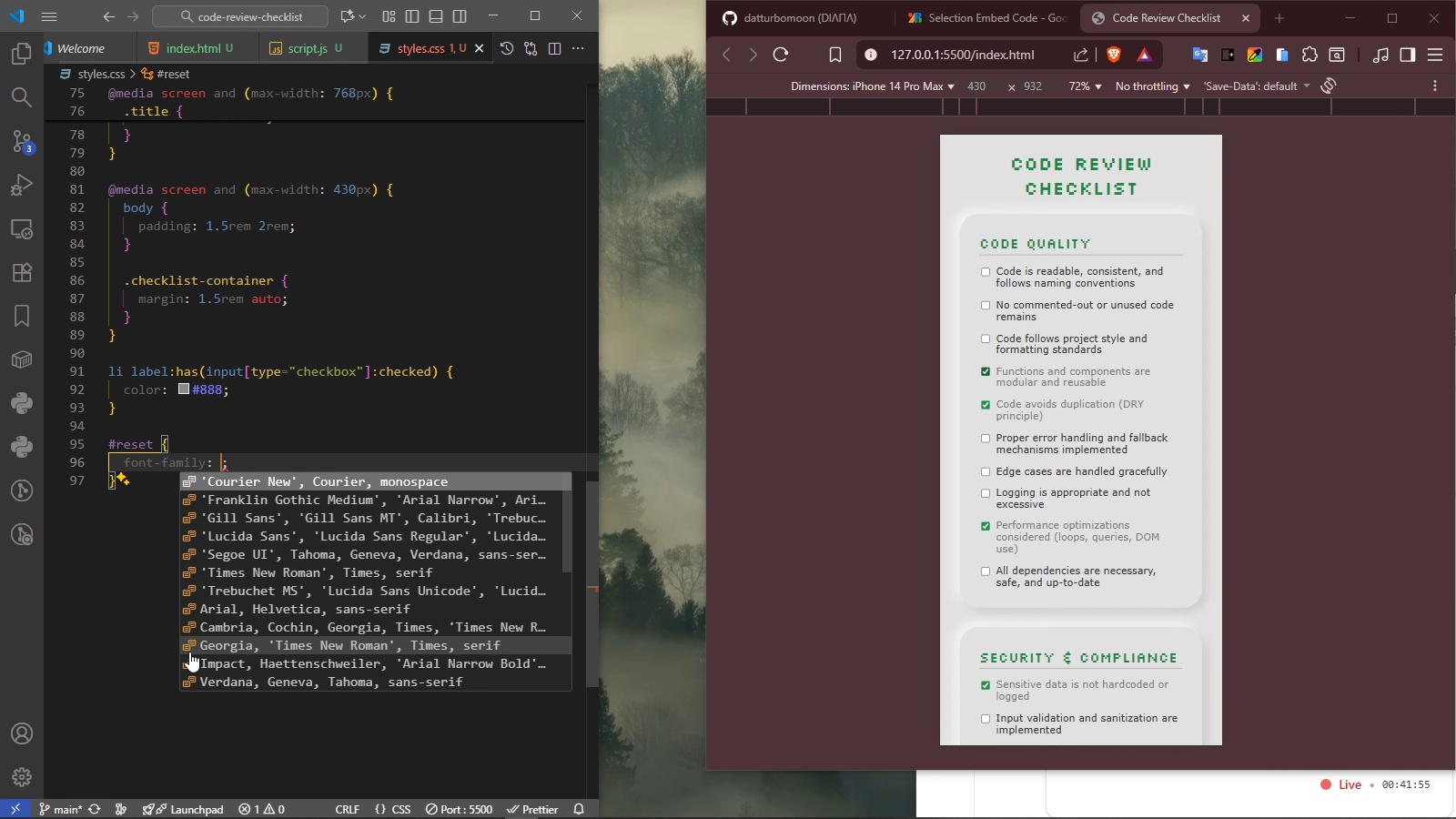 
type(inhe)
 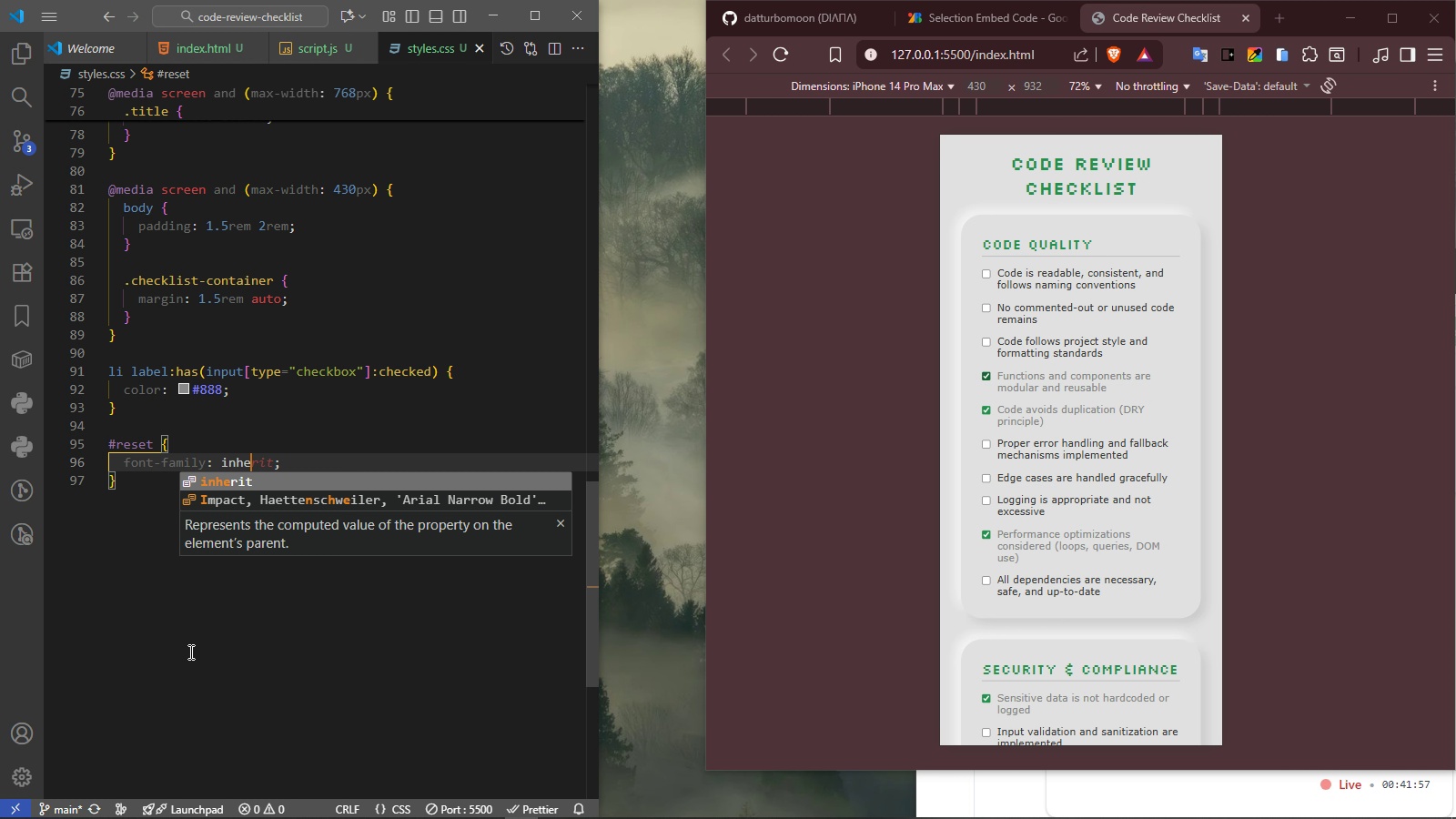 
key(Enter)
 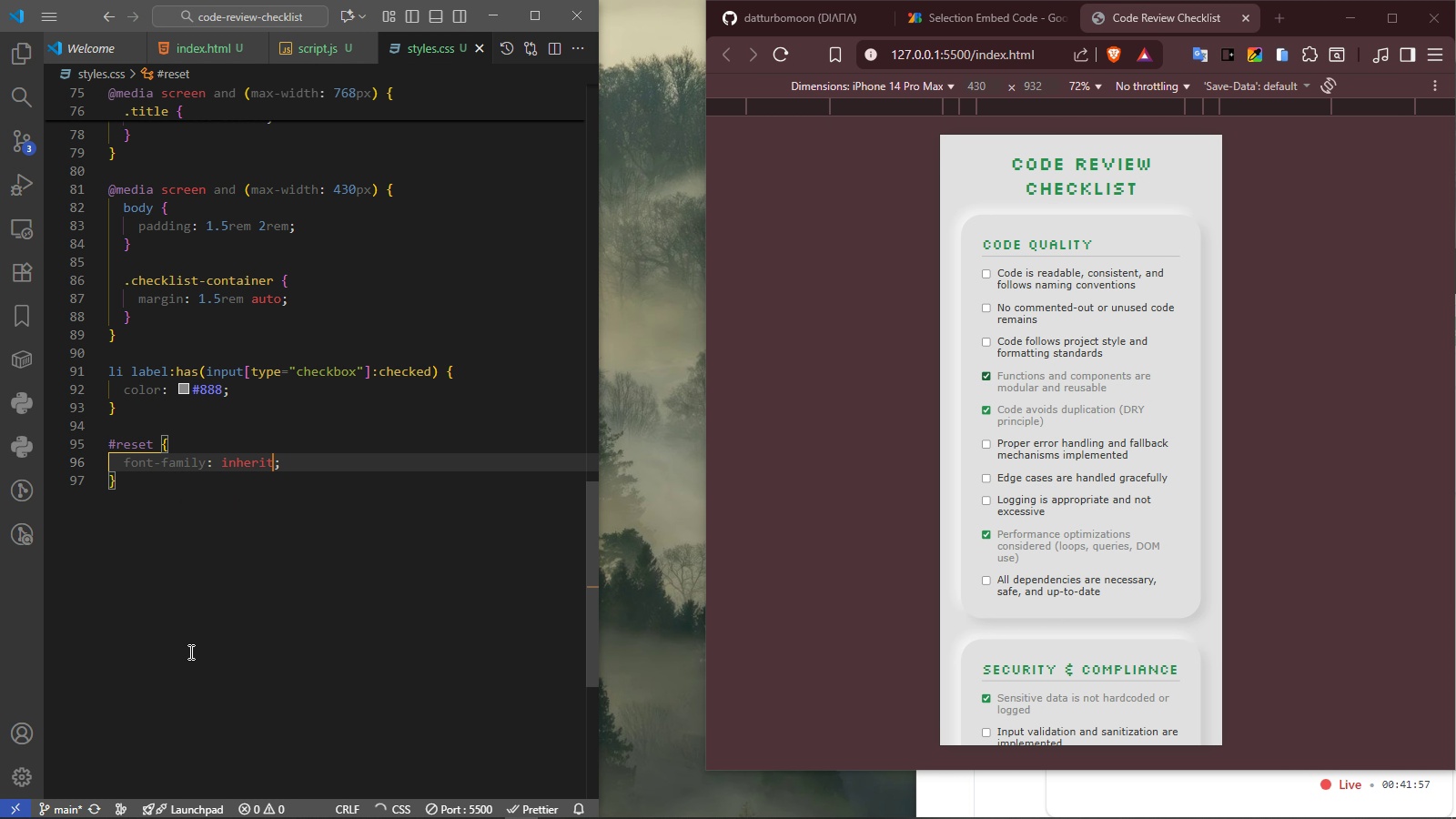 
key(ArrowRight)
 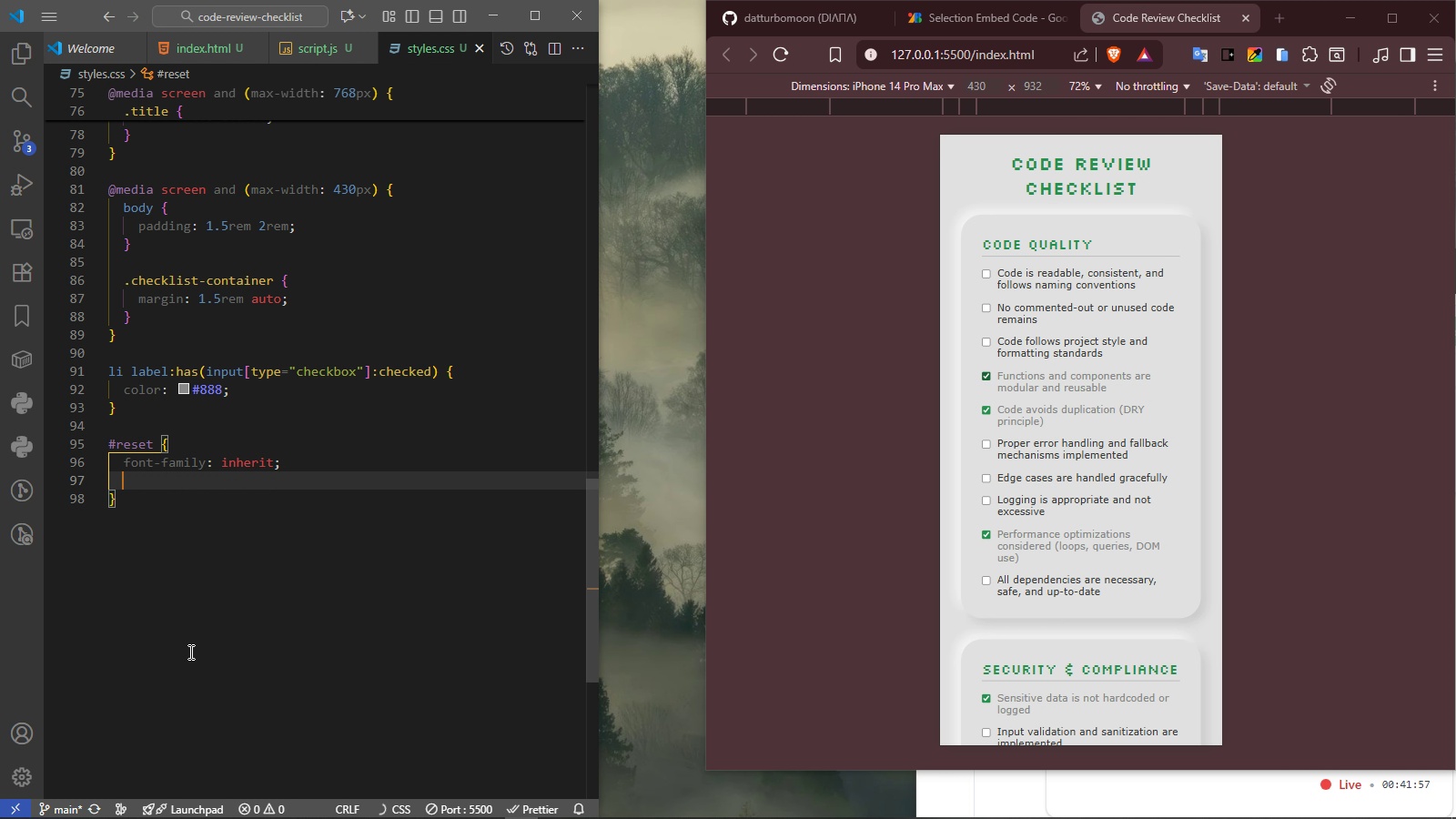 
key(Enter)
 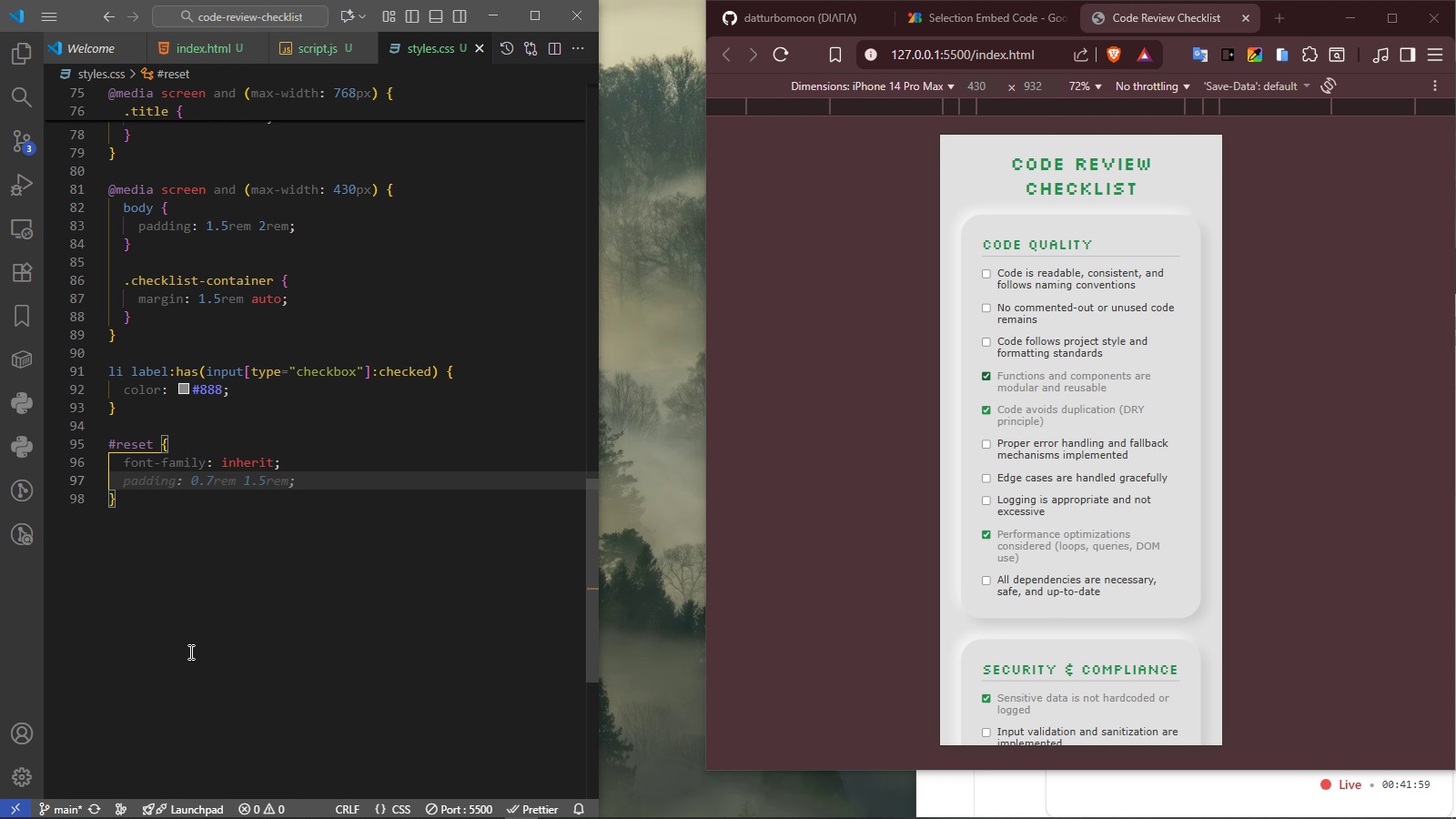 
type(fontsiz)
 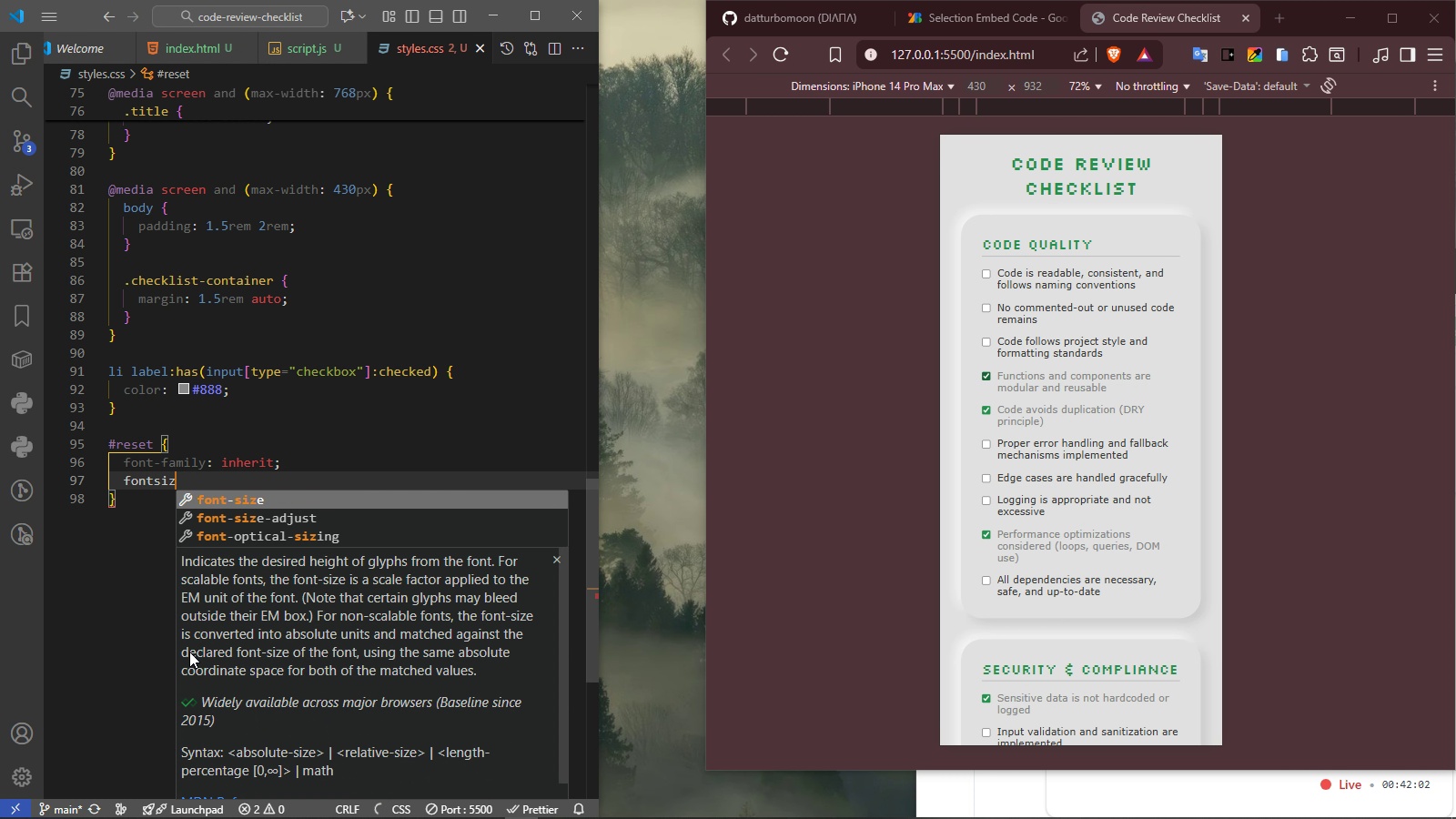 
key(Enter)
 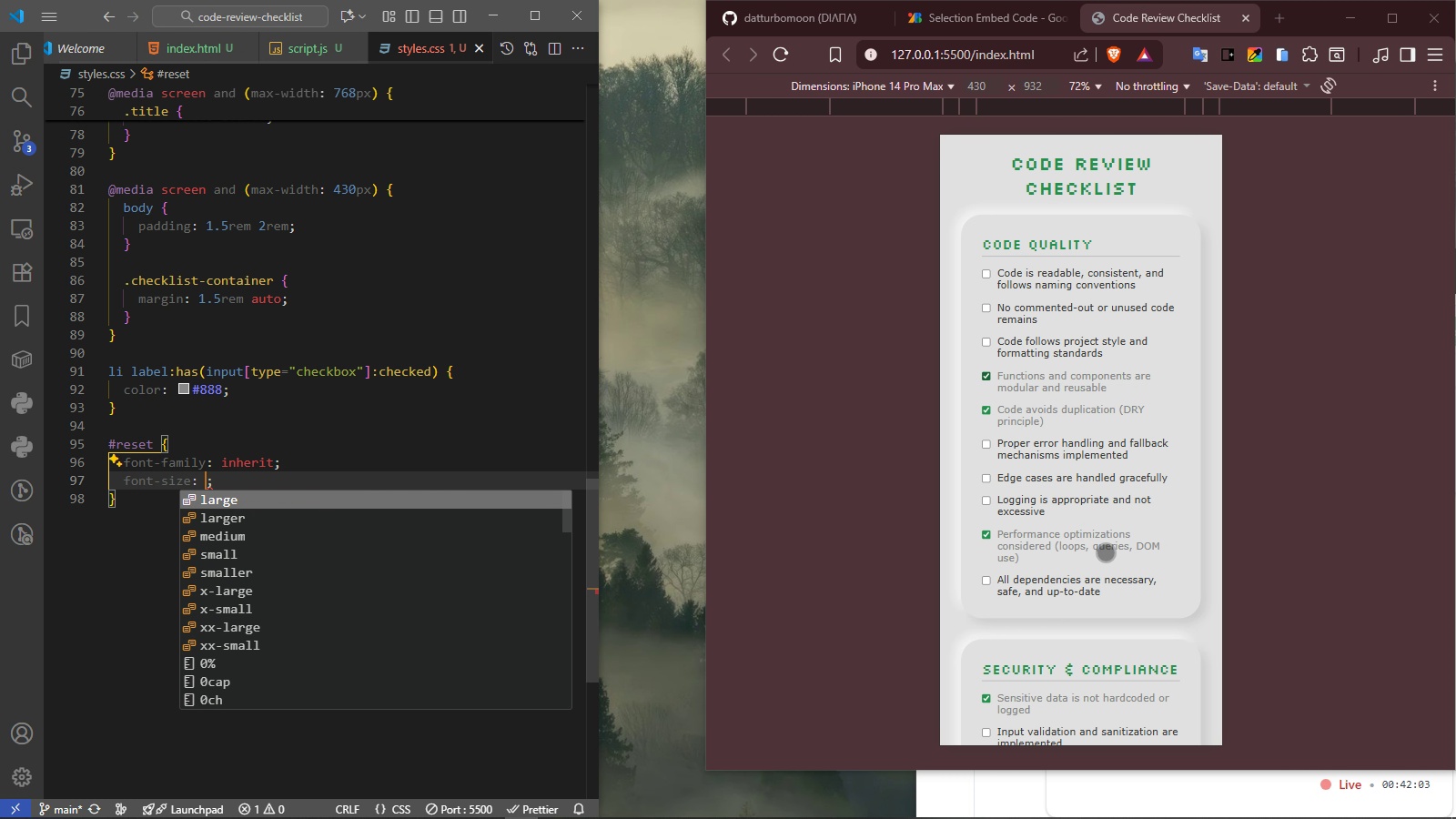 
scroll: coordinate [1122, 607], scroll_direction: down, amount: 10.0
 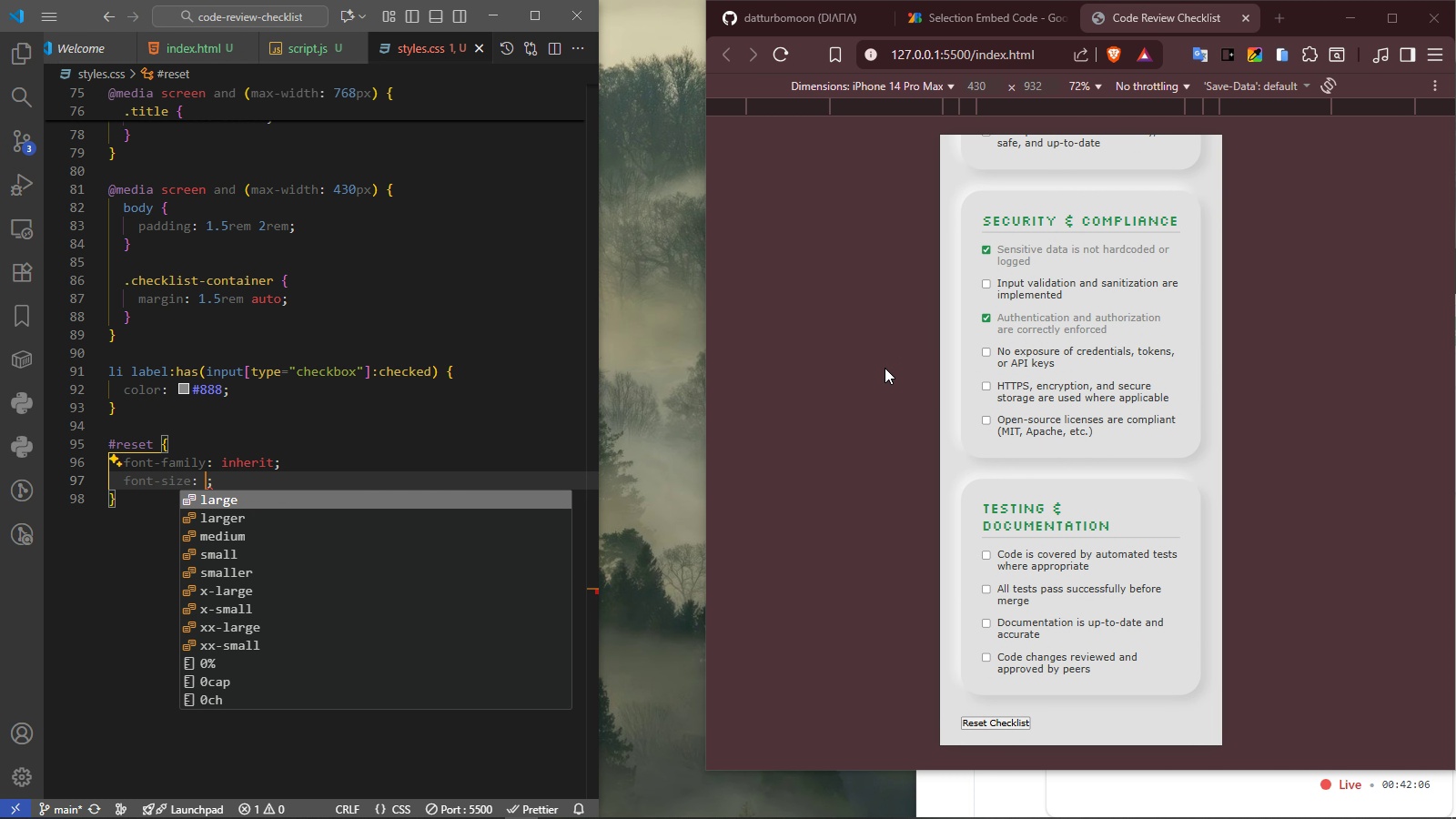 
left_click([789, 411])
 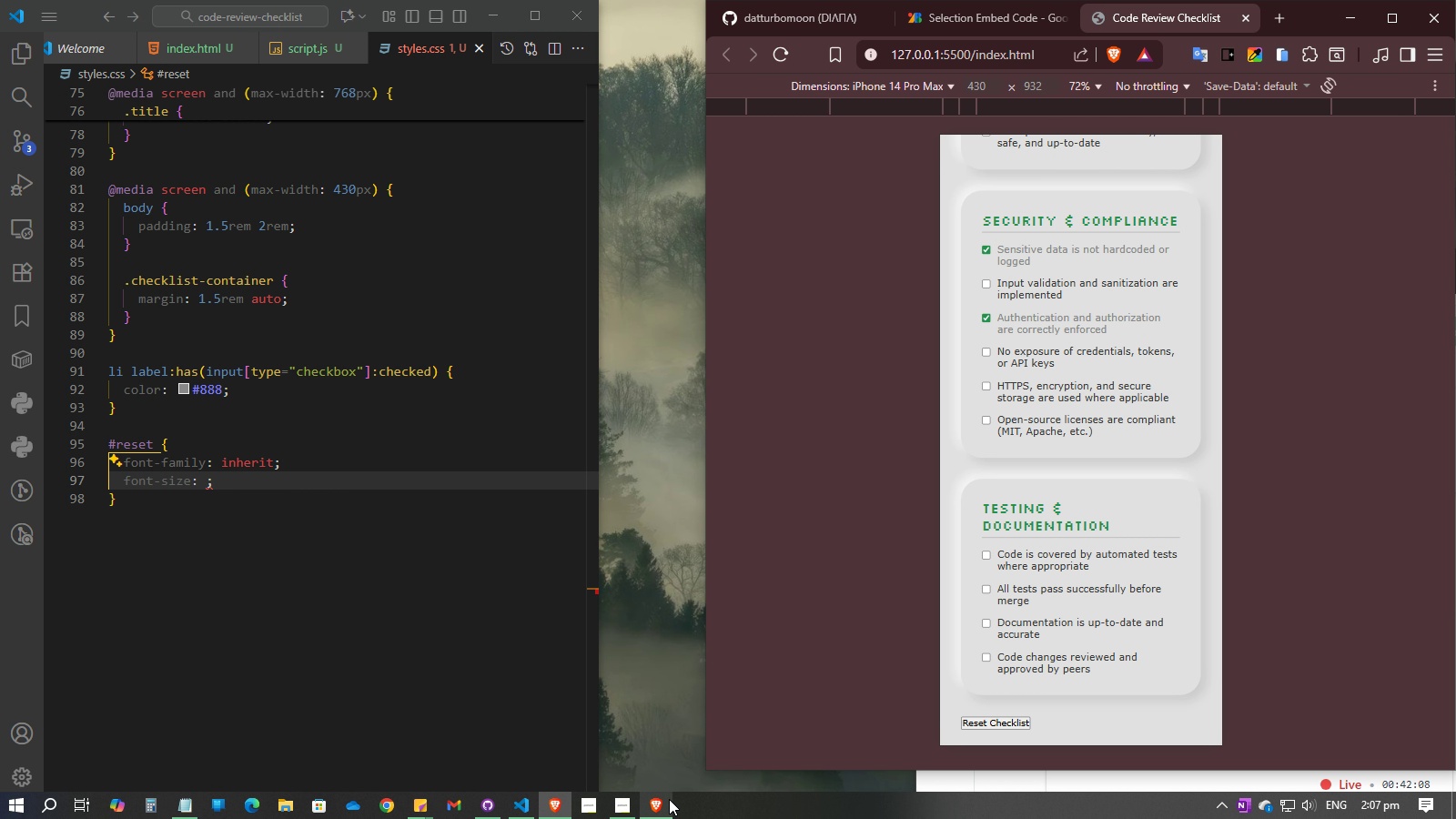 
left_click([657, 802])
 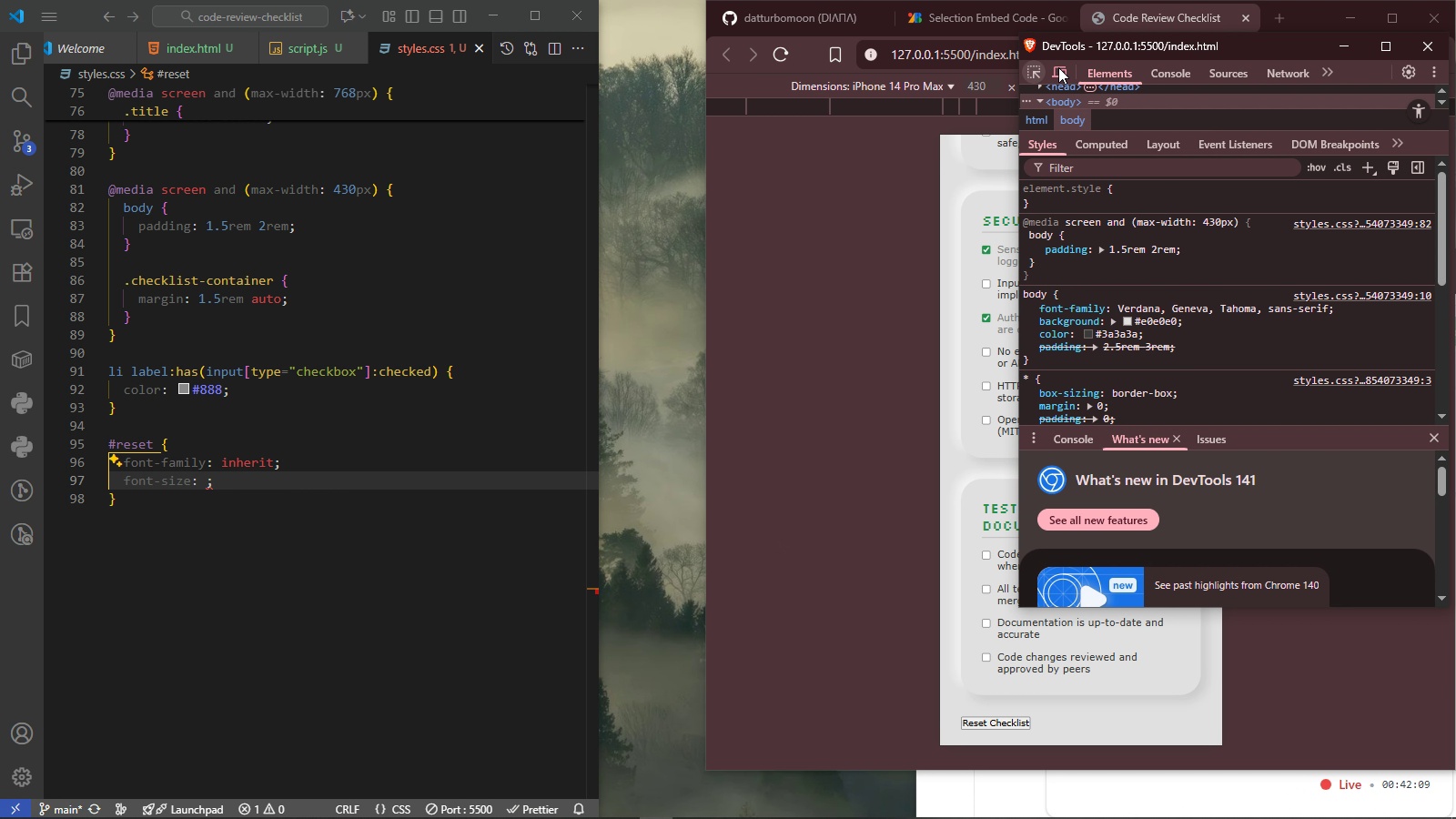 
left_click([1063, 67])
 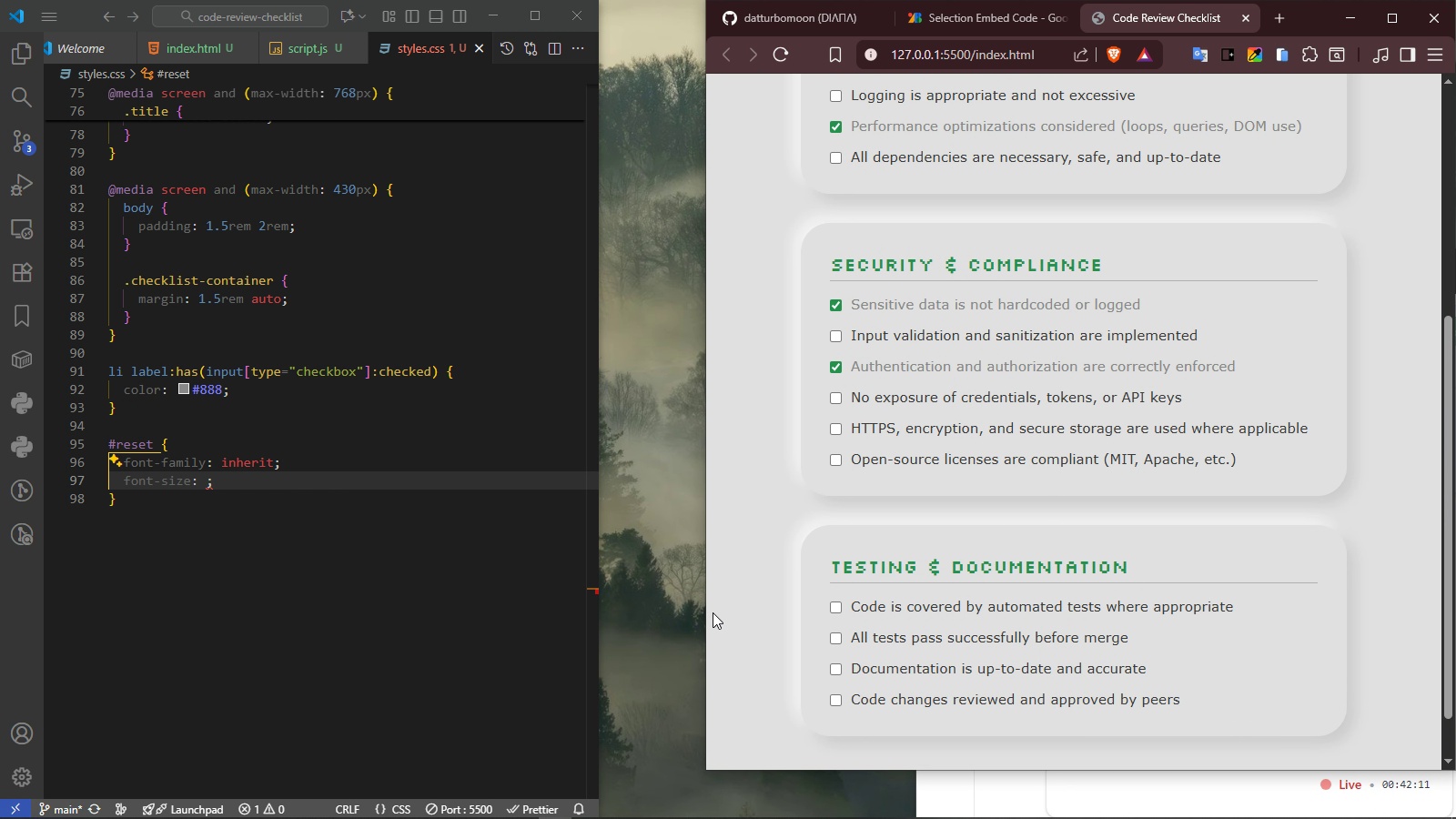 
scroll: coordinate [983, 612], scroll_direction: down, amount: 7.0
 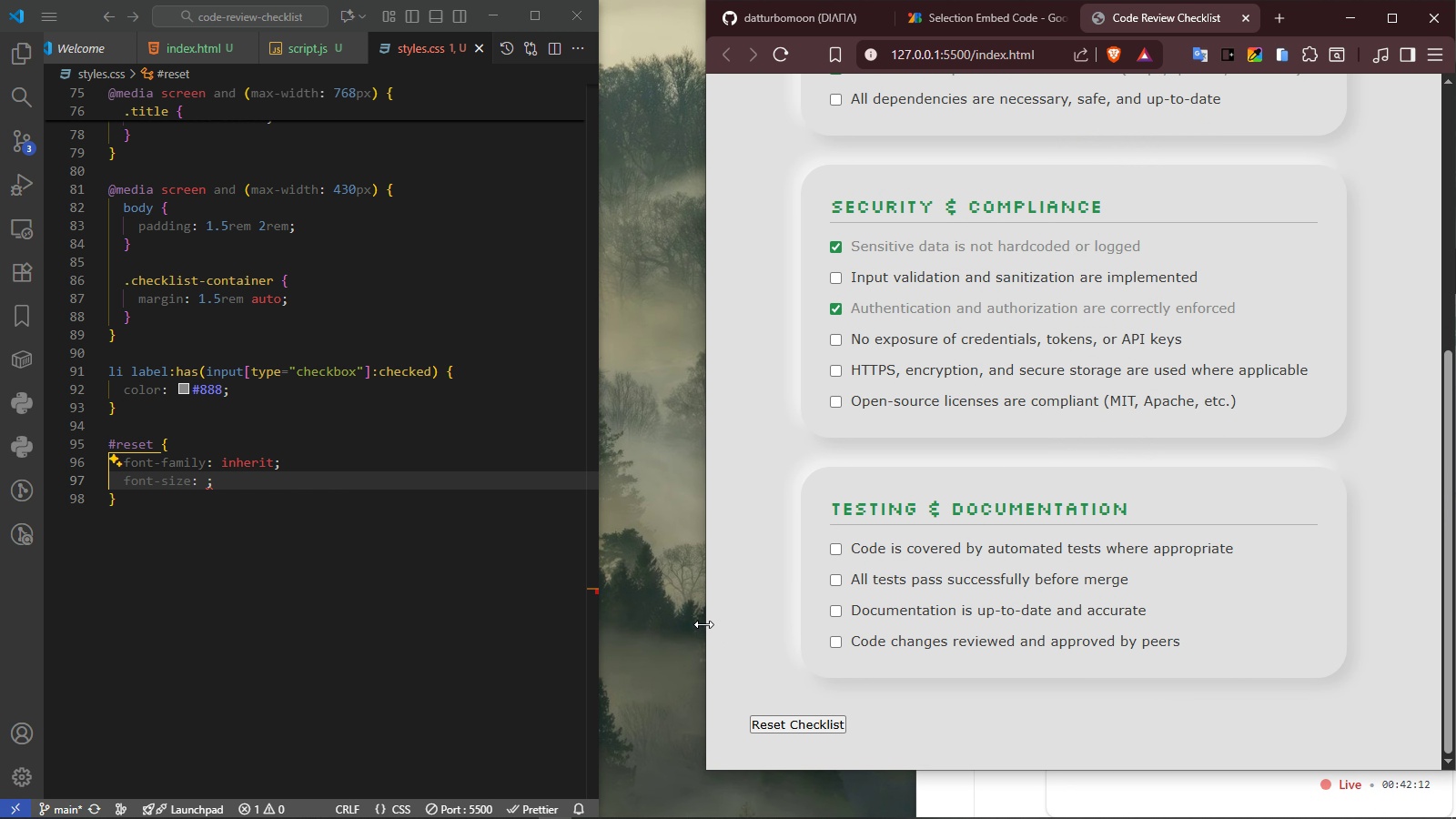 
left_click_drag(start_coordinate=[703, 624], to_coordinate=[601, 613])
 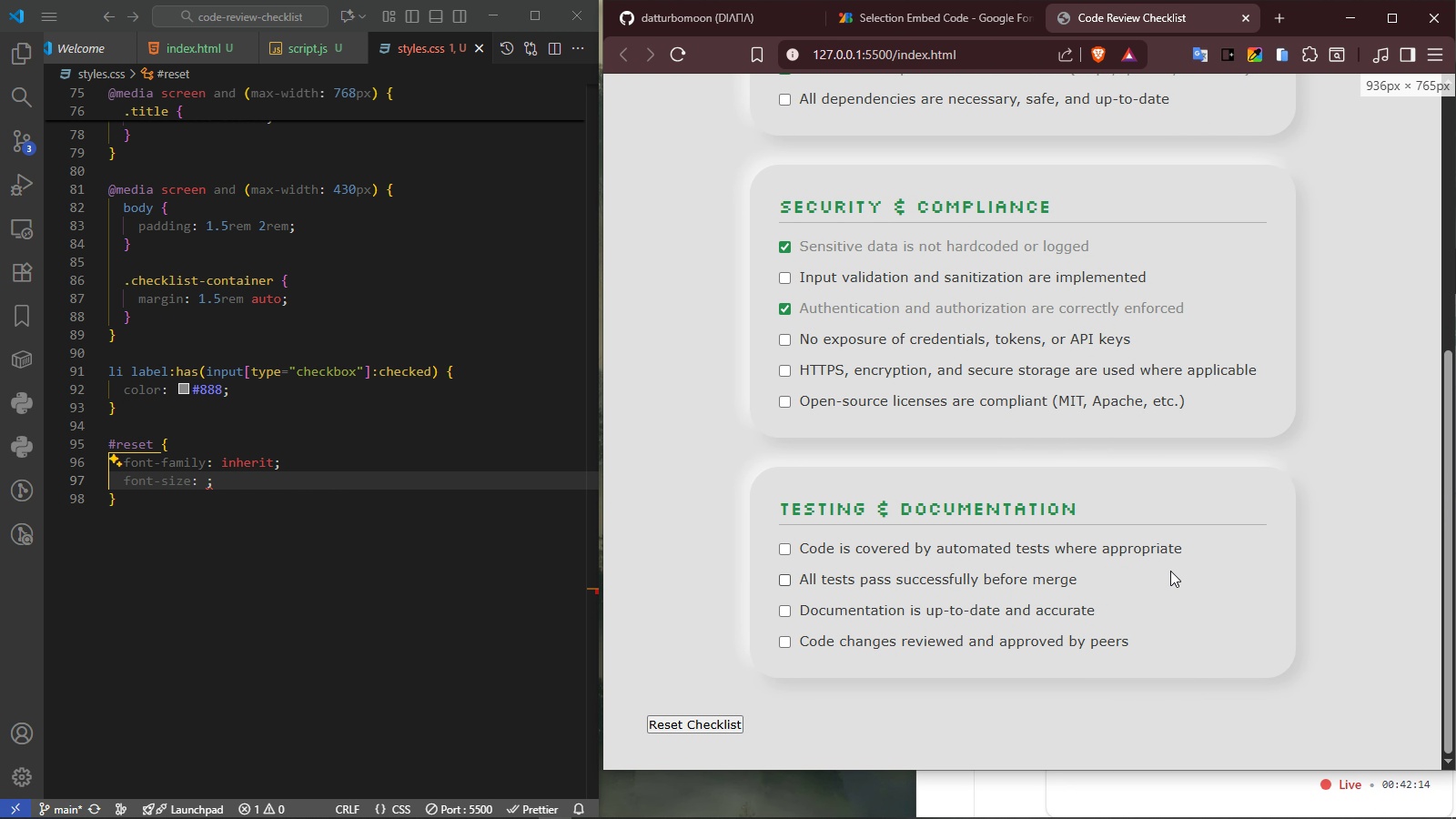 
hold_key(key=ControlLeft, duration=0.84)
scroll: coordinate [1218, 551], scroll_direction: down, amount: 1.0
 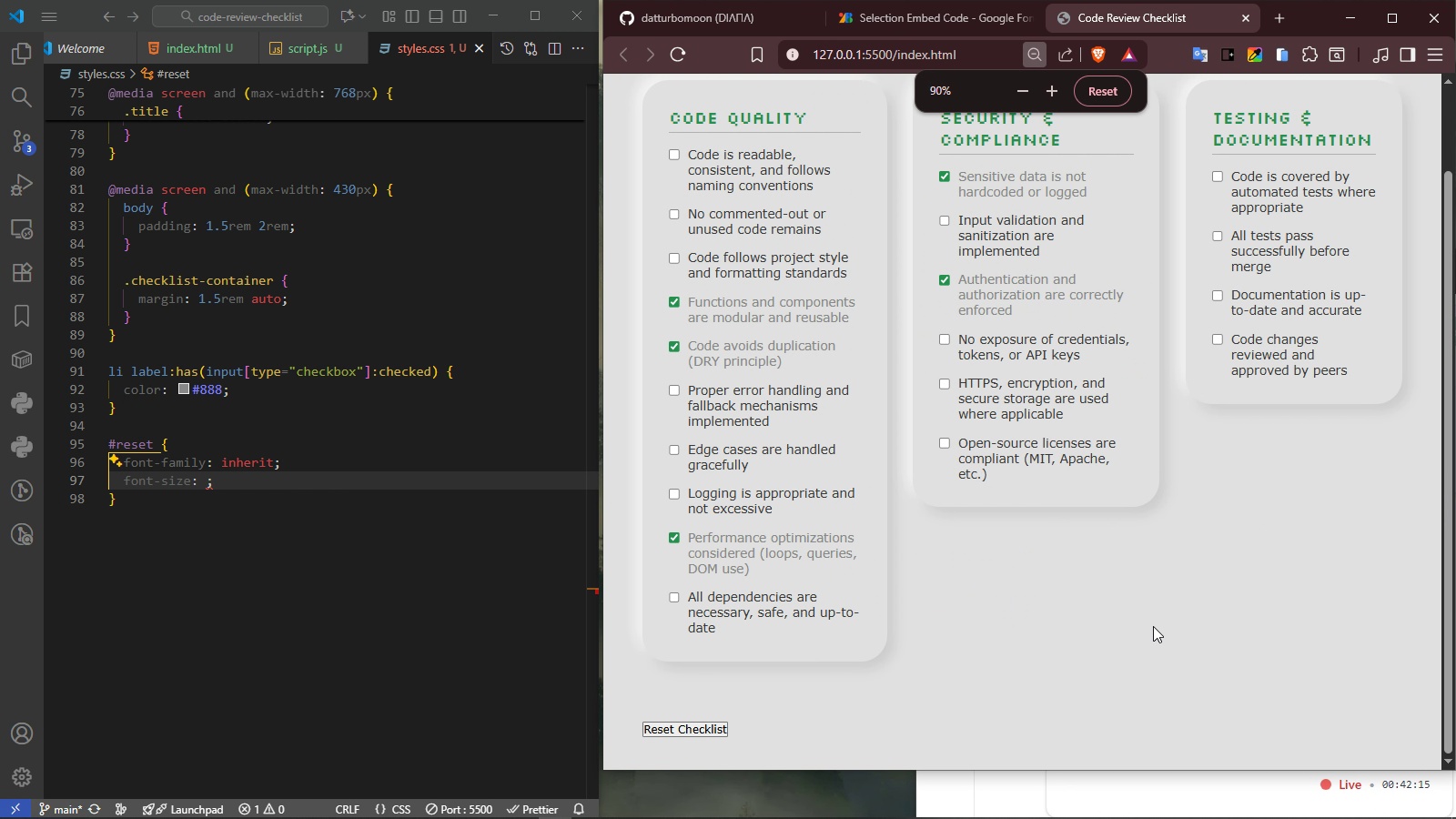 
scroll: coordinate [1155, 624], scroll_direction: up, amount: 1.0
 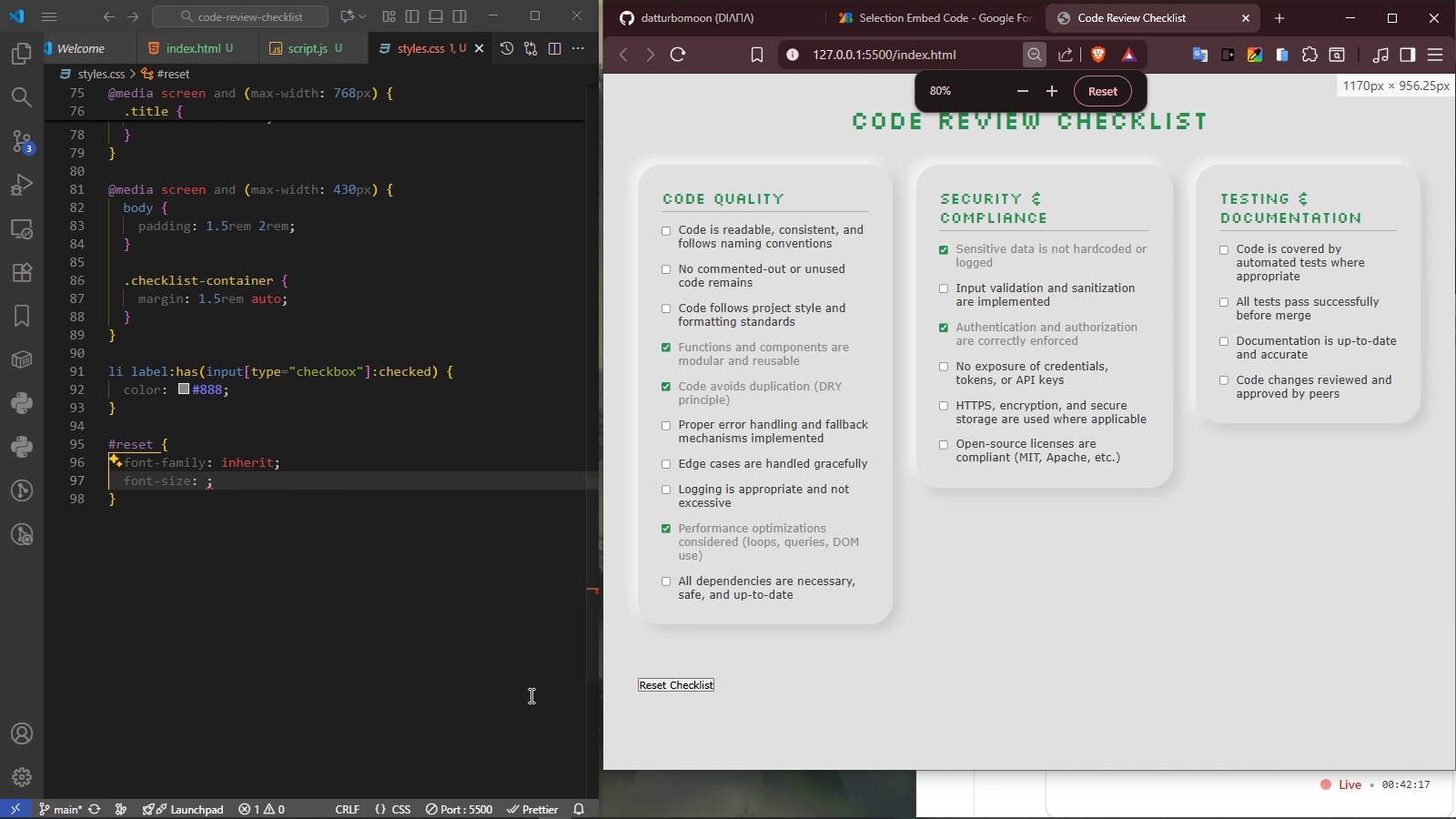 
hold_key(key=ControlLeft, duration=0.47)
 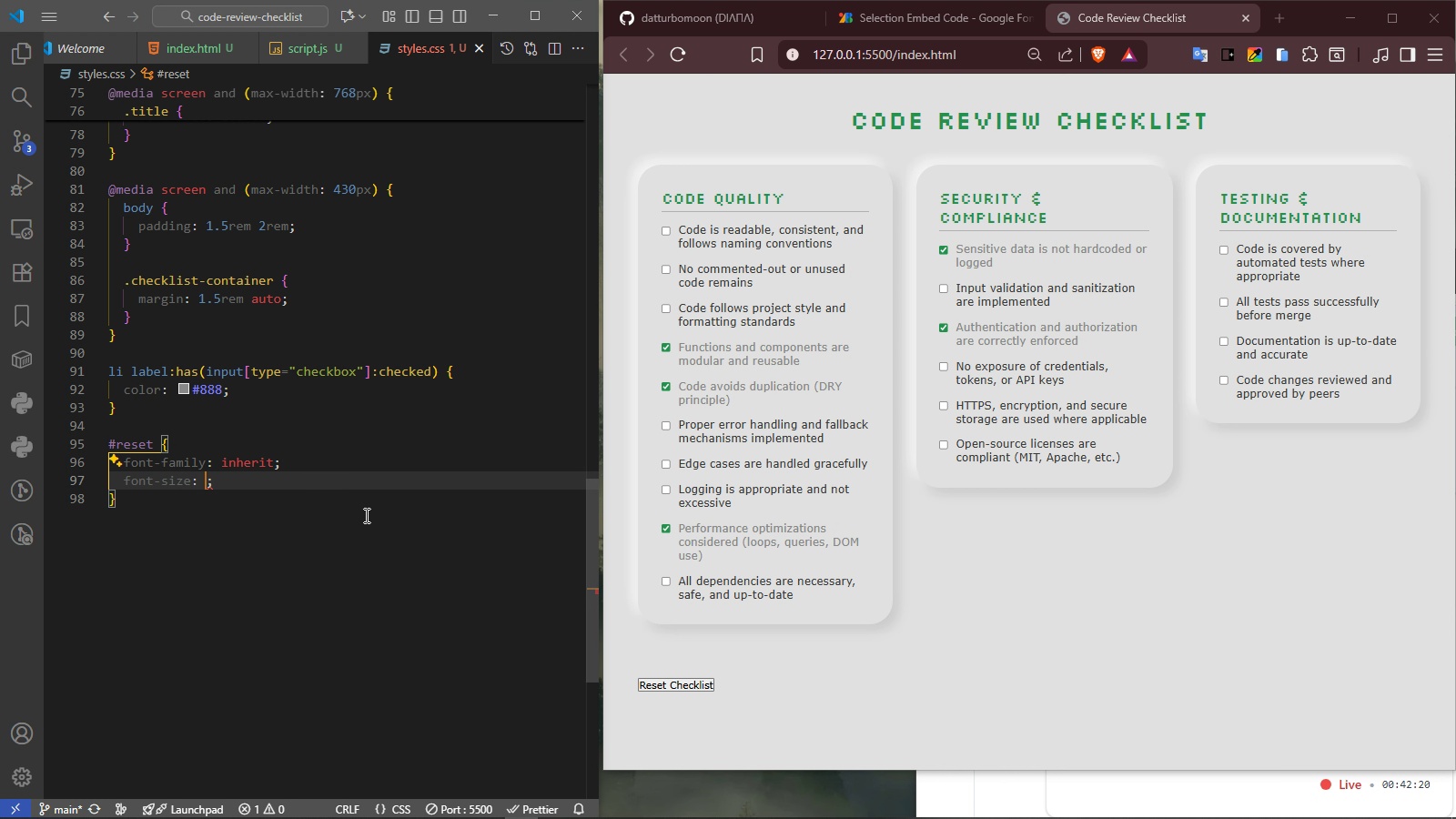 
type(.85rem)
 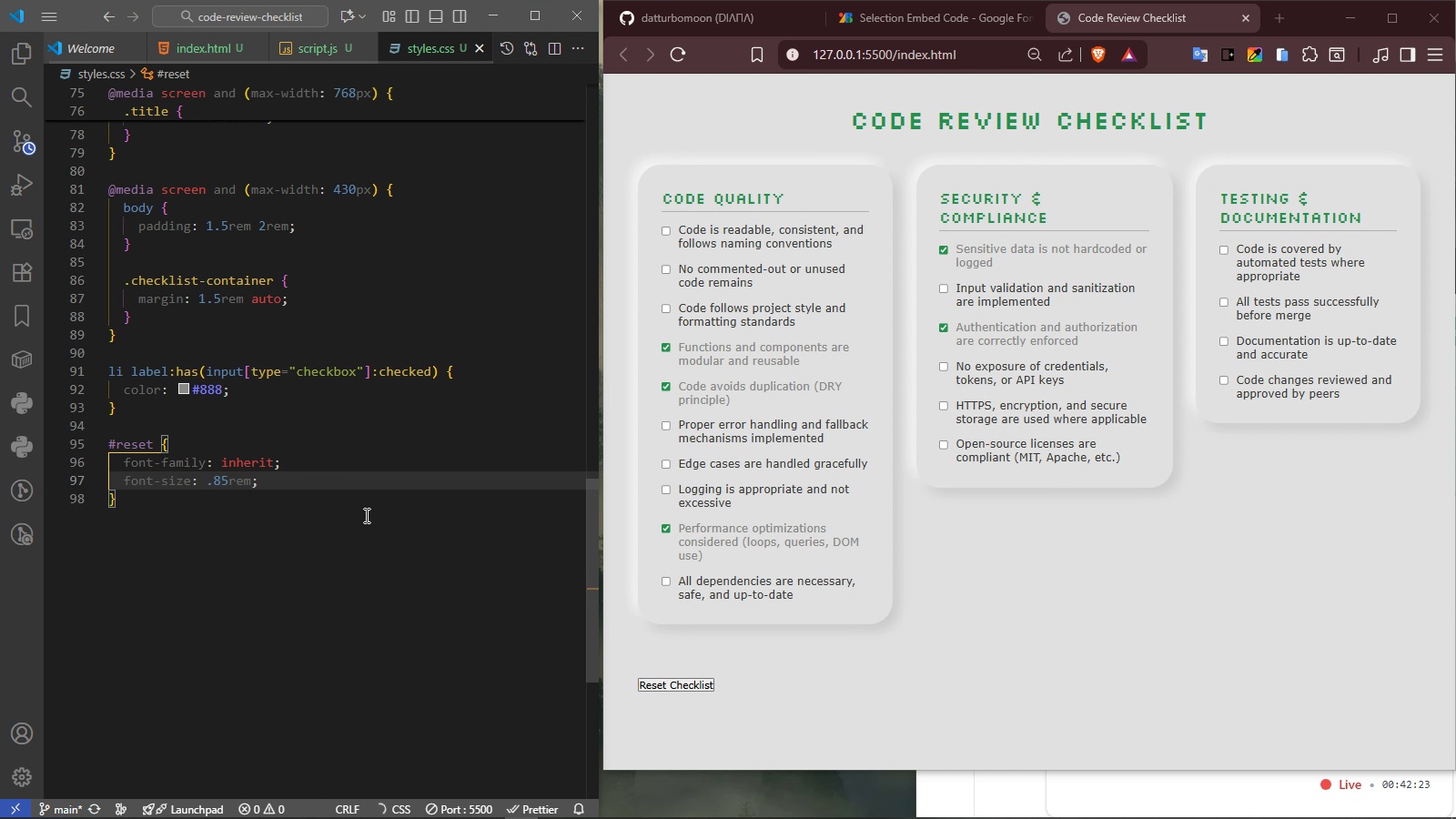 
key(ArrowRight)
 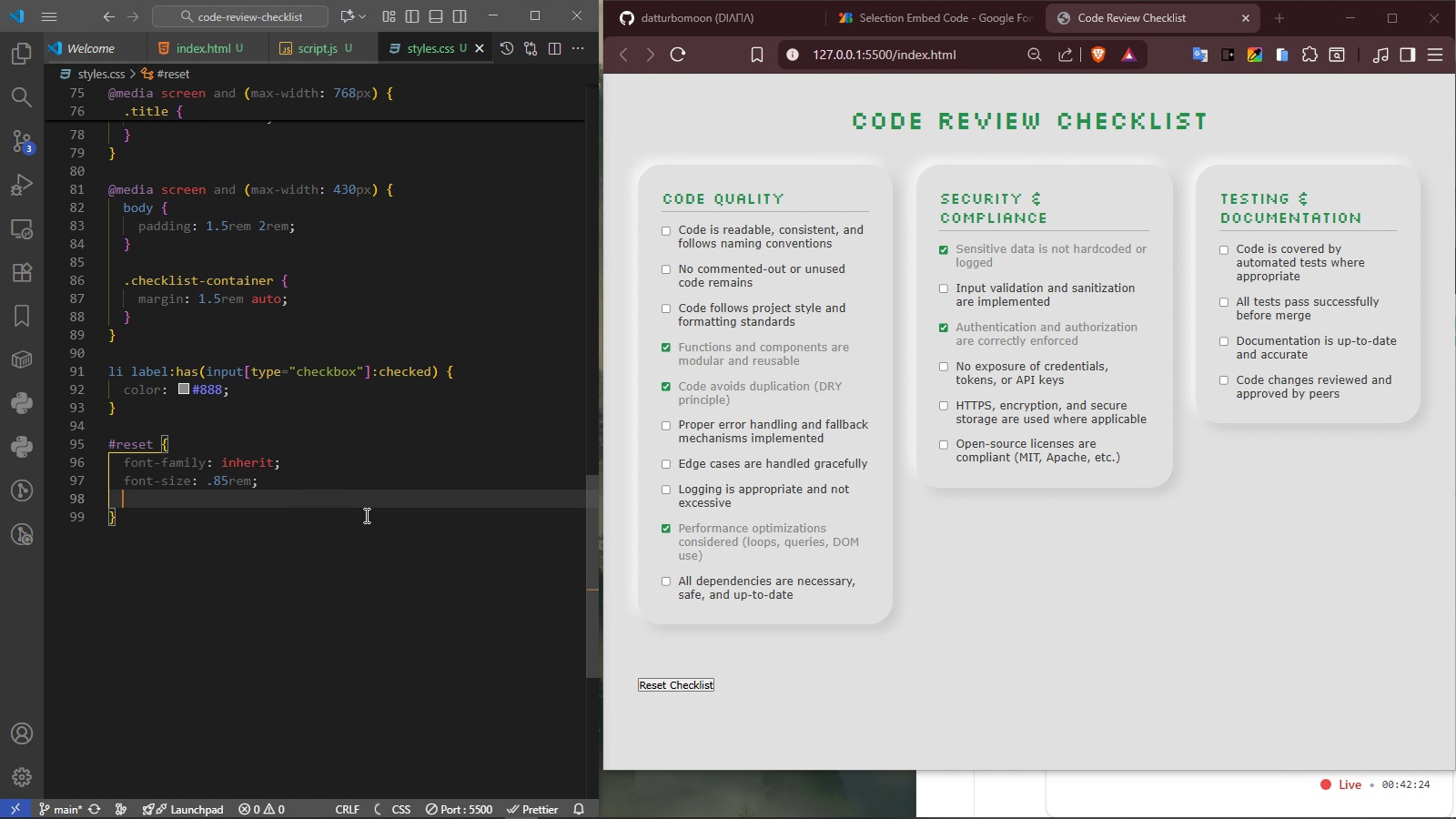 
key(Enter)
 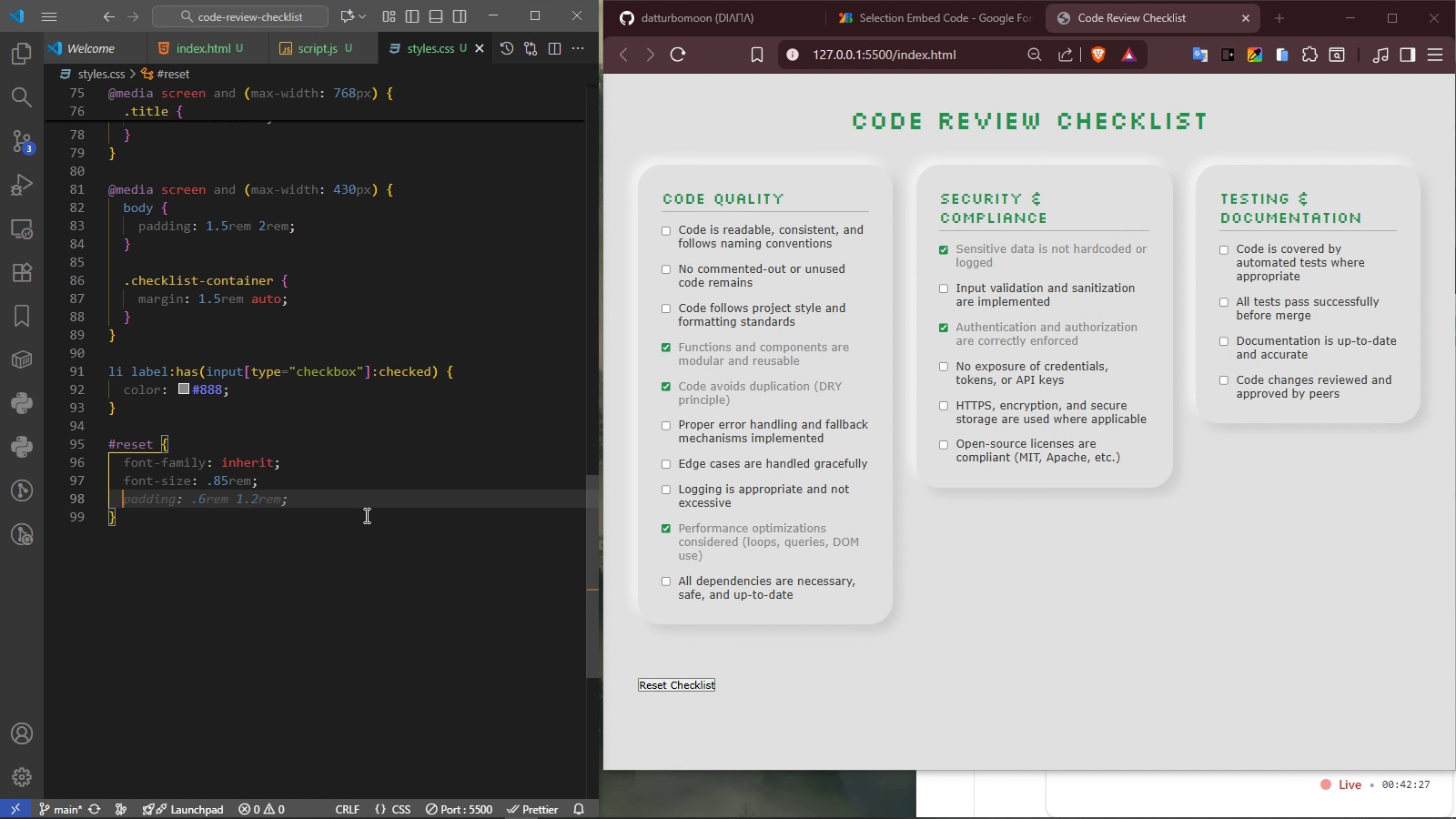 
type(padding)
 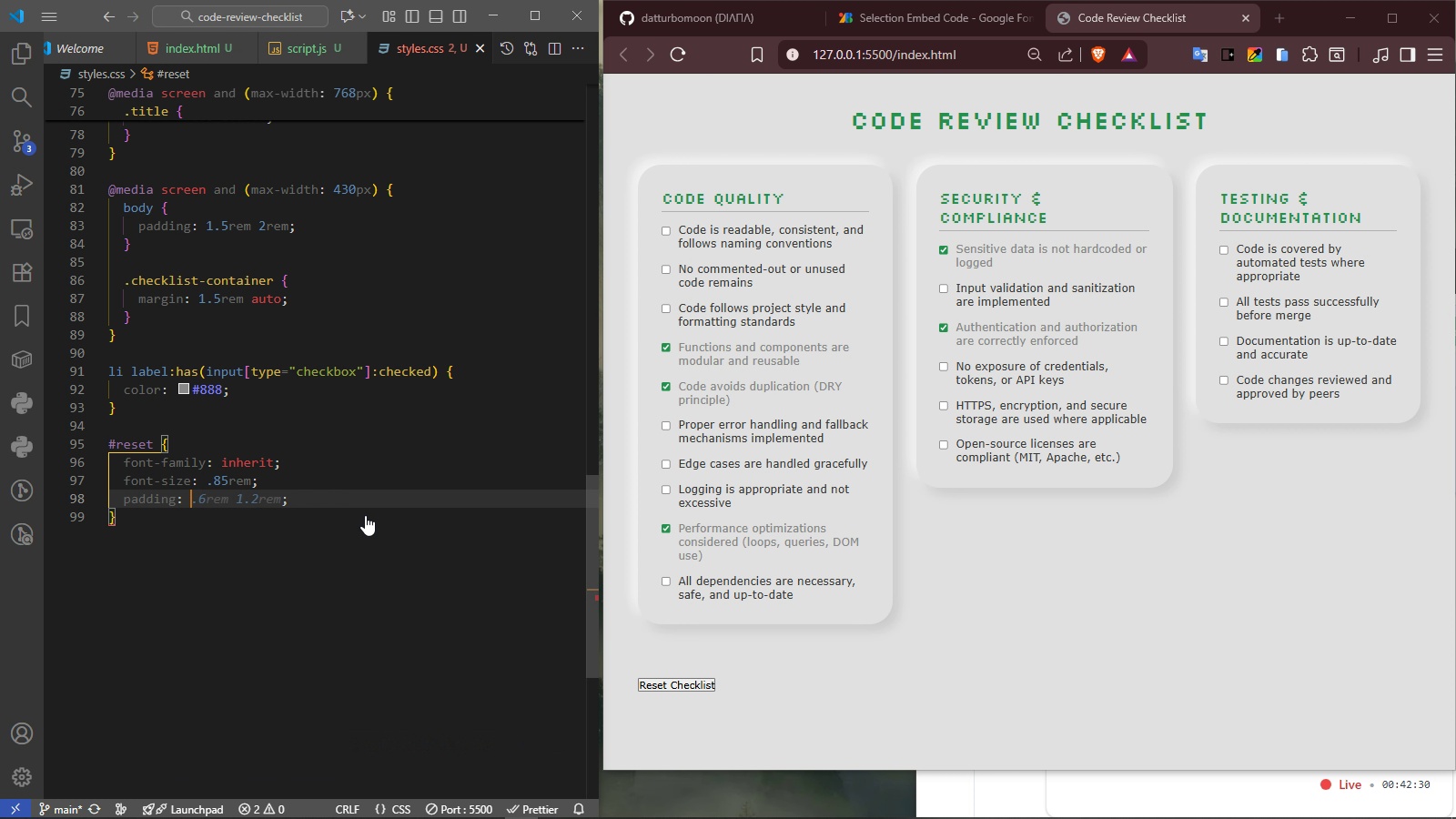 
key(Enter)
 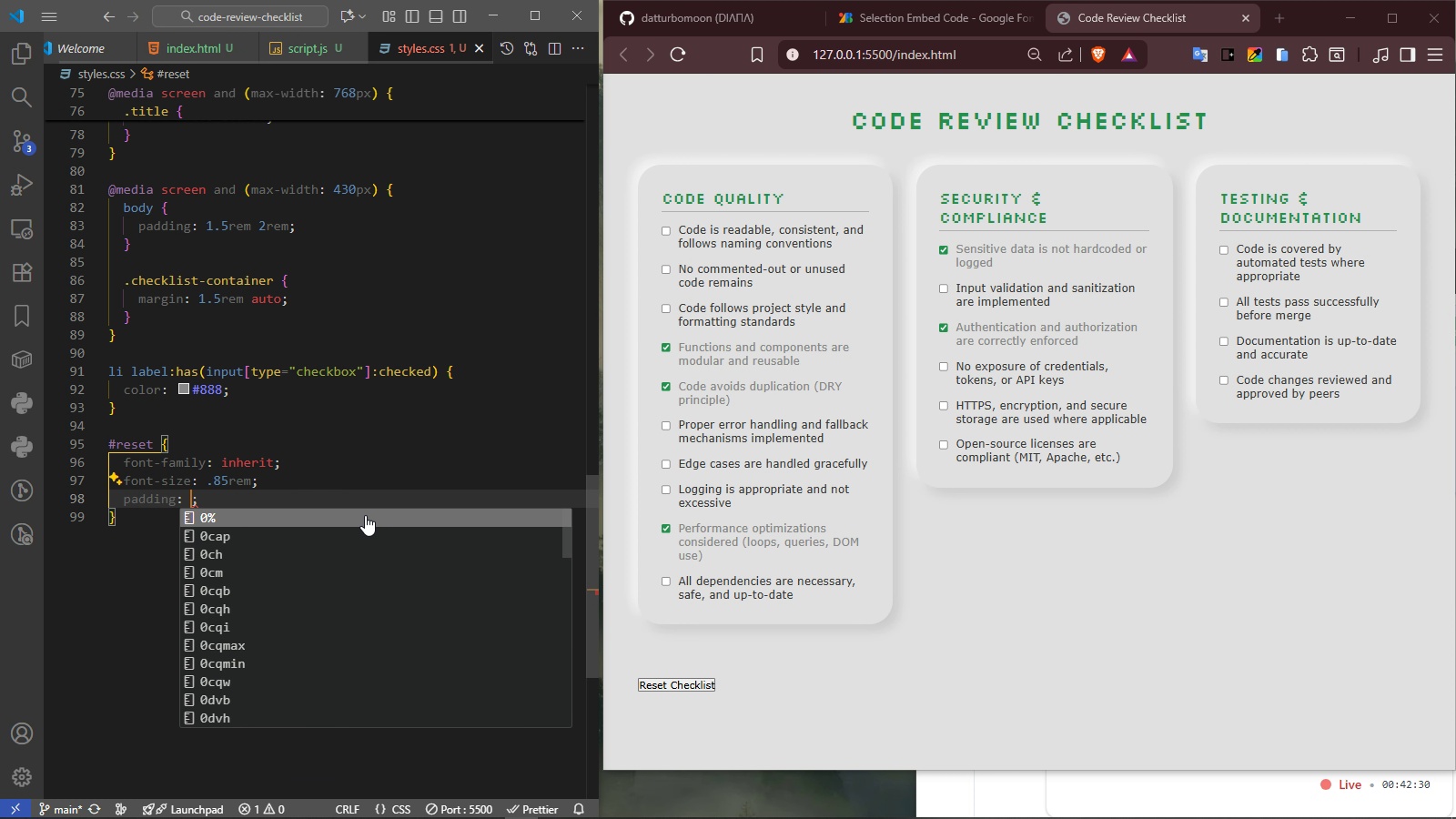 
type(10px 18px)
 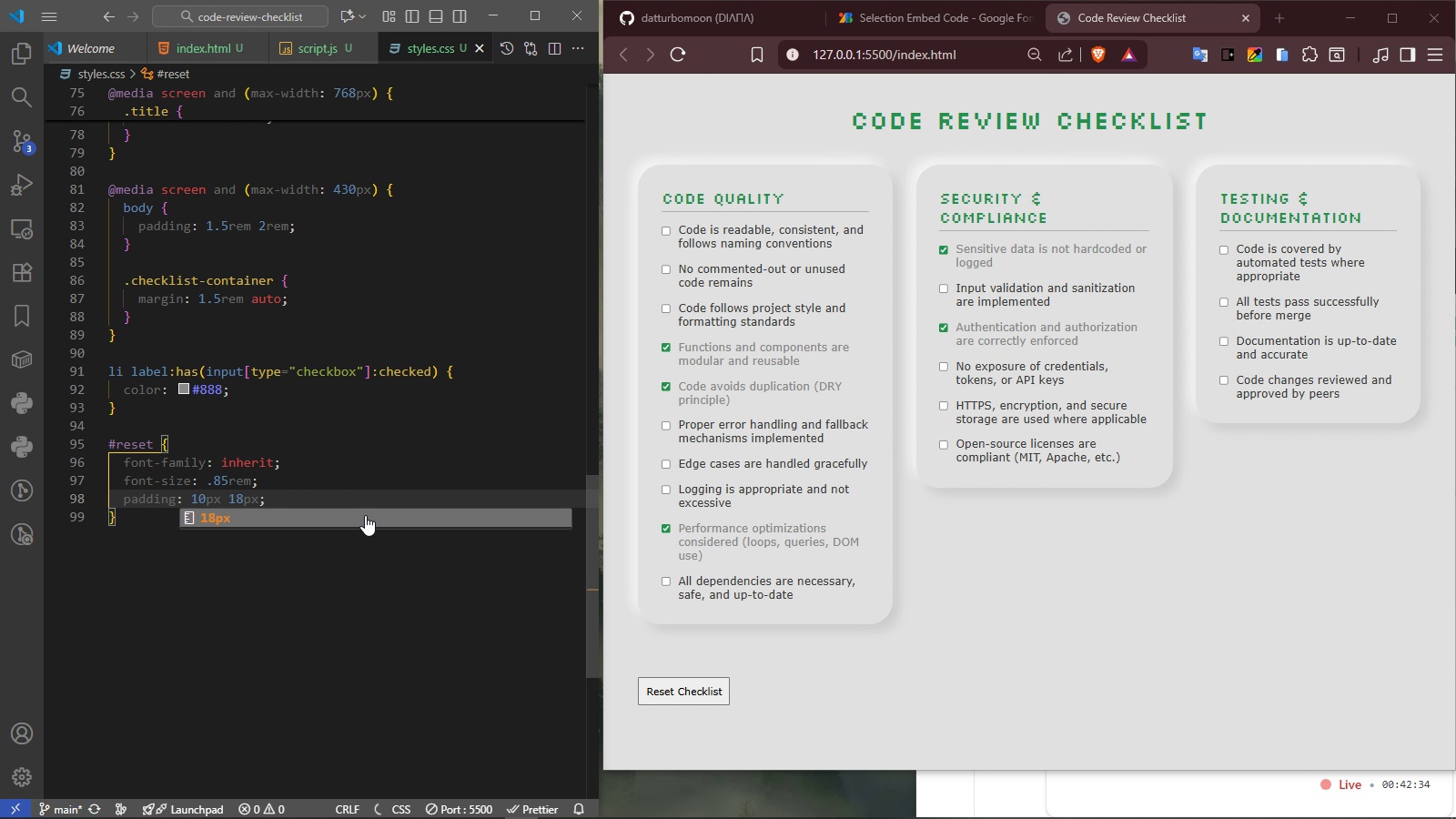 
key(ArrowRight)
 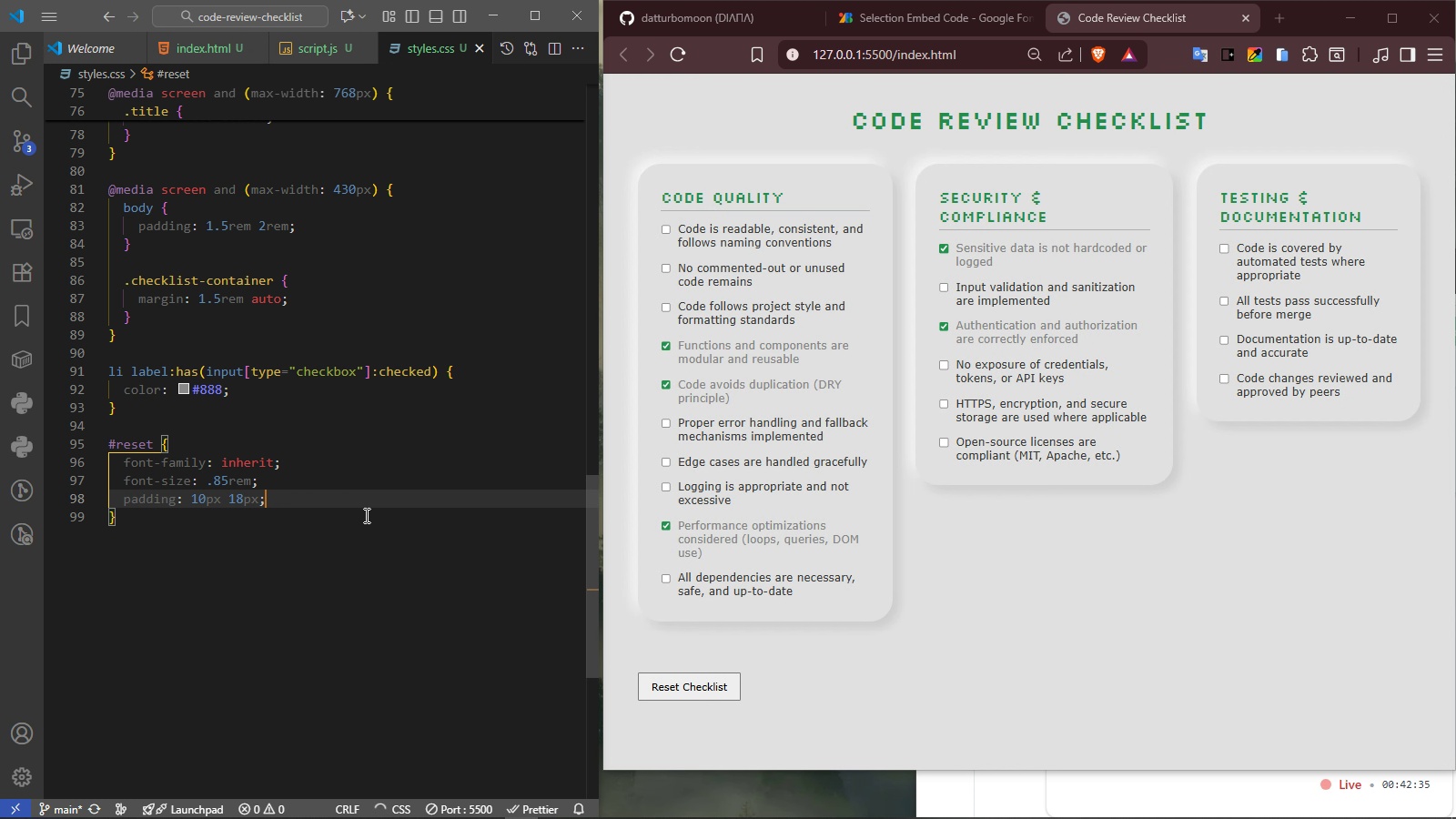 
key(Enter)
 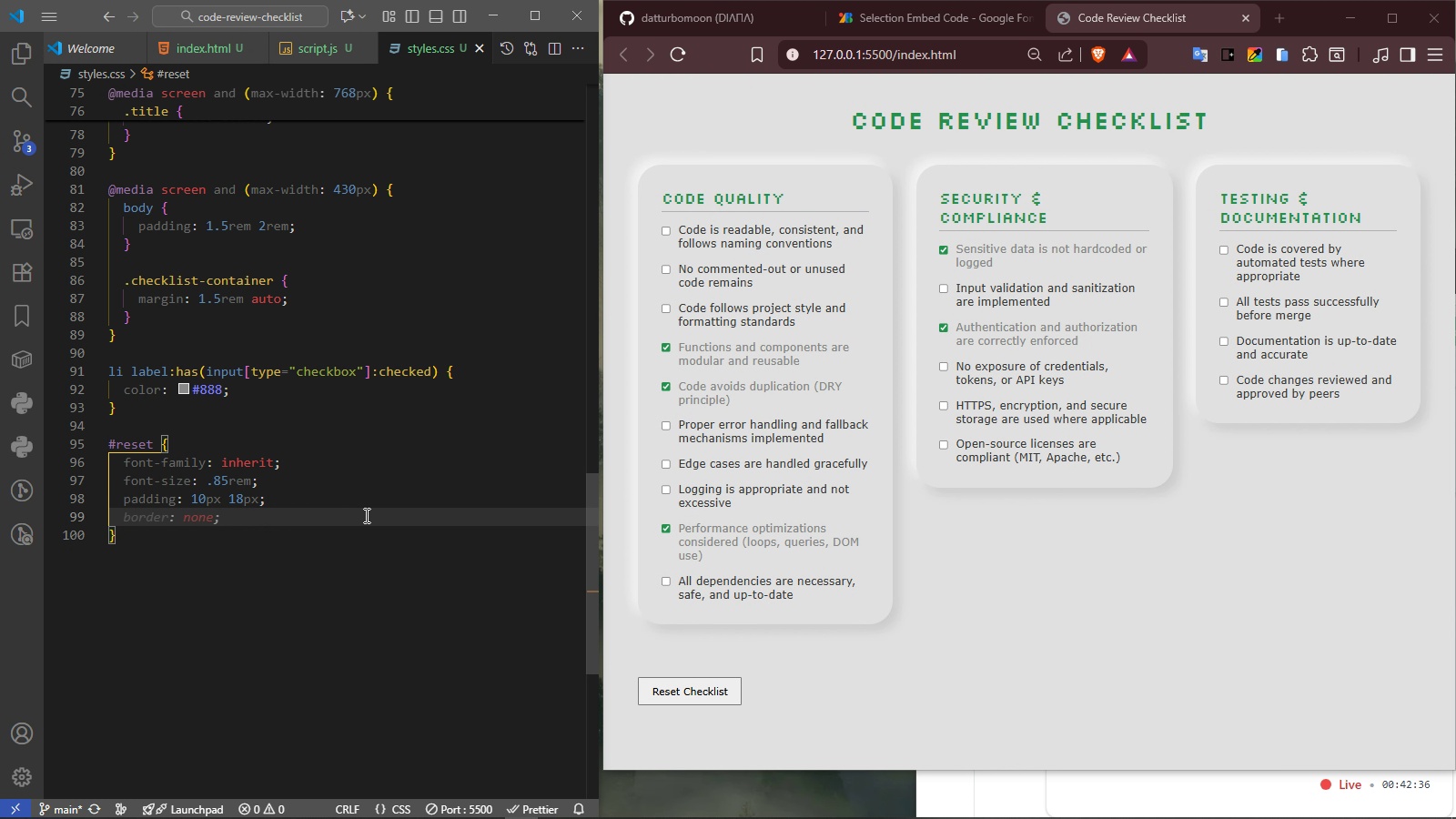 
type(backgrou)
 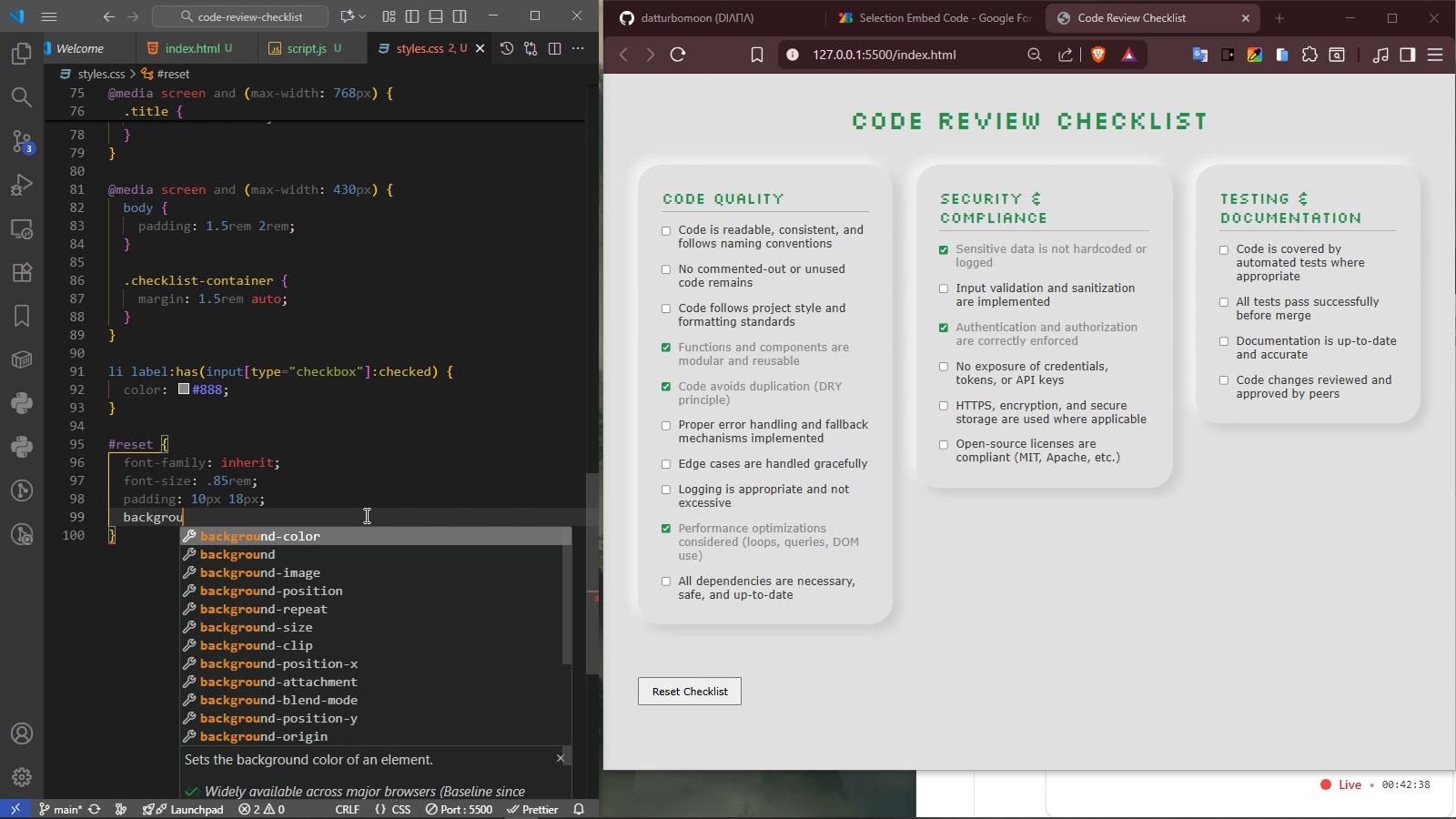 
key(Enter)
 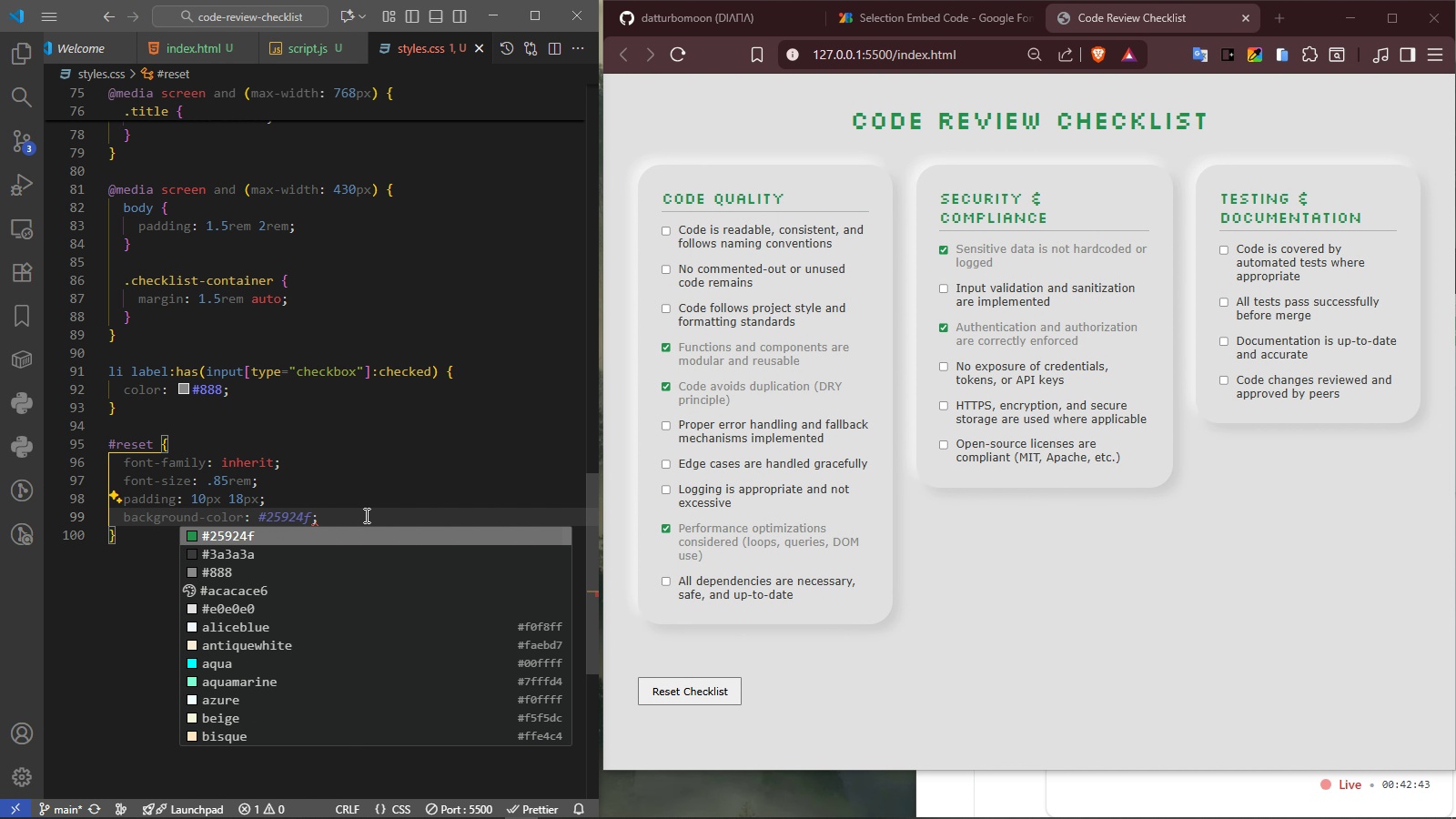 
wait(7.13)
 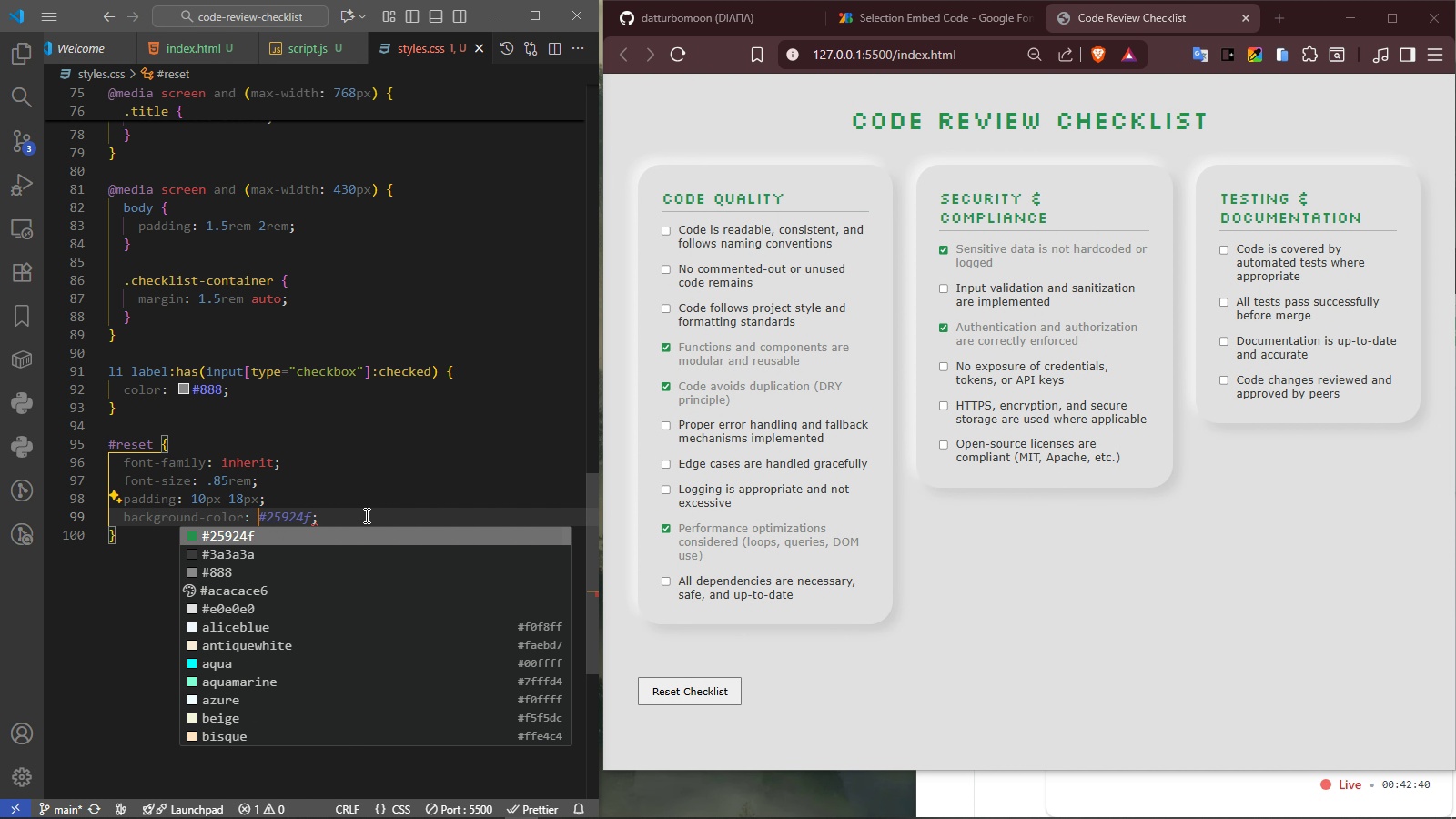 
key(Shift+3)
 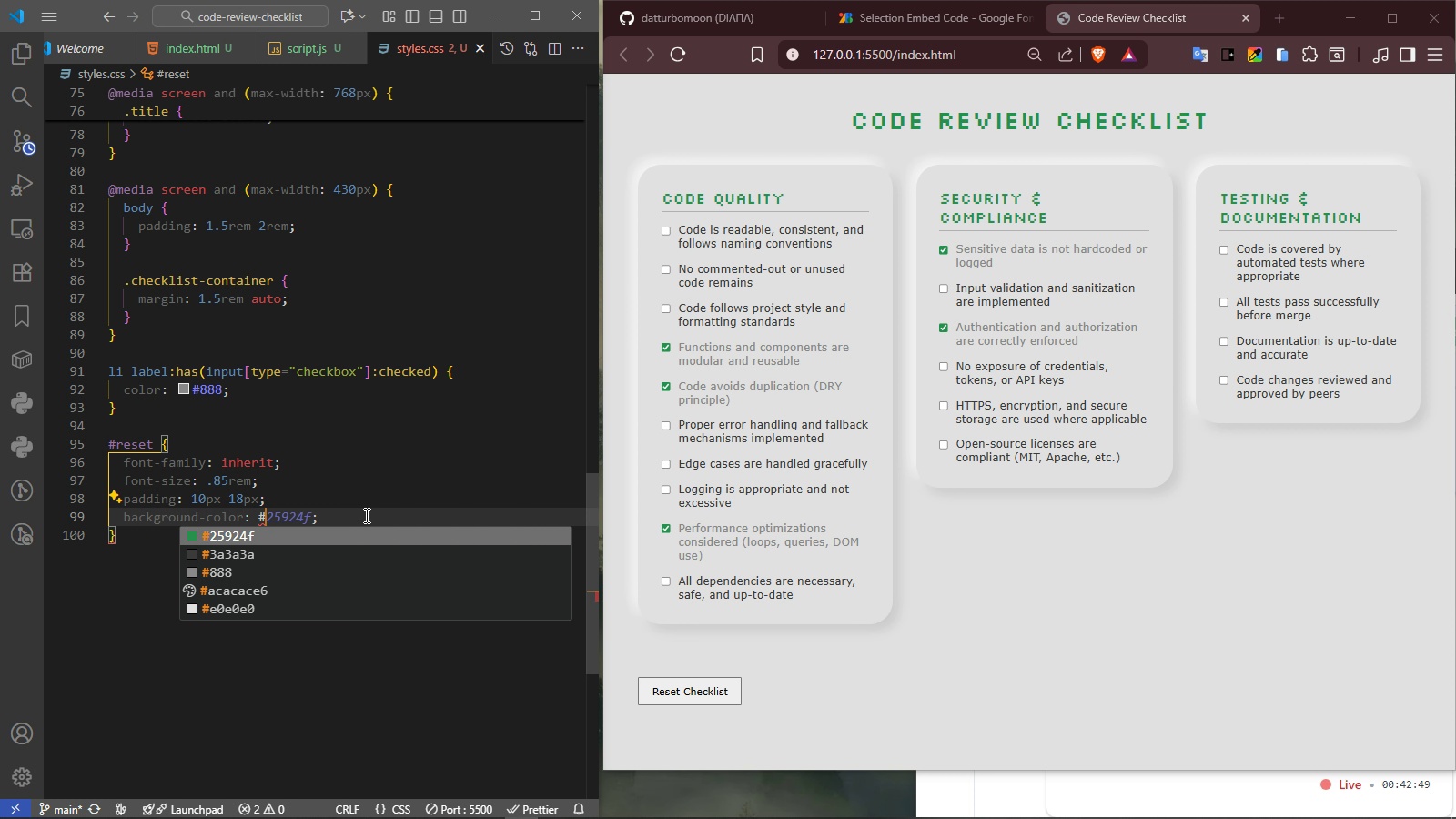 
wait(5.29)
 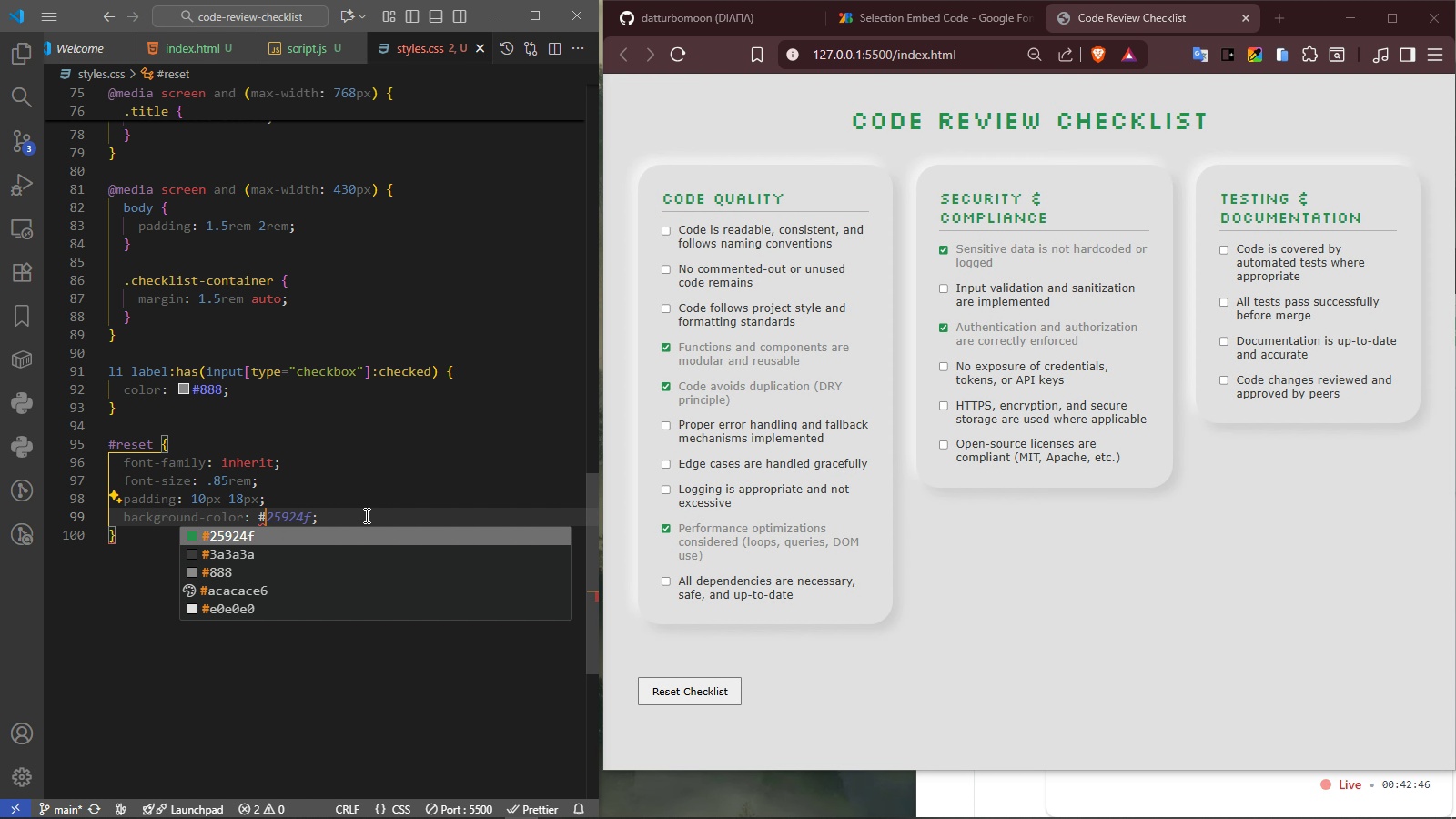 
type(rgba)
key(Tab)
 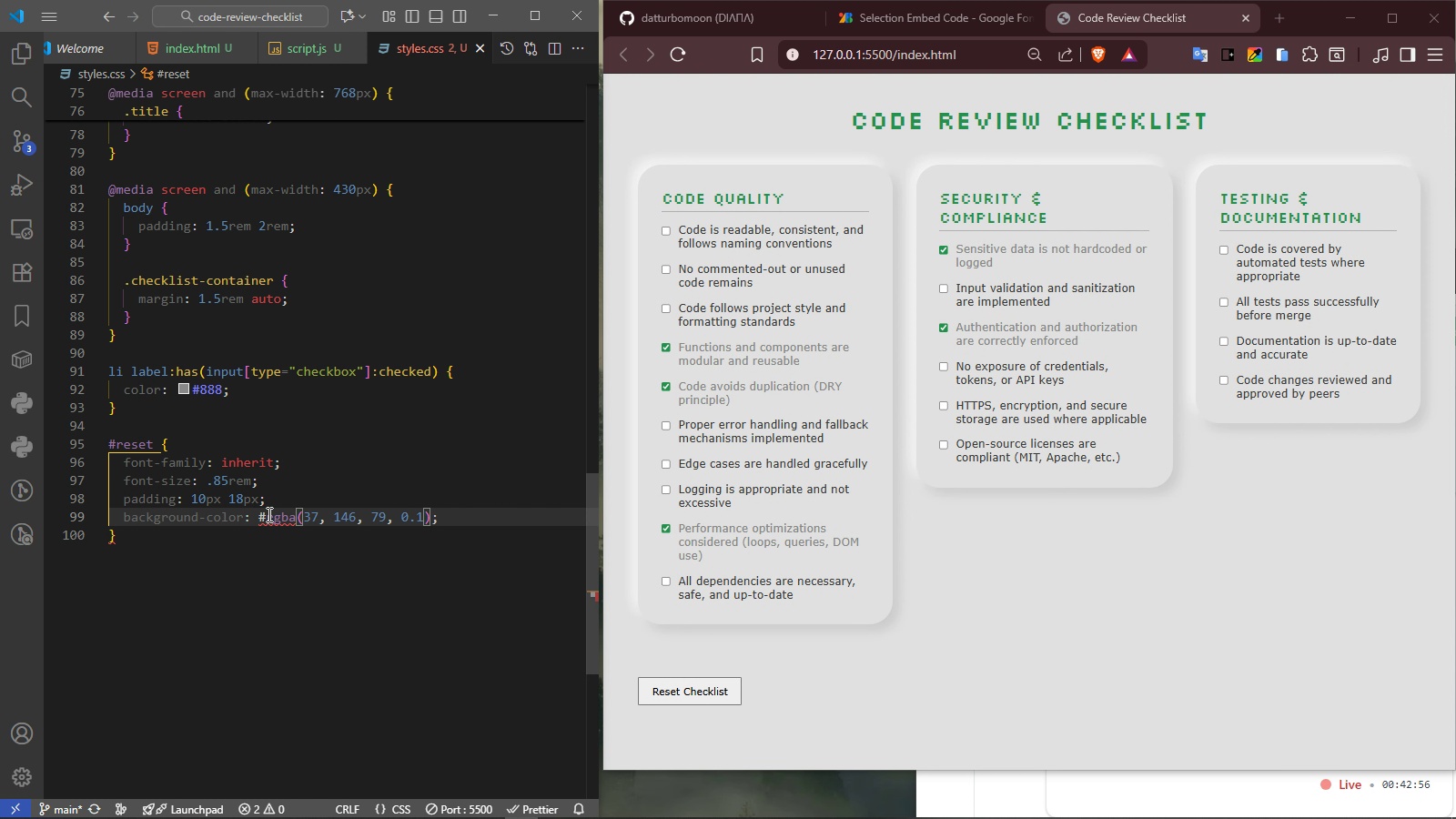 
left_click([264, 514])
 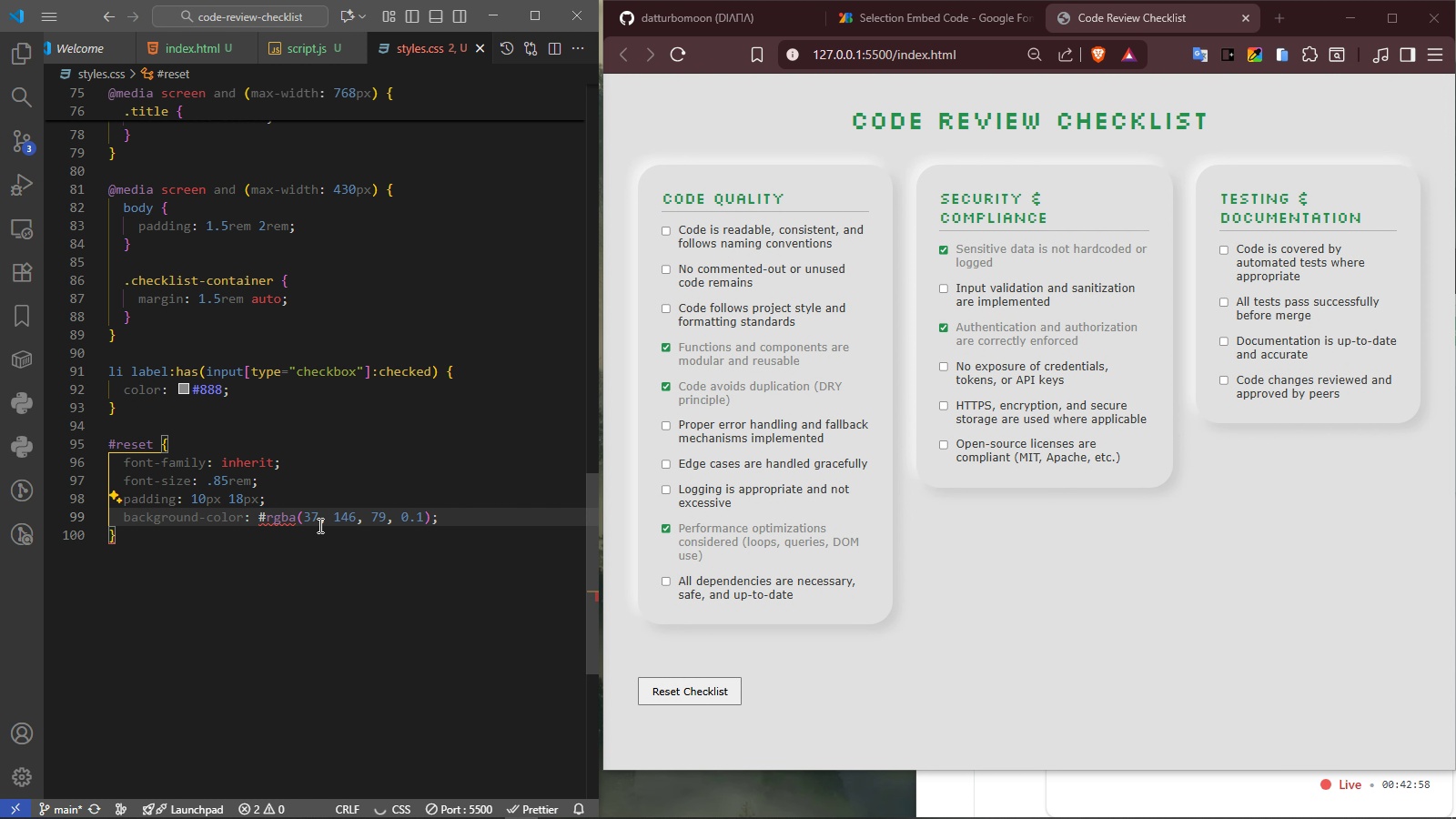 
key(Backspace)
 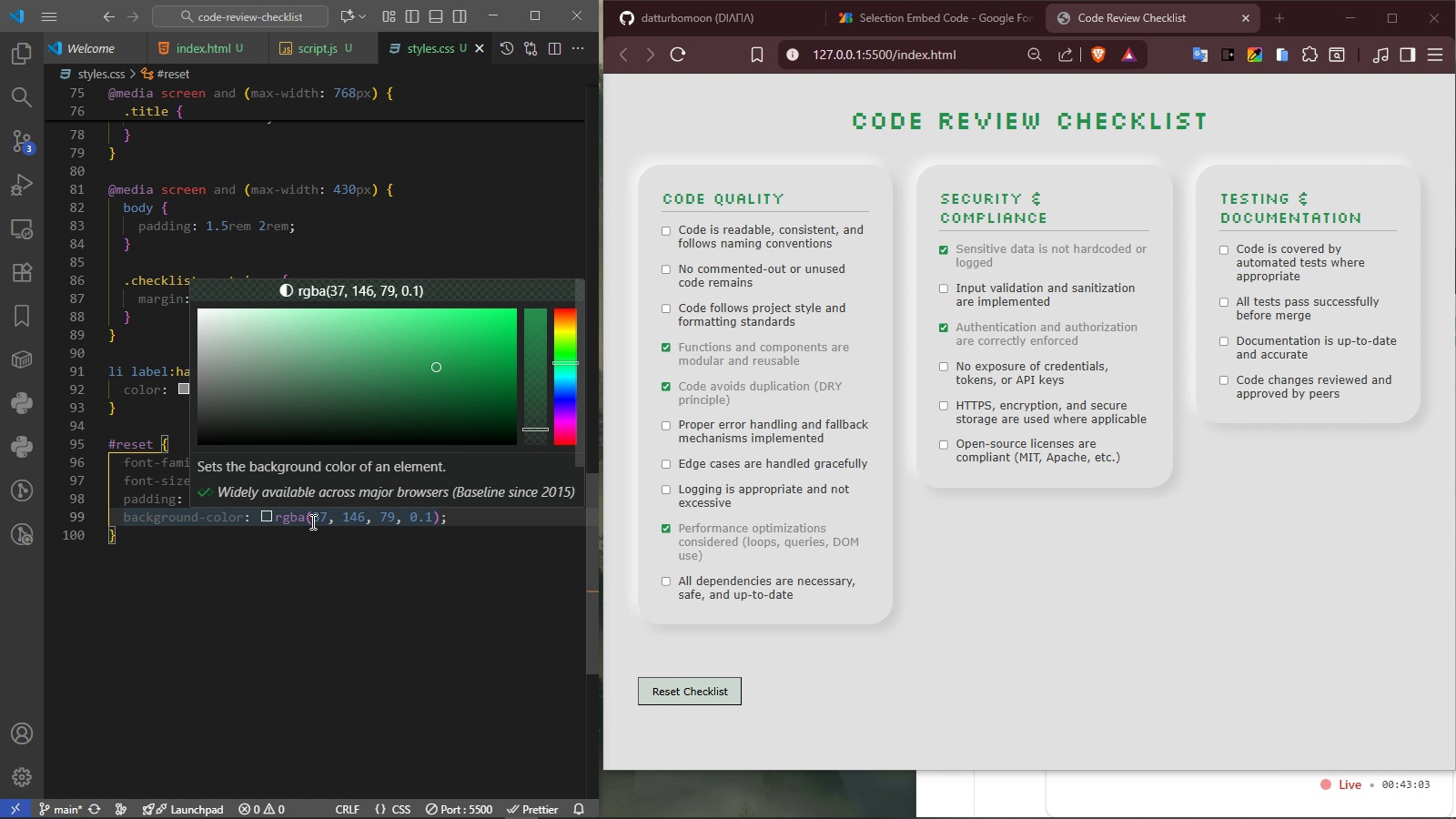 
wait(6.33)
 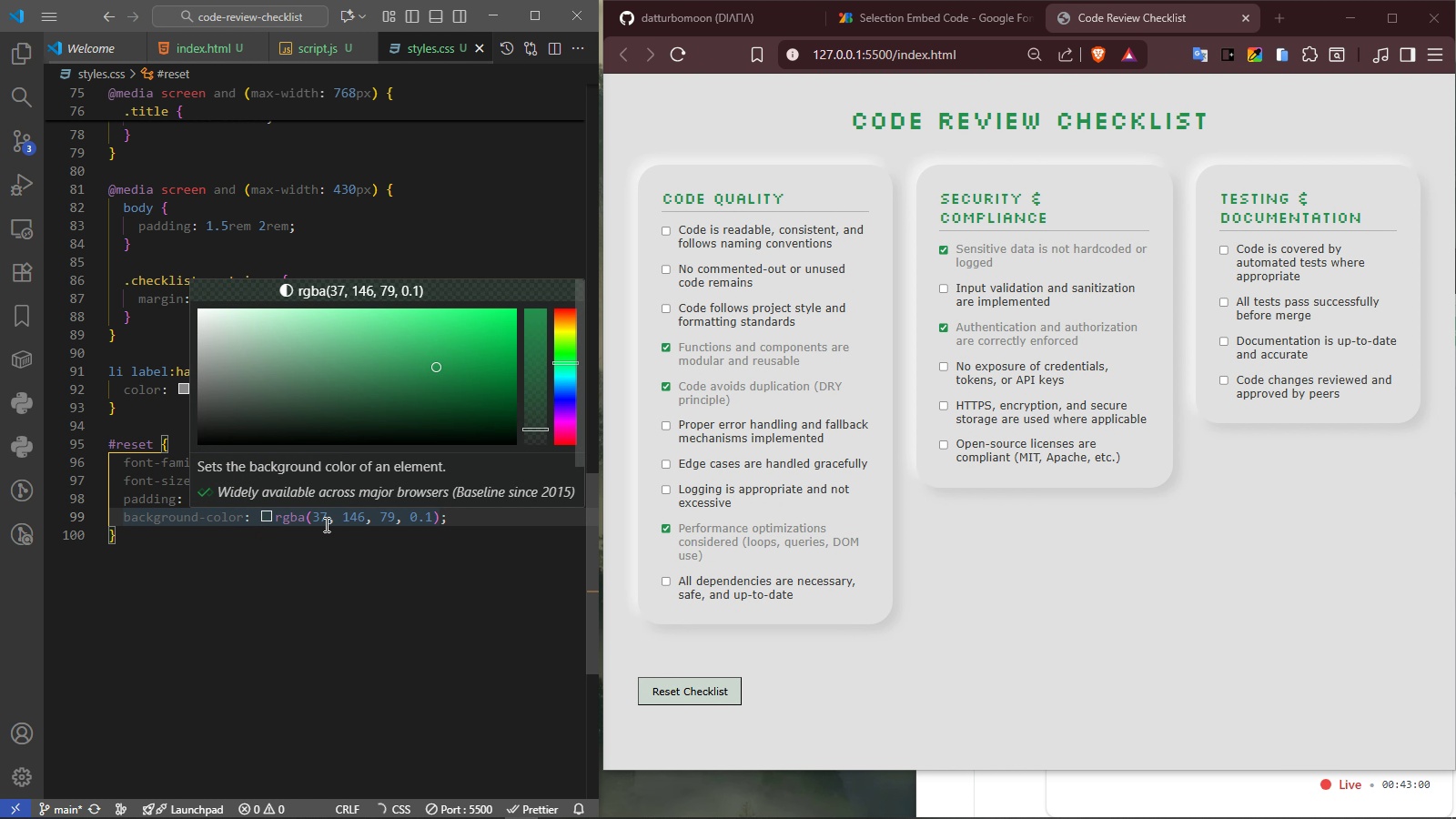 
left_click_drag(start_coordinate=[313, 518], to_coordinate=[396, 516])
 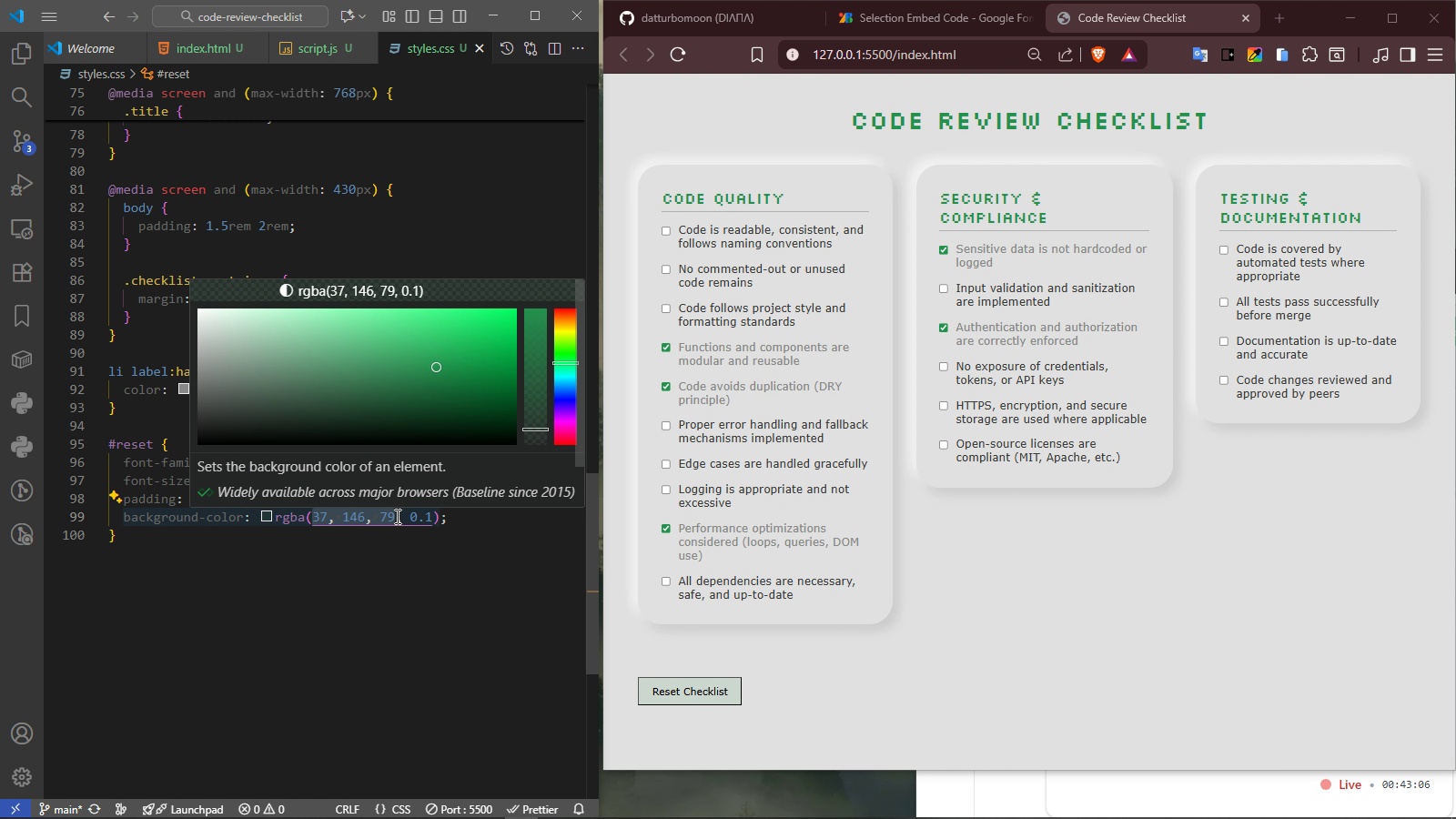 
type(200, 0, 0)
 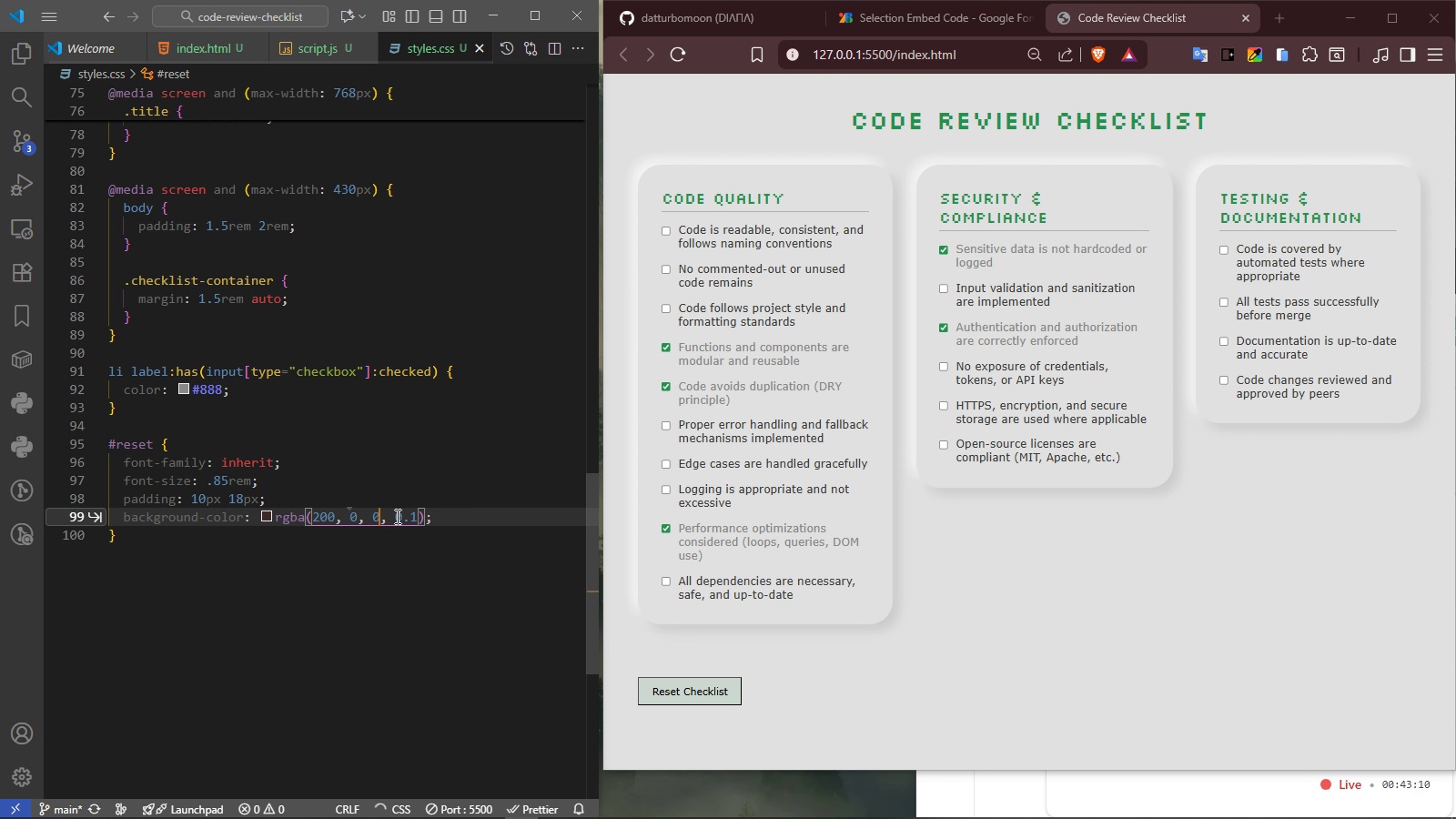 
key(ArrowRight)
 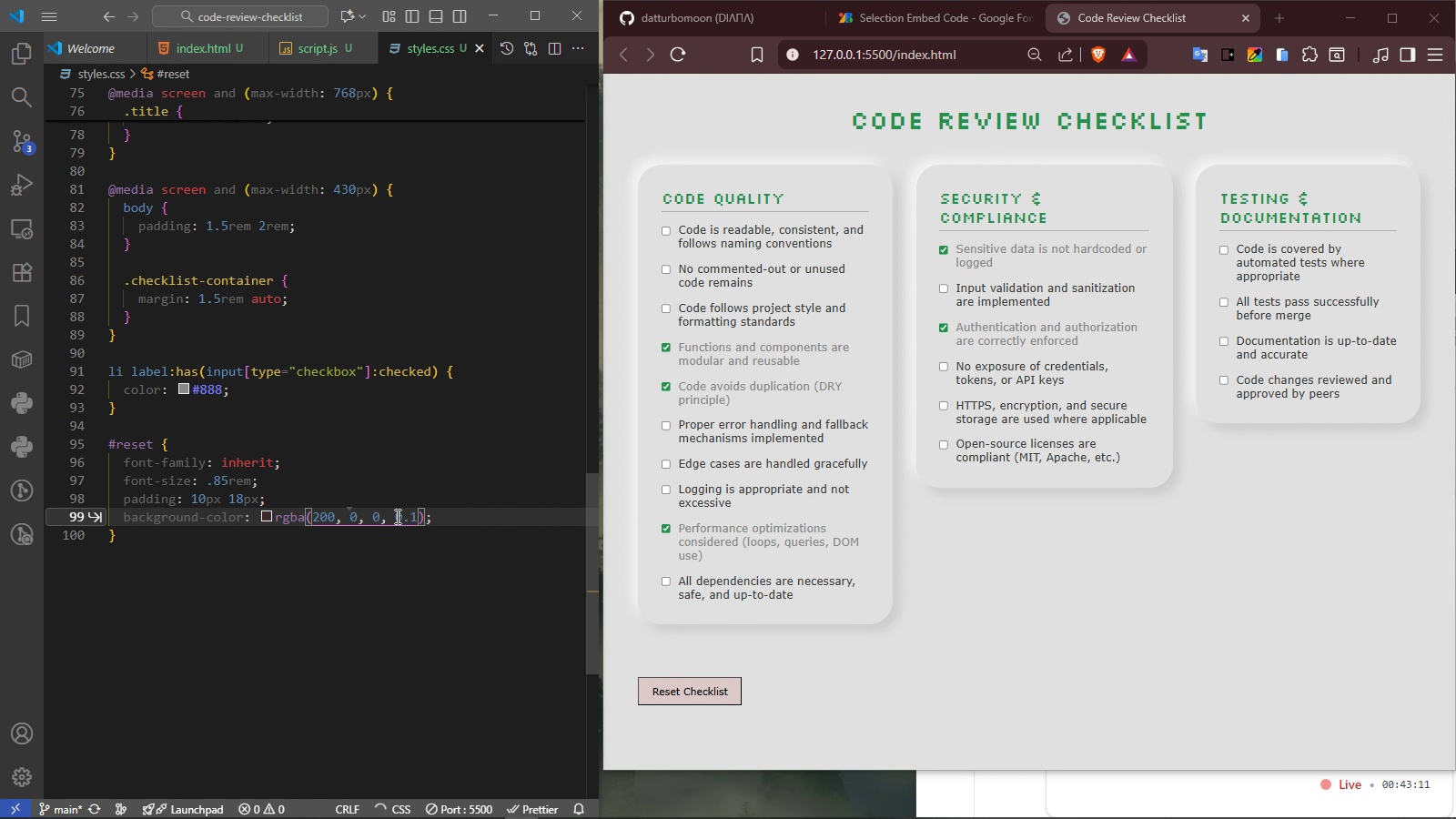 
key(ArrowRight)
 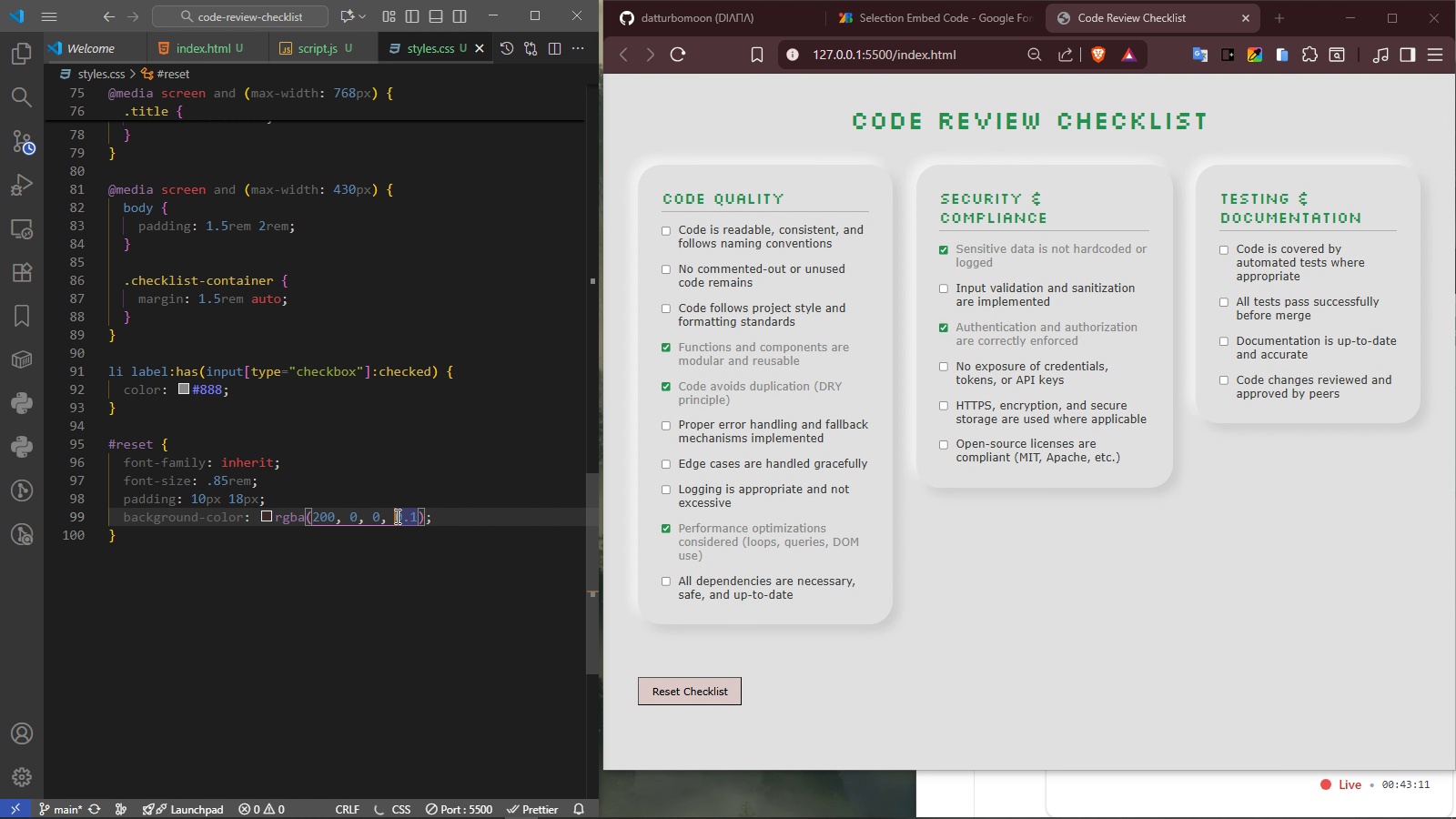 
key(ArrowRight)
 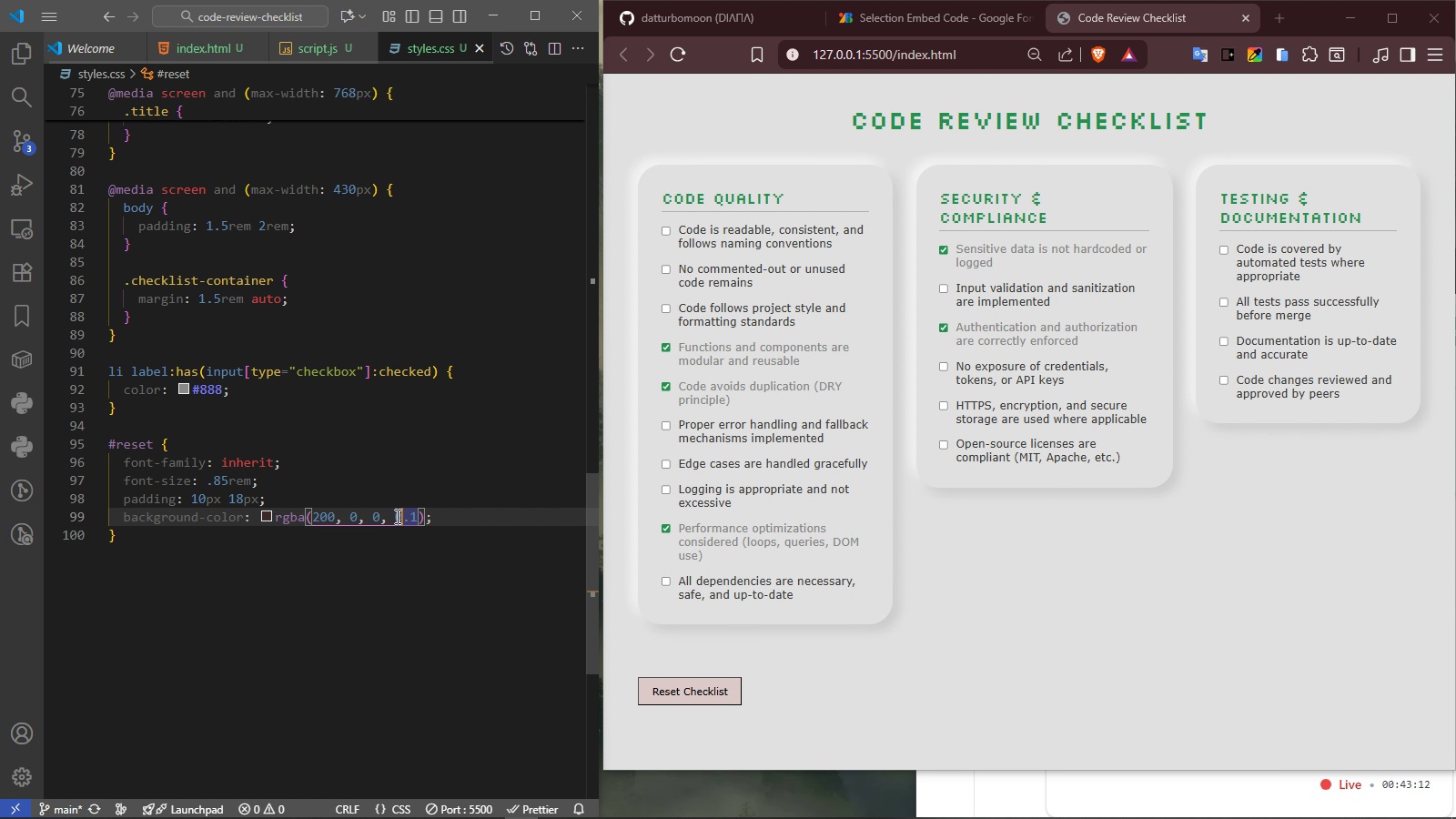 
key(ArrowRight)
 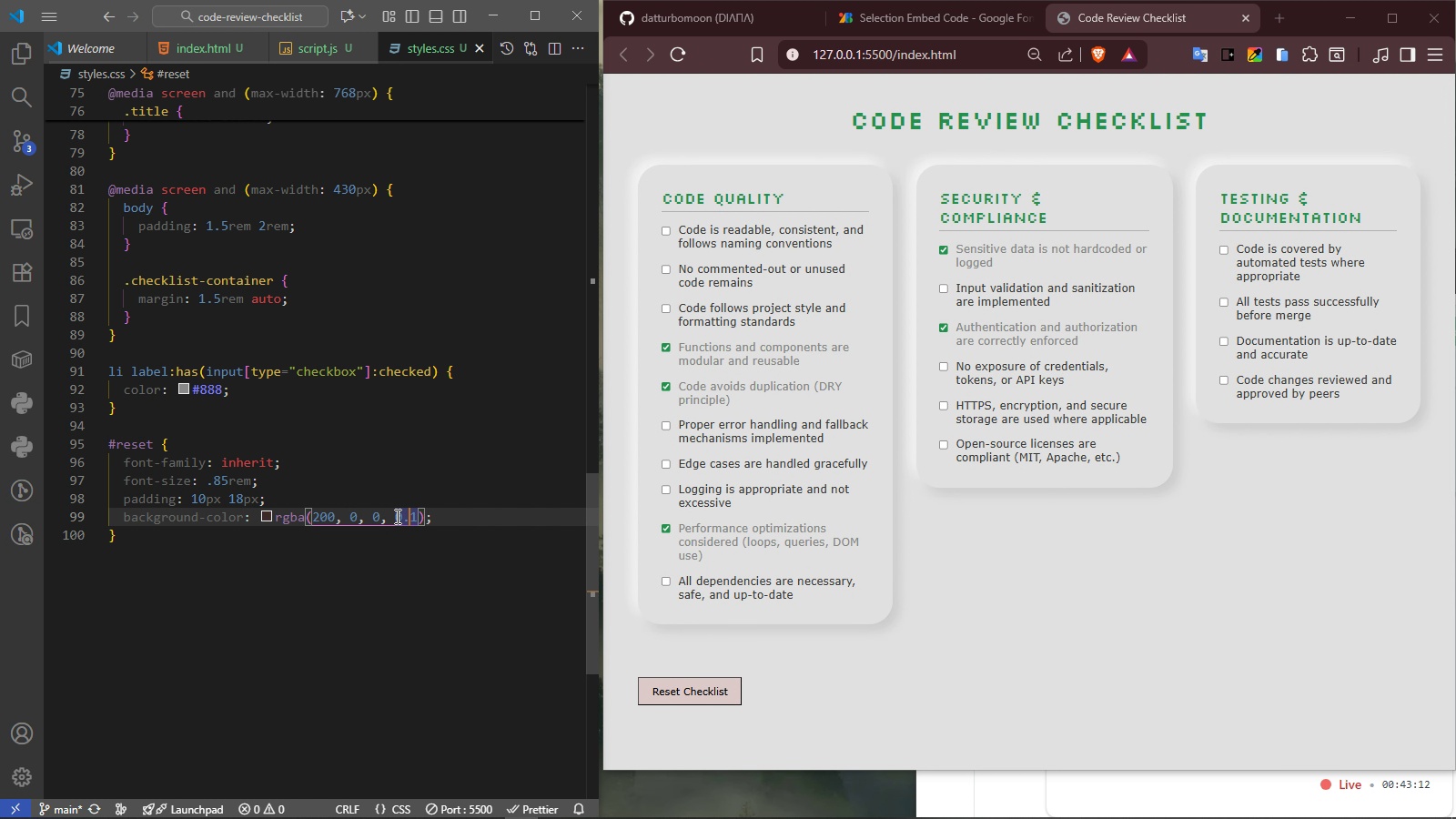 
key(ArrowRight)
 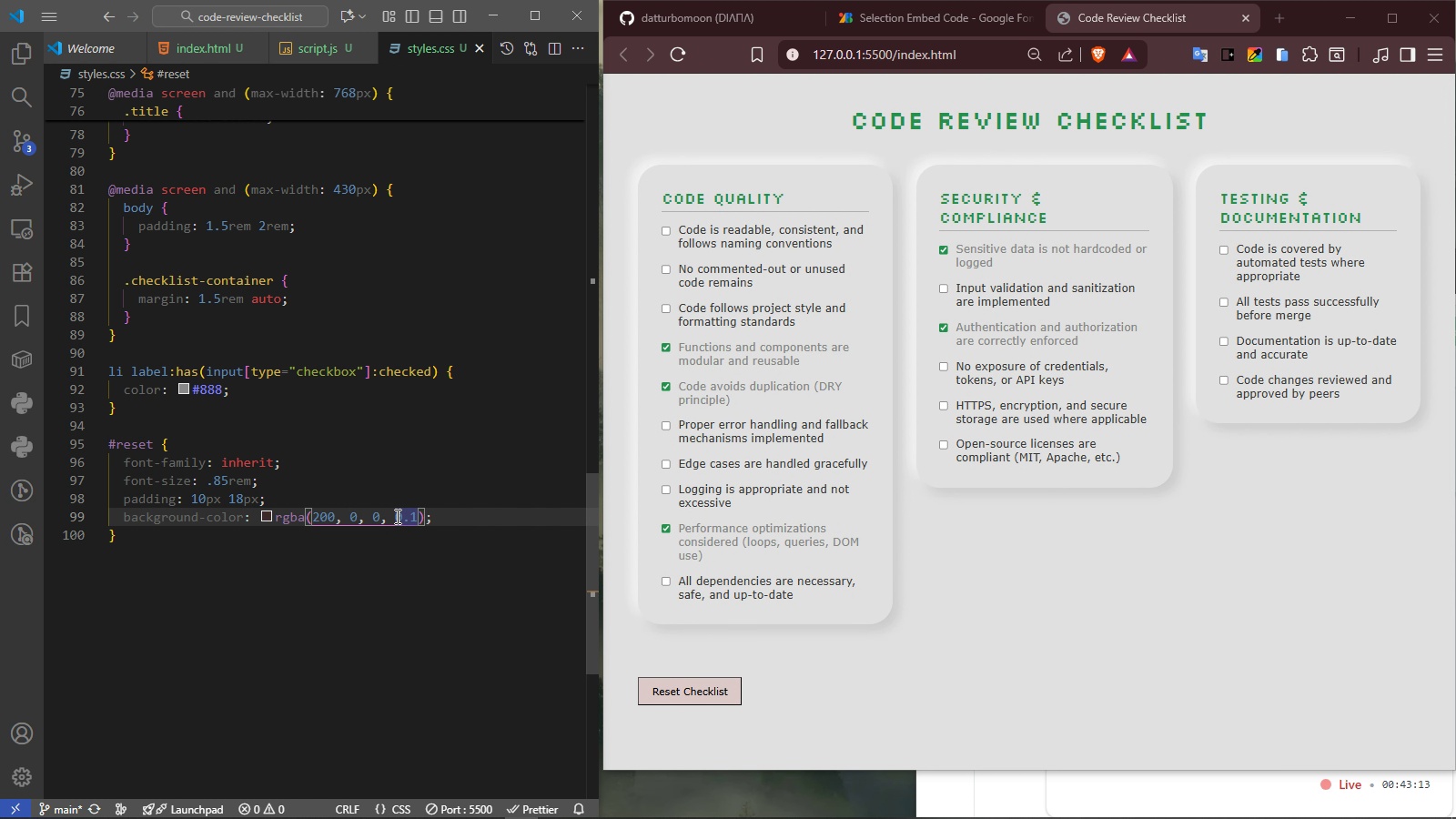 
key(Backspace)
 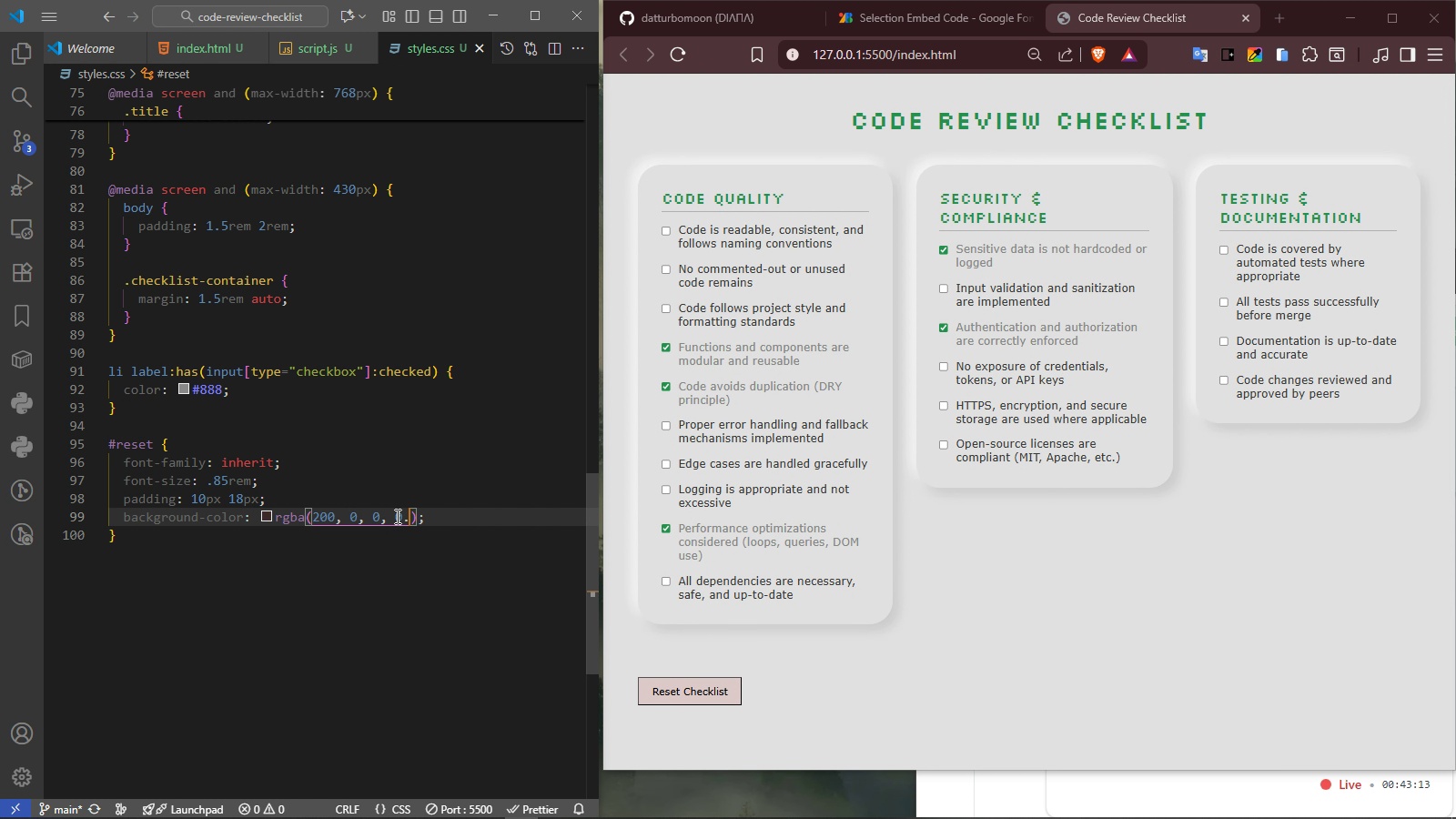 
key(7)
 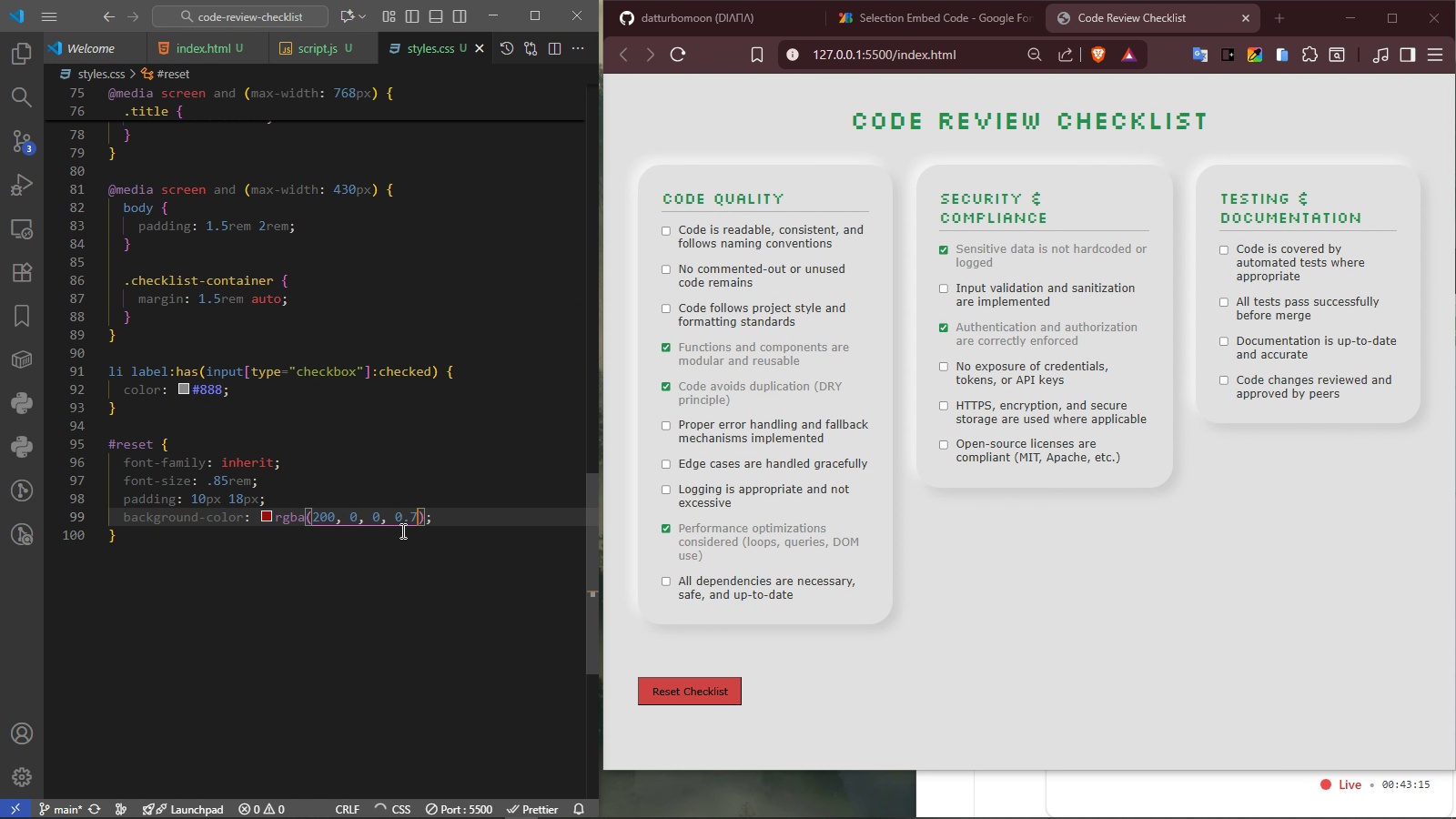 
left_click([440, 513])
 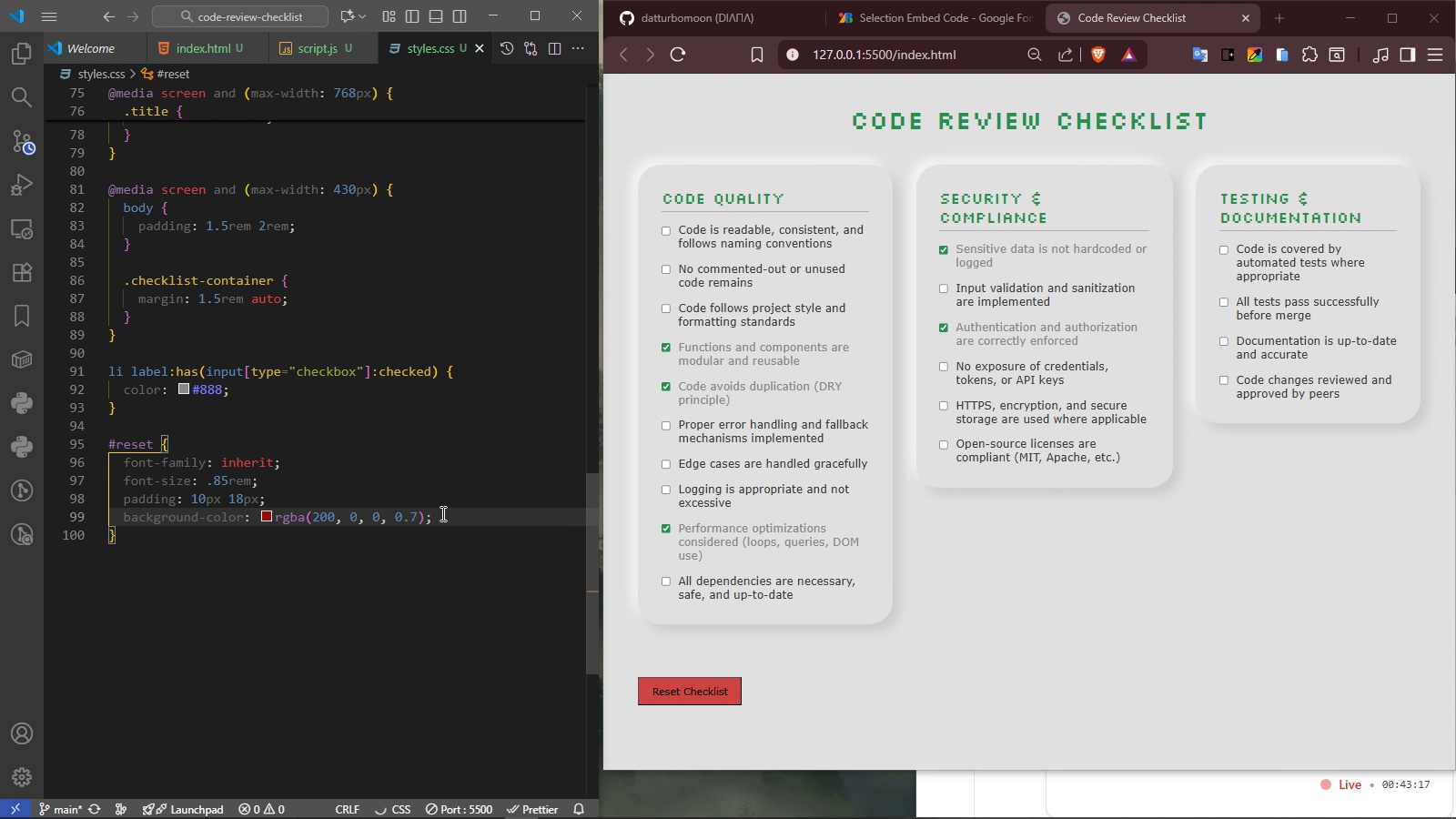 
key(Enter)
 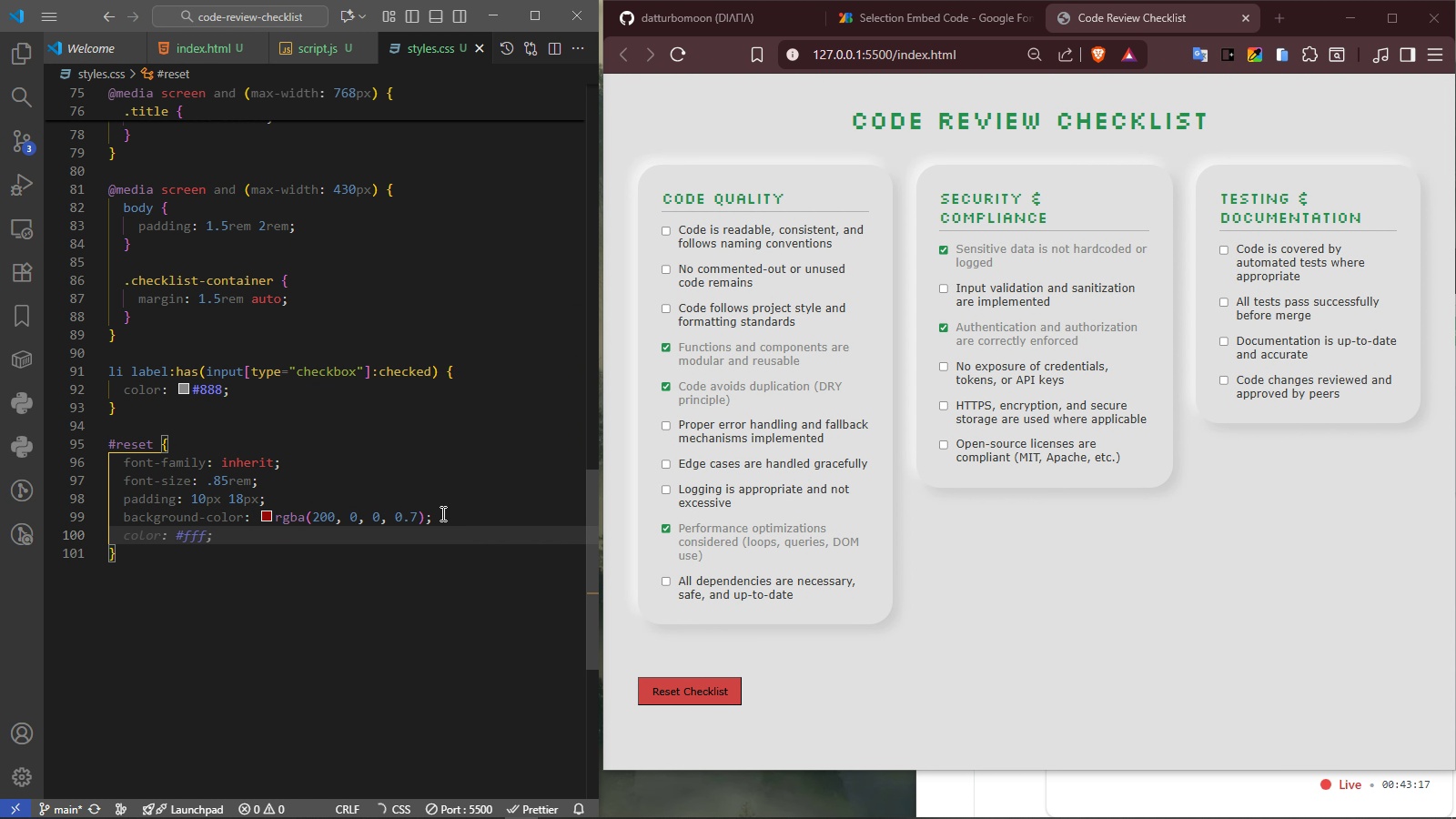 
type(border)
 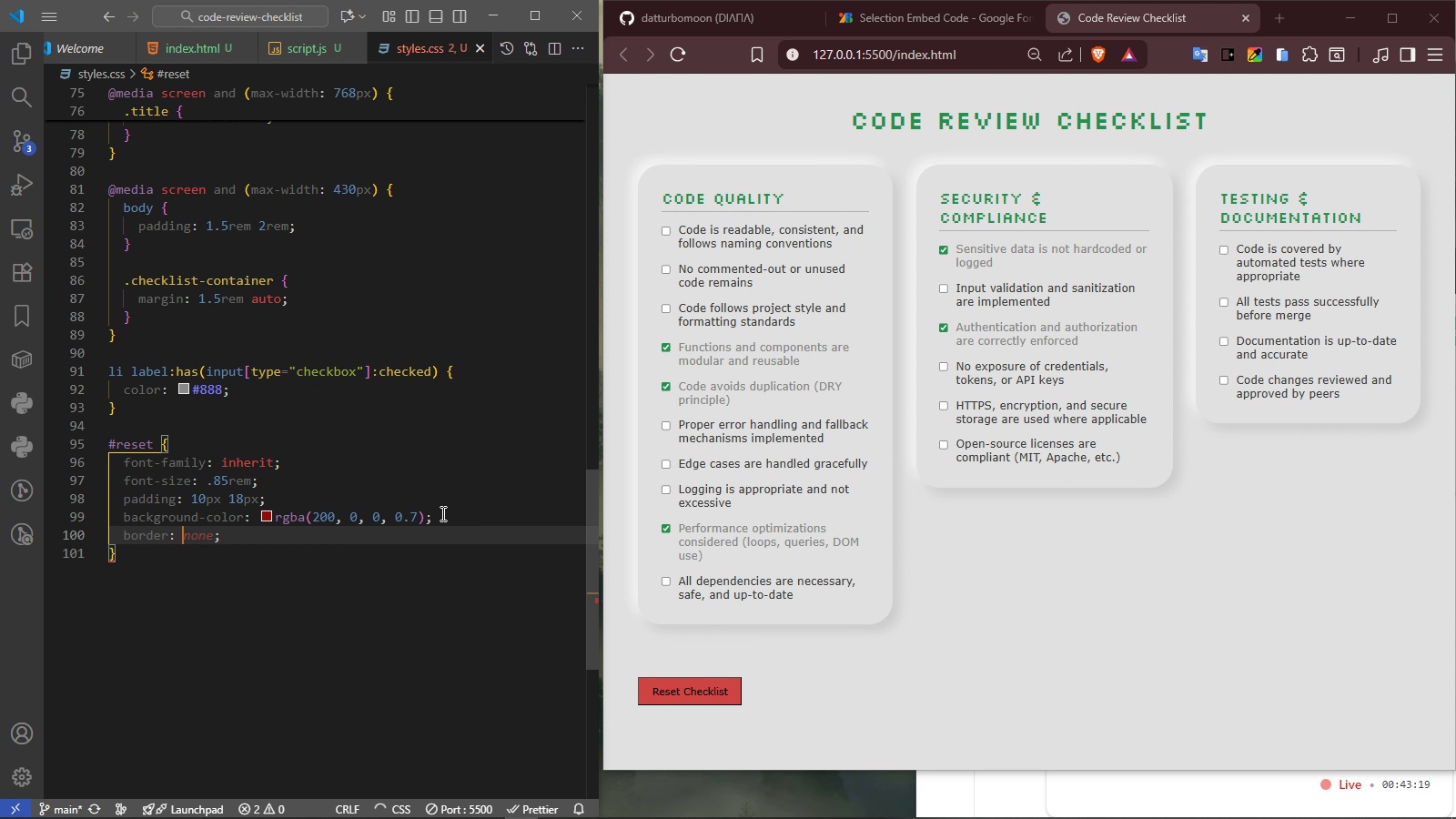 
key(Enter)
 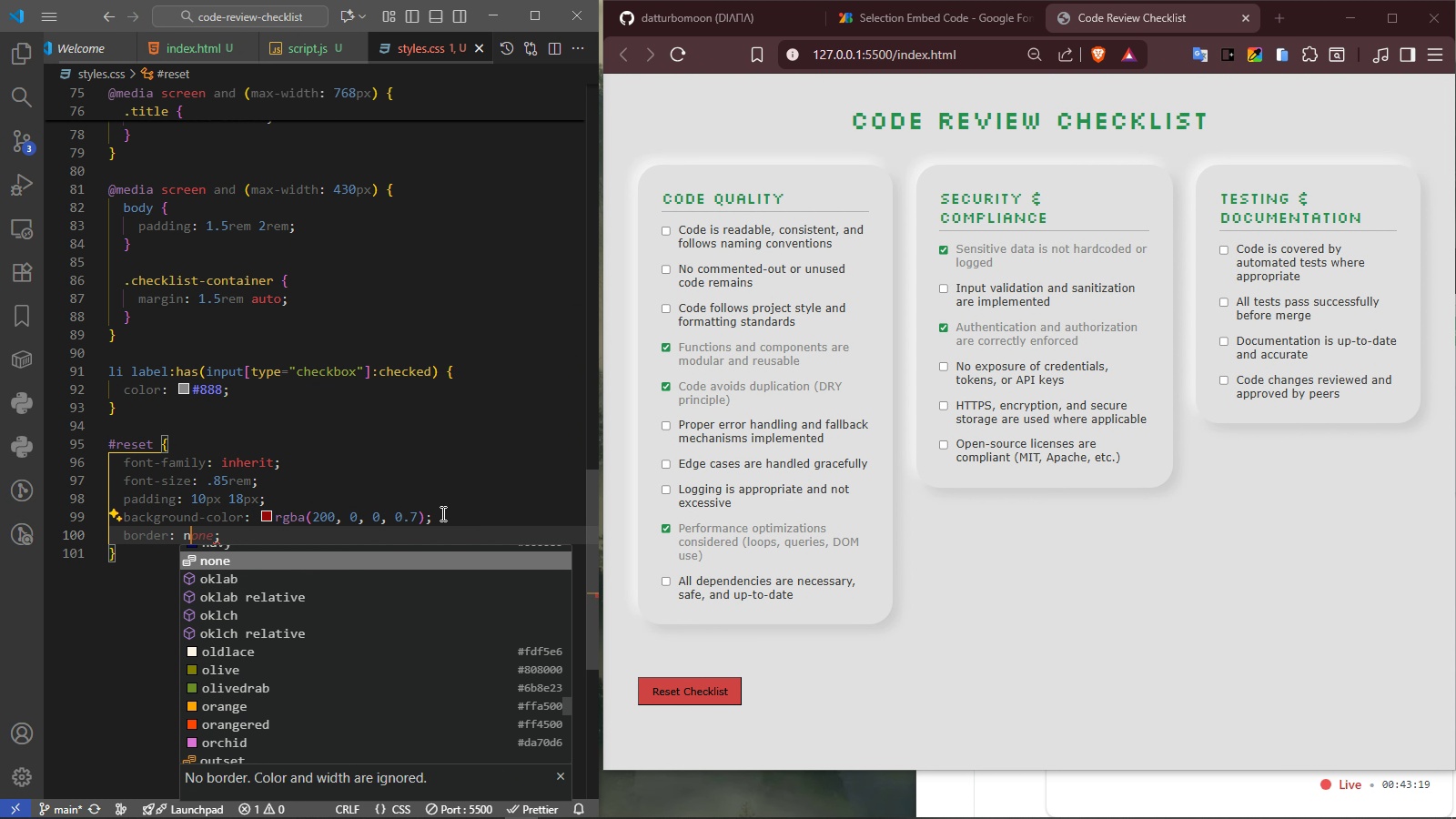 
type(none)
 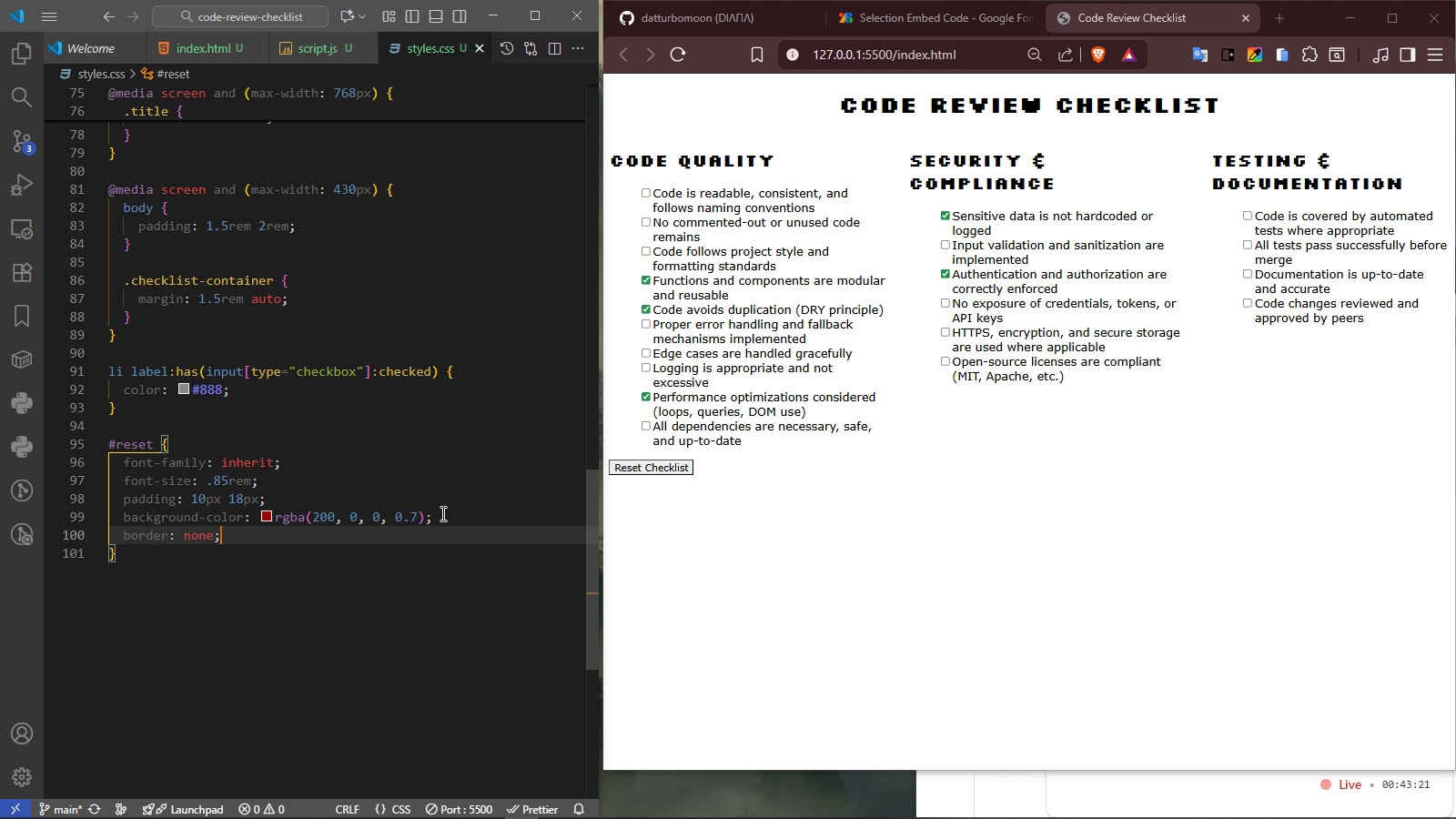 
key(ArrowRight)
 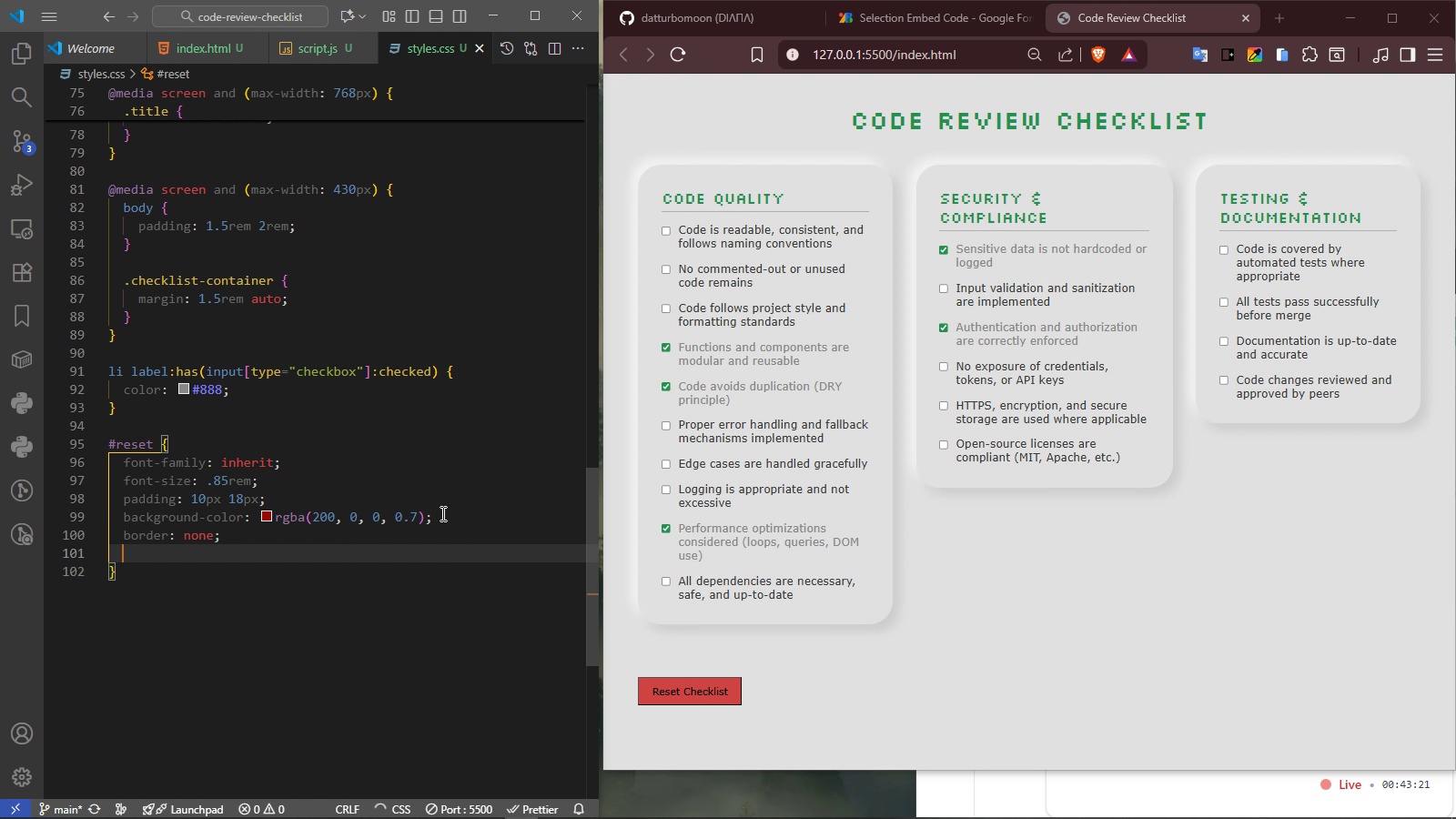 
key(Enter)
 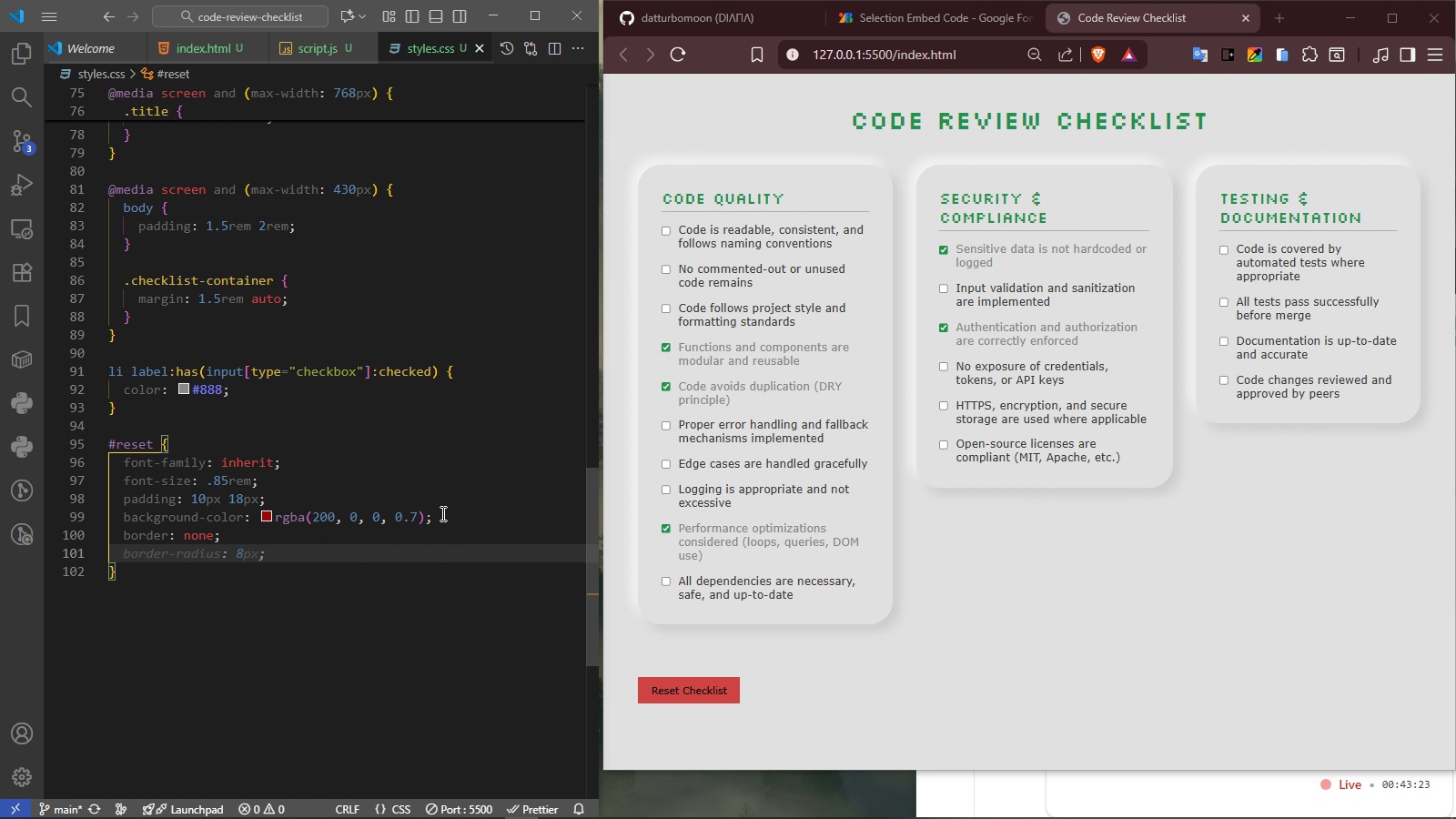 
type(color)
 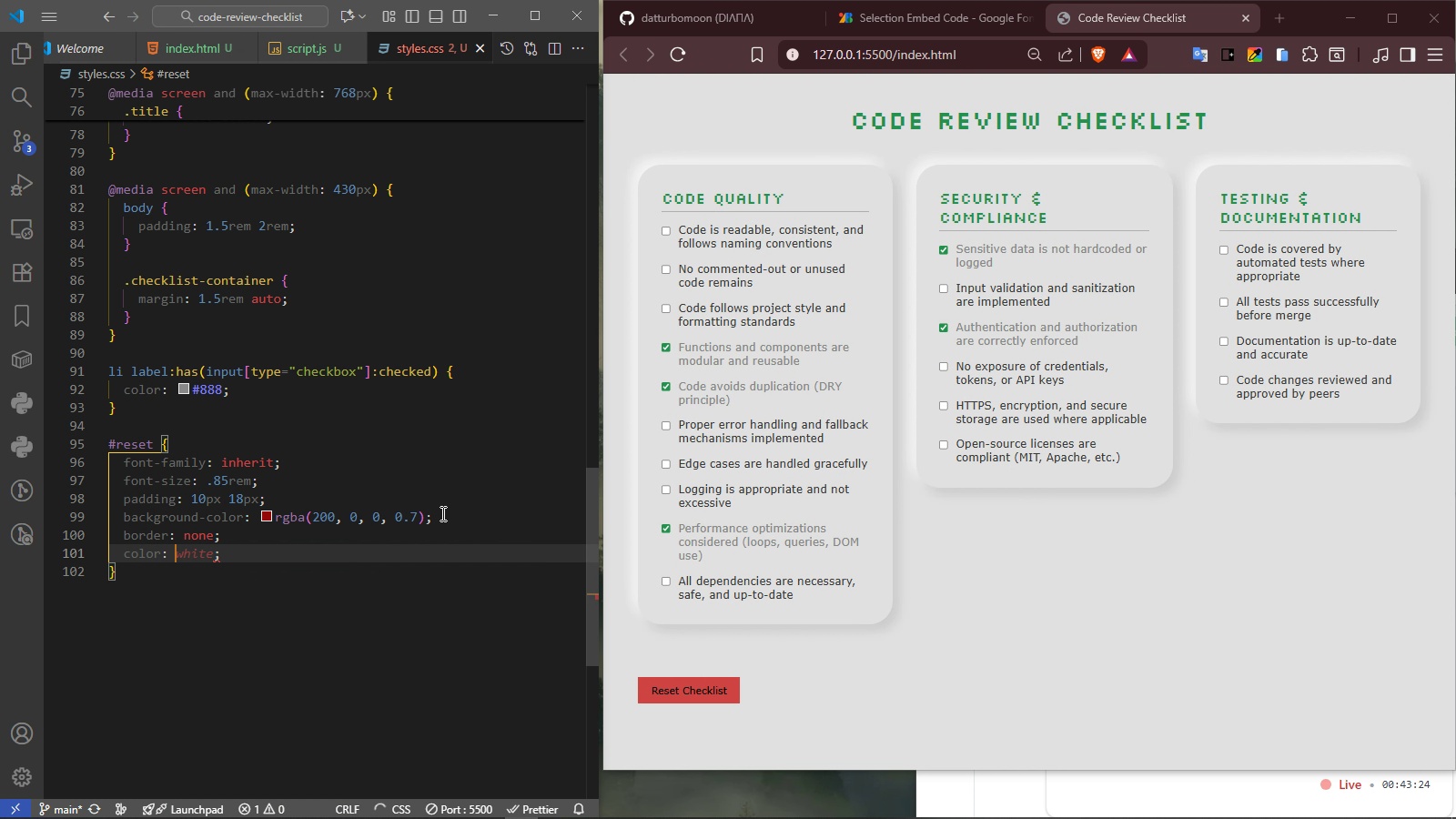 
key(Enter)
 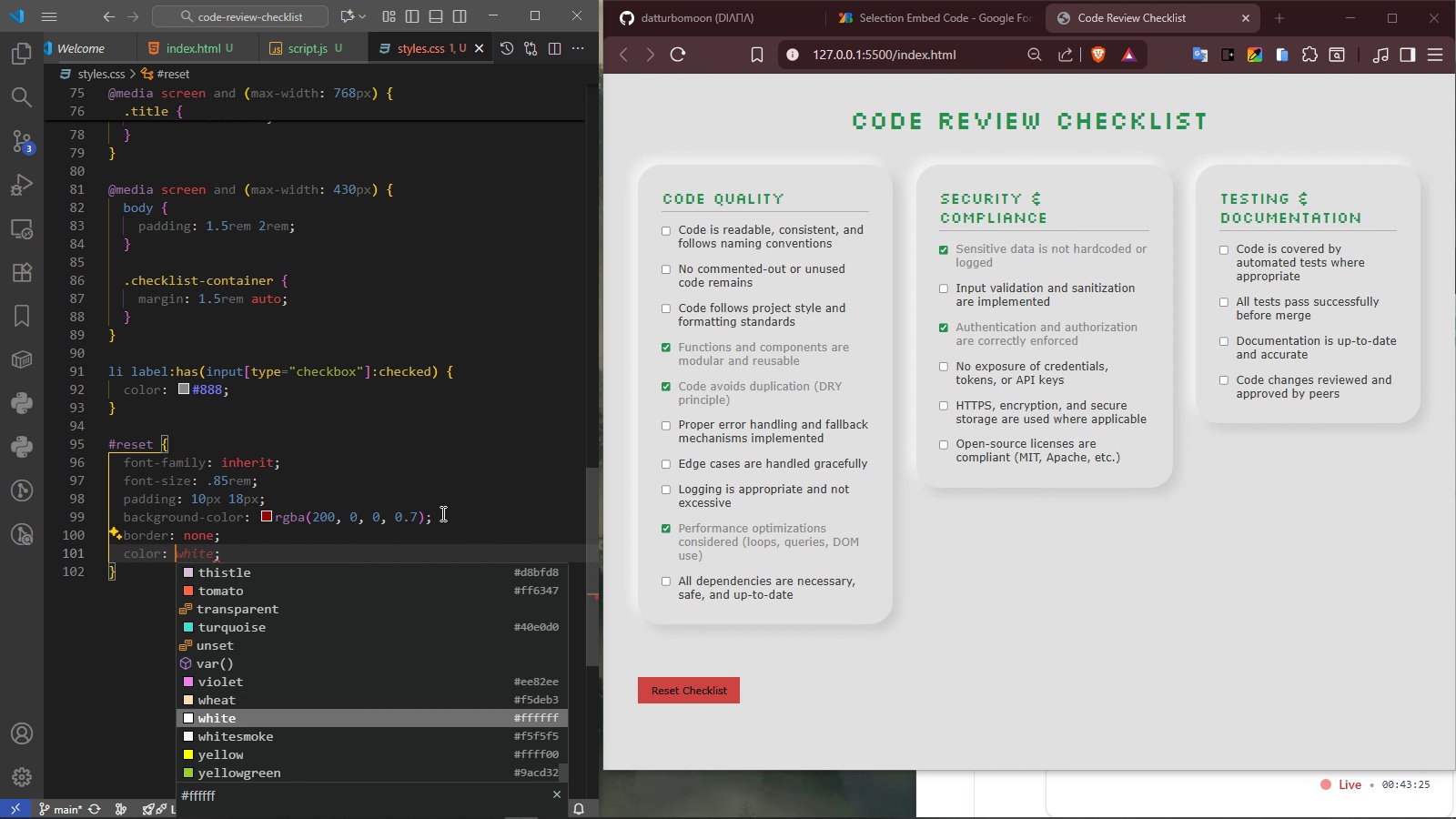 
type(#fff)
 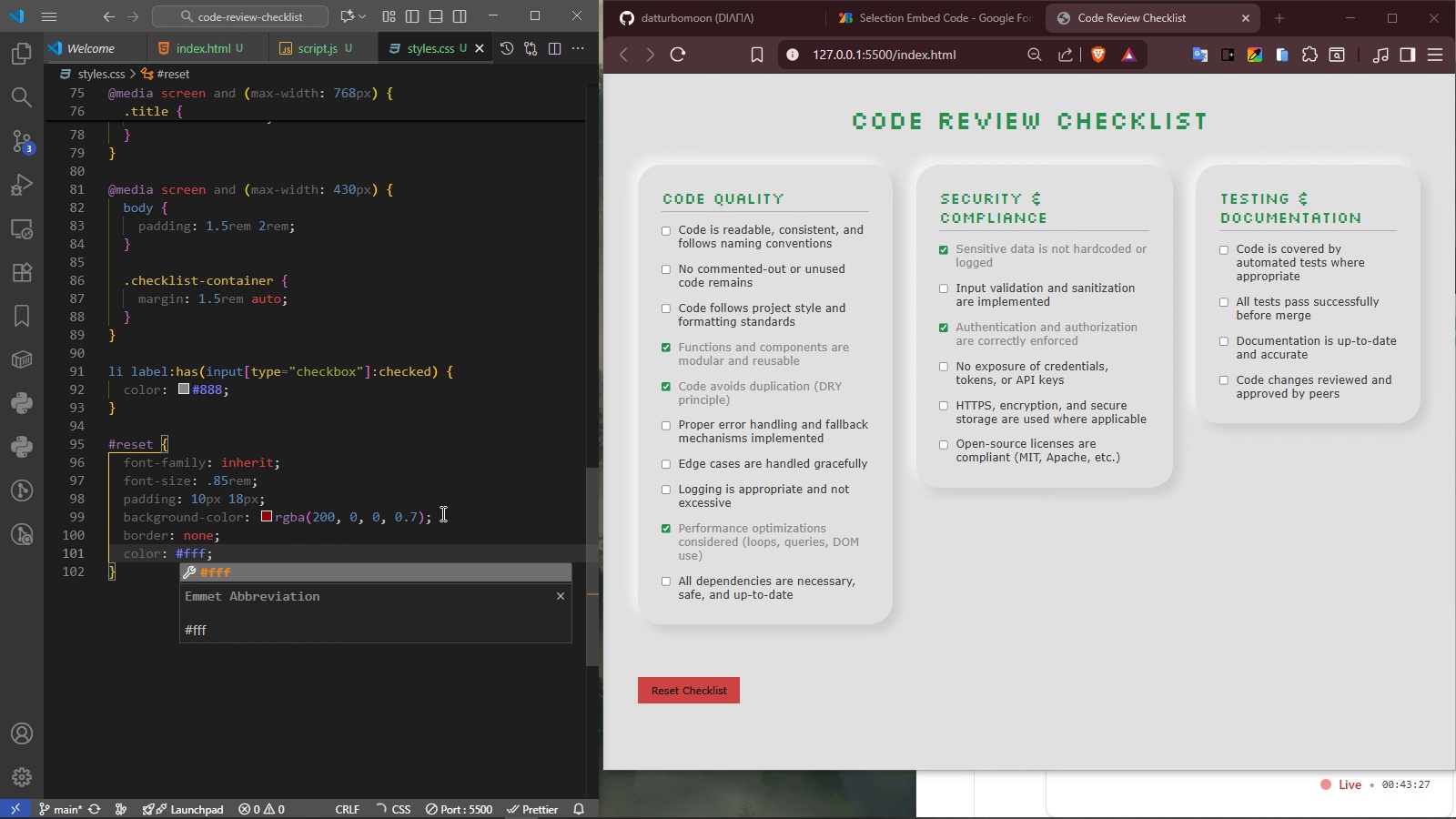 
key(ArrowRight)
 